 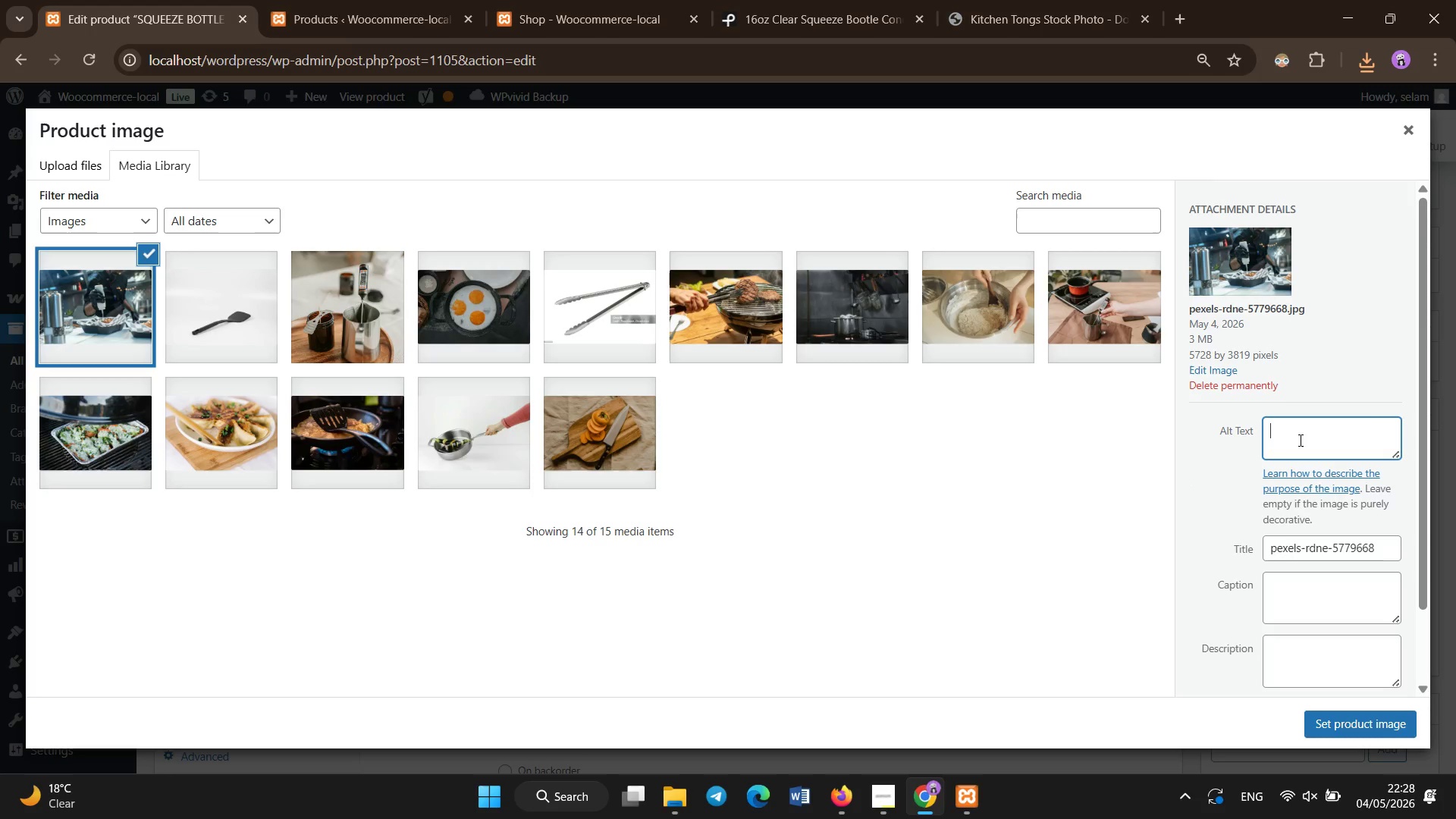 
key(Control+V)
 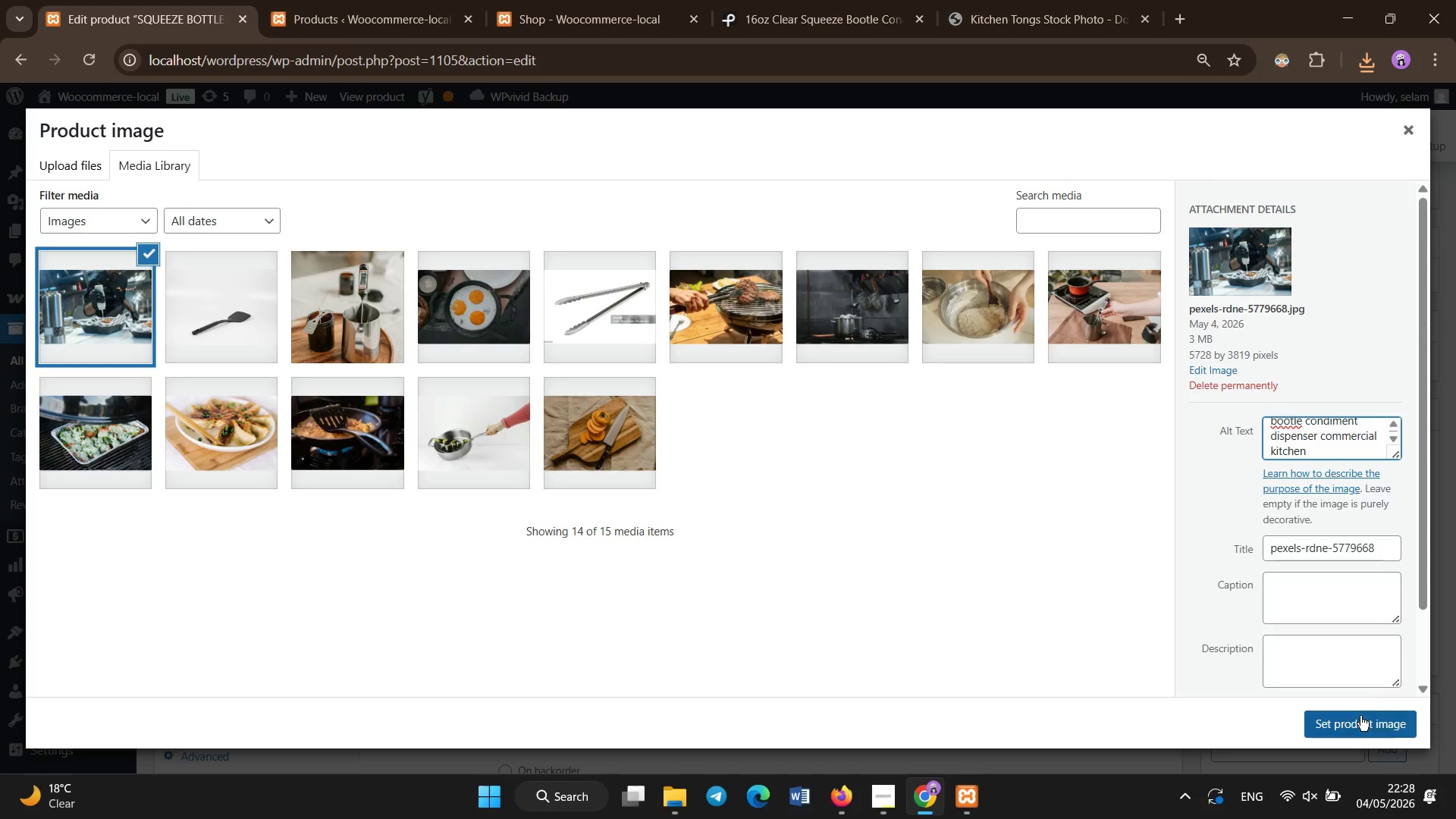 
left_click([1363, 716])
 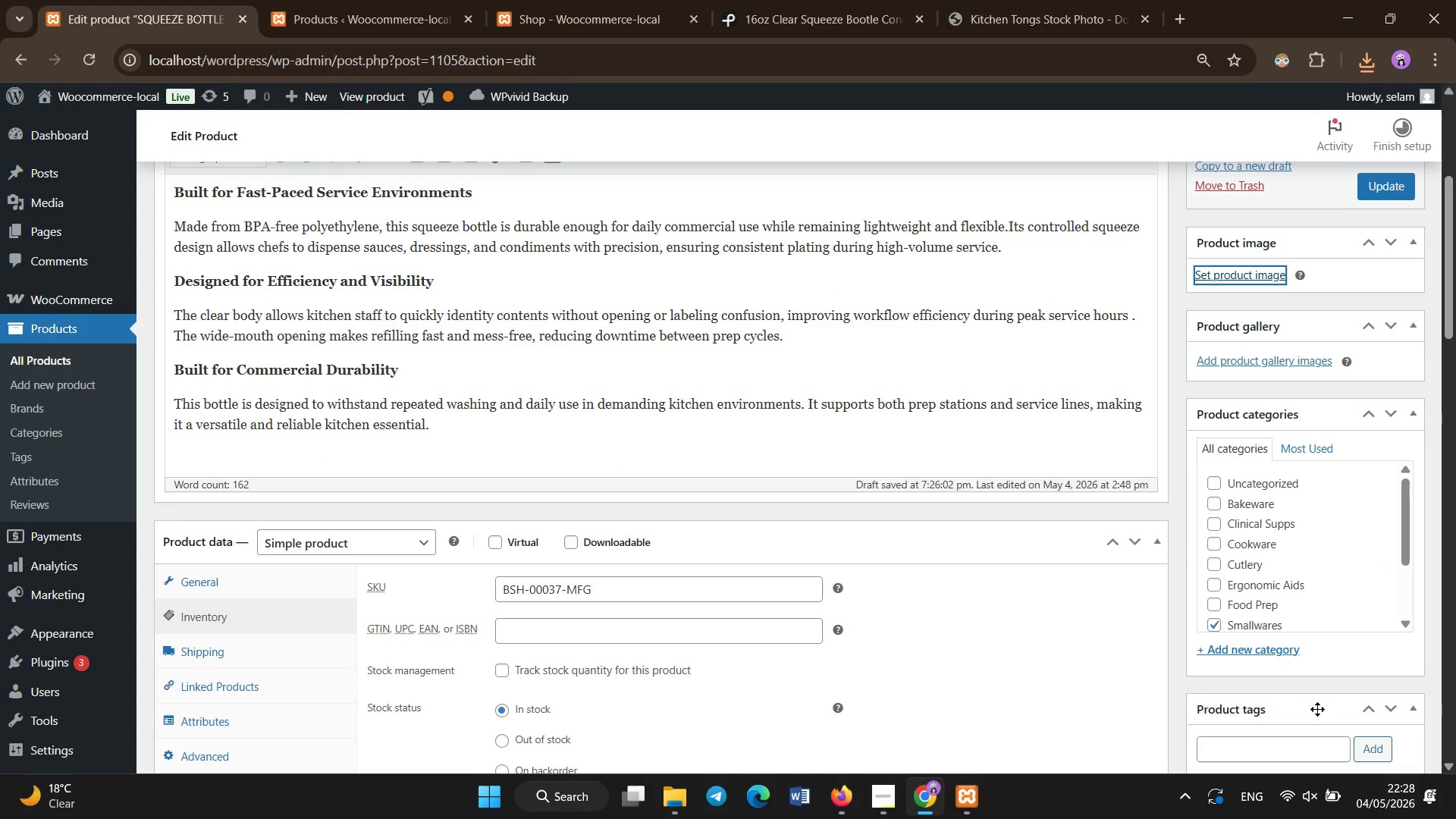 
scroll: coordinate [1317, 709], scroll_direction: down, amount: 3.0
 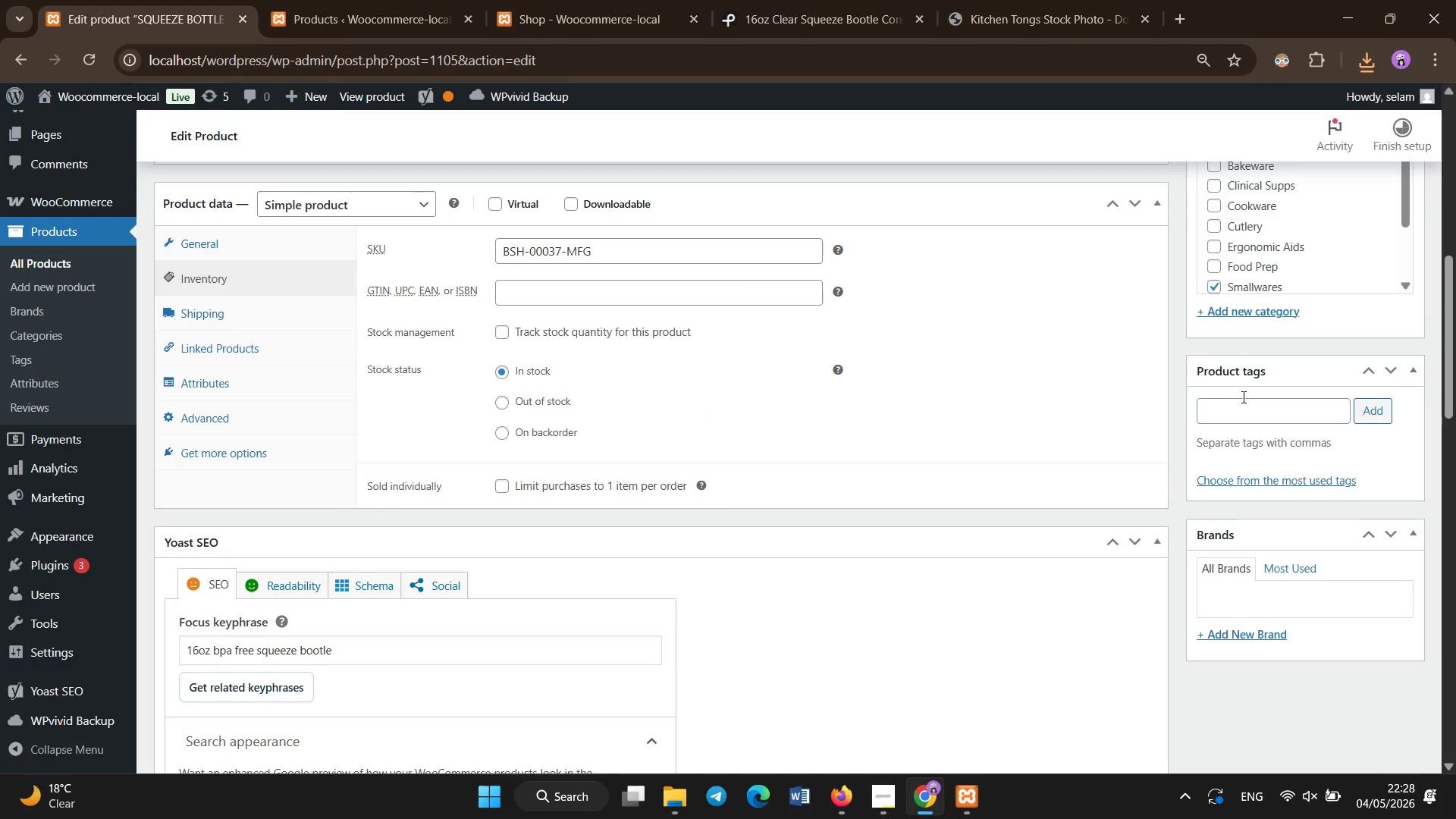 
left_click([1244, 397])
 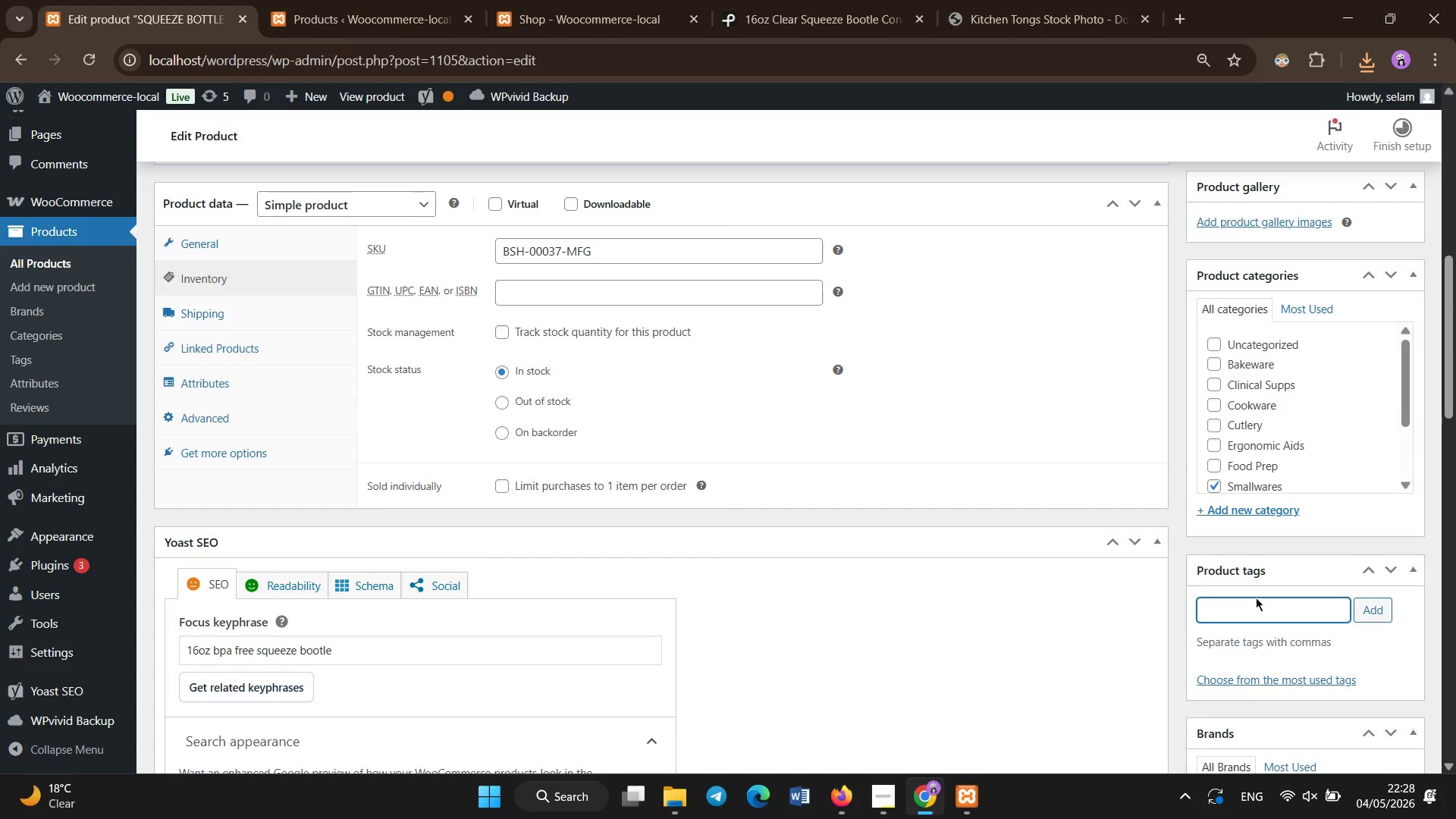 
left_click([1245, 608])
 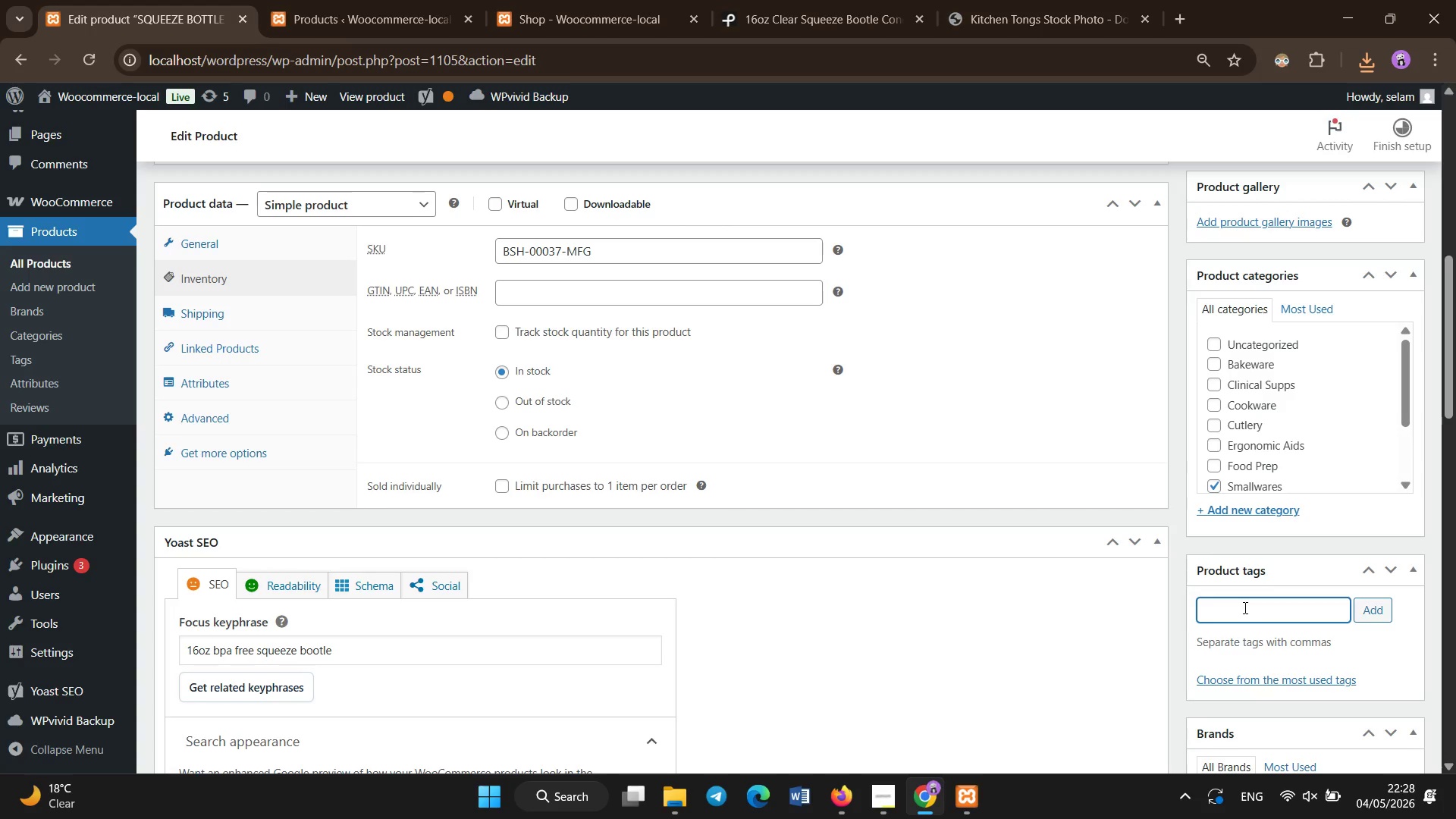 
type('storage)
 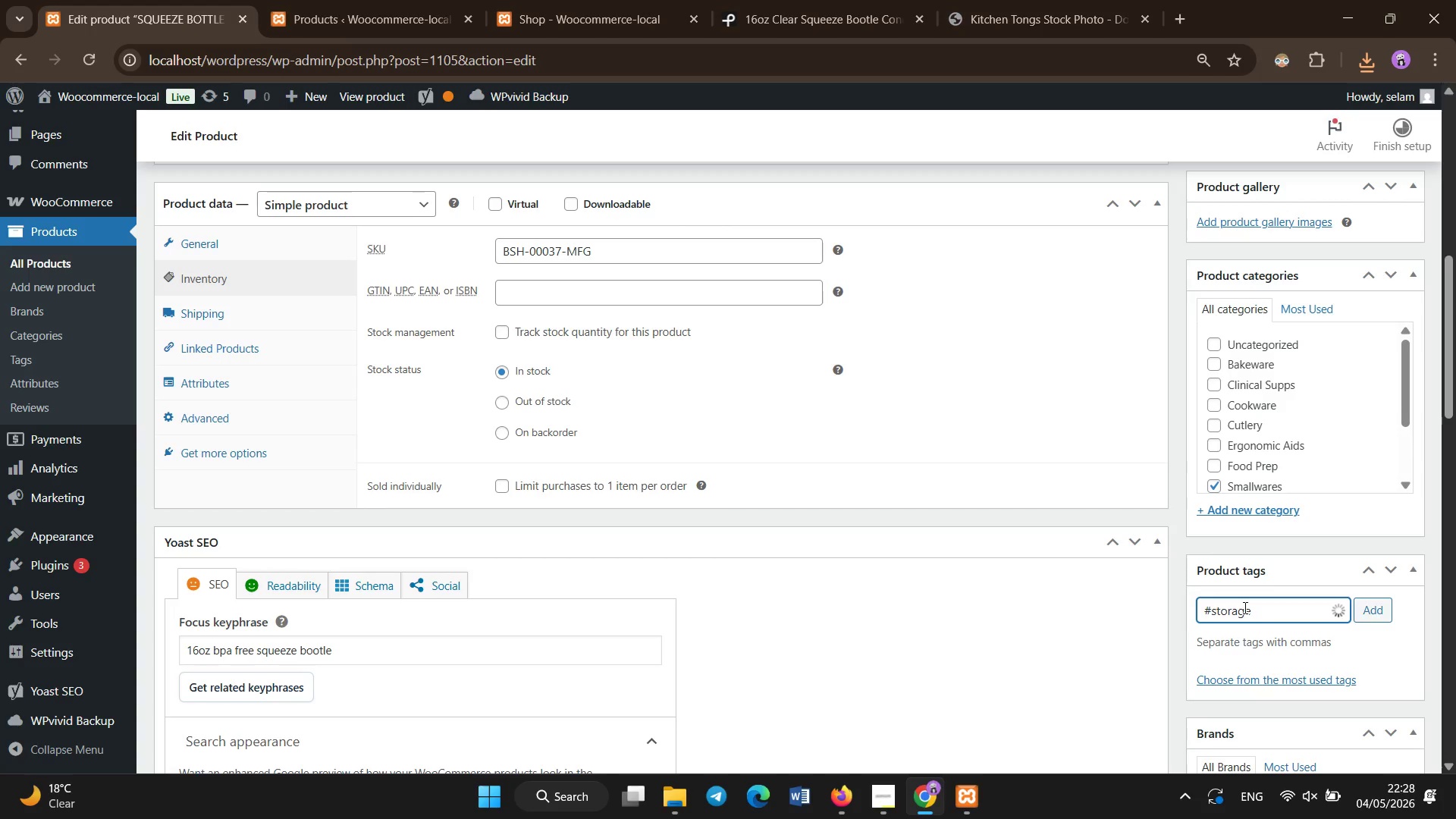 
key(Enter)
 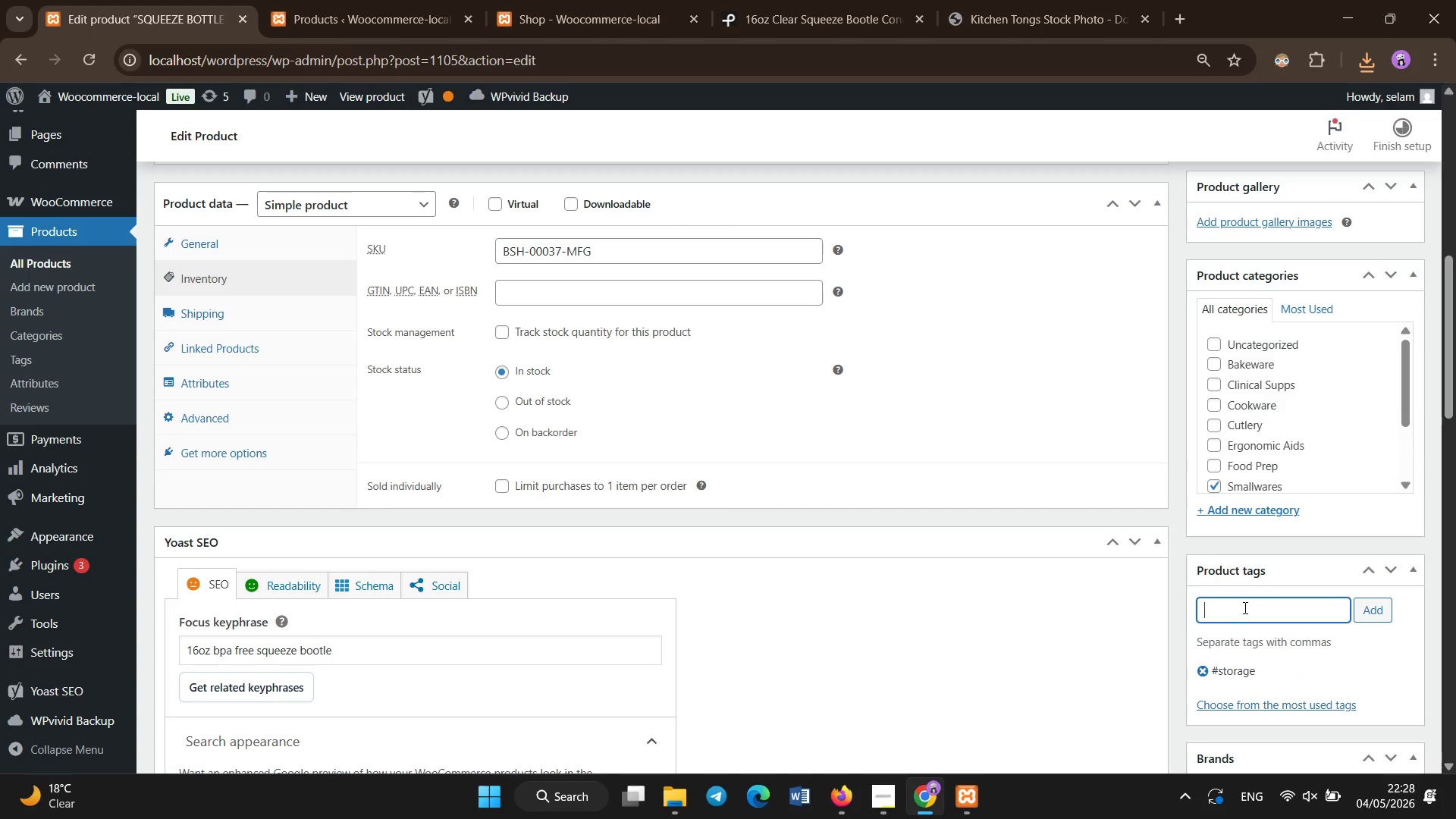 
type('condiments)
 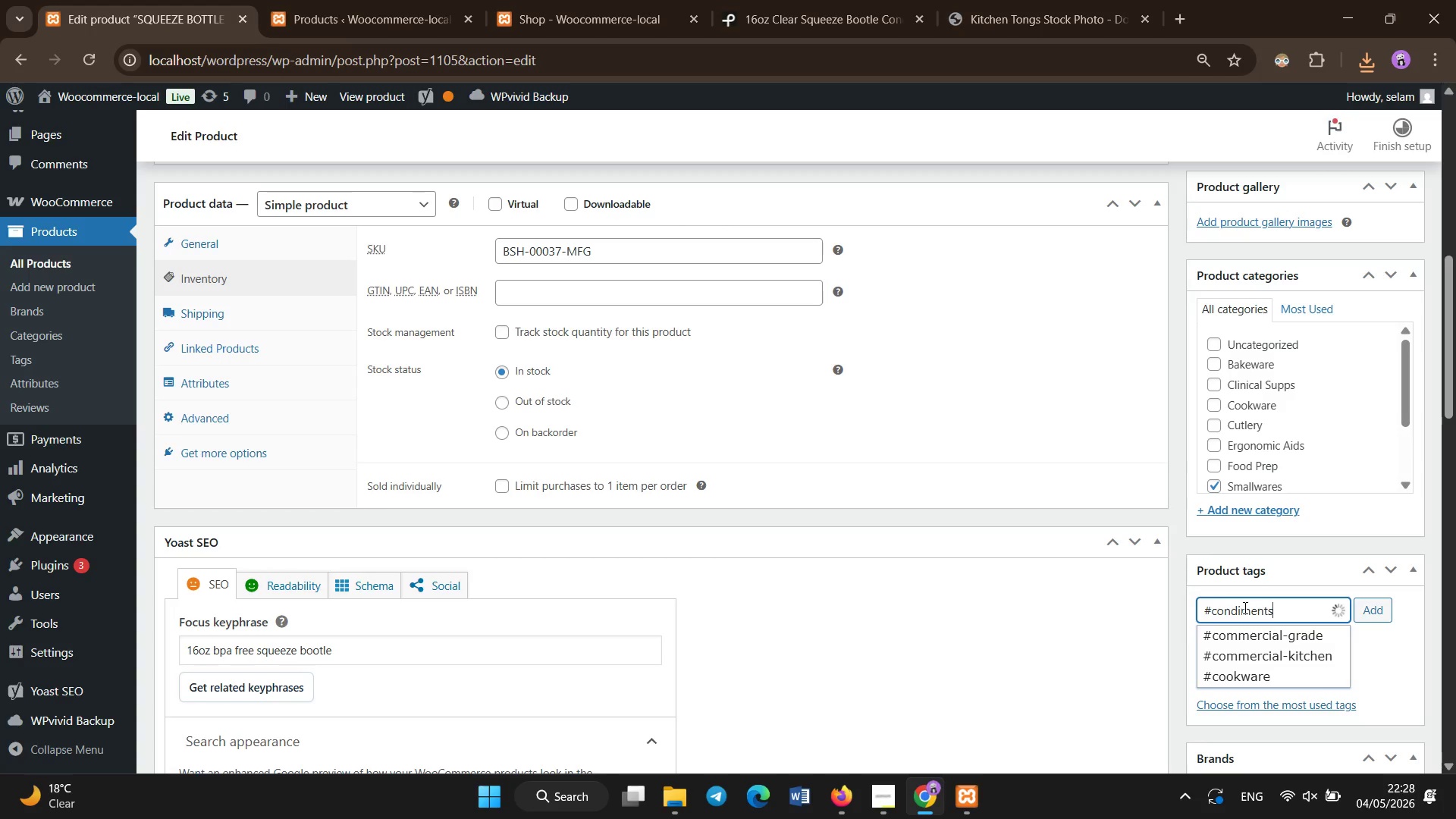 
key(Enter)
 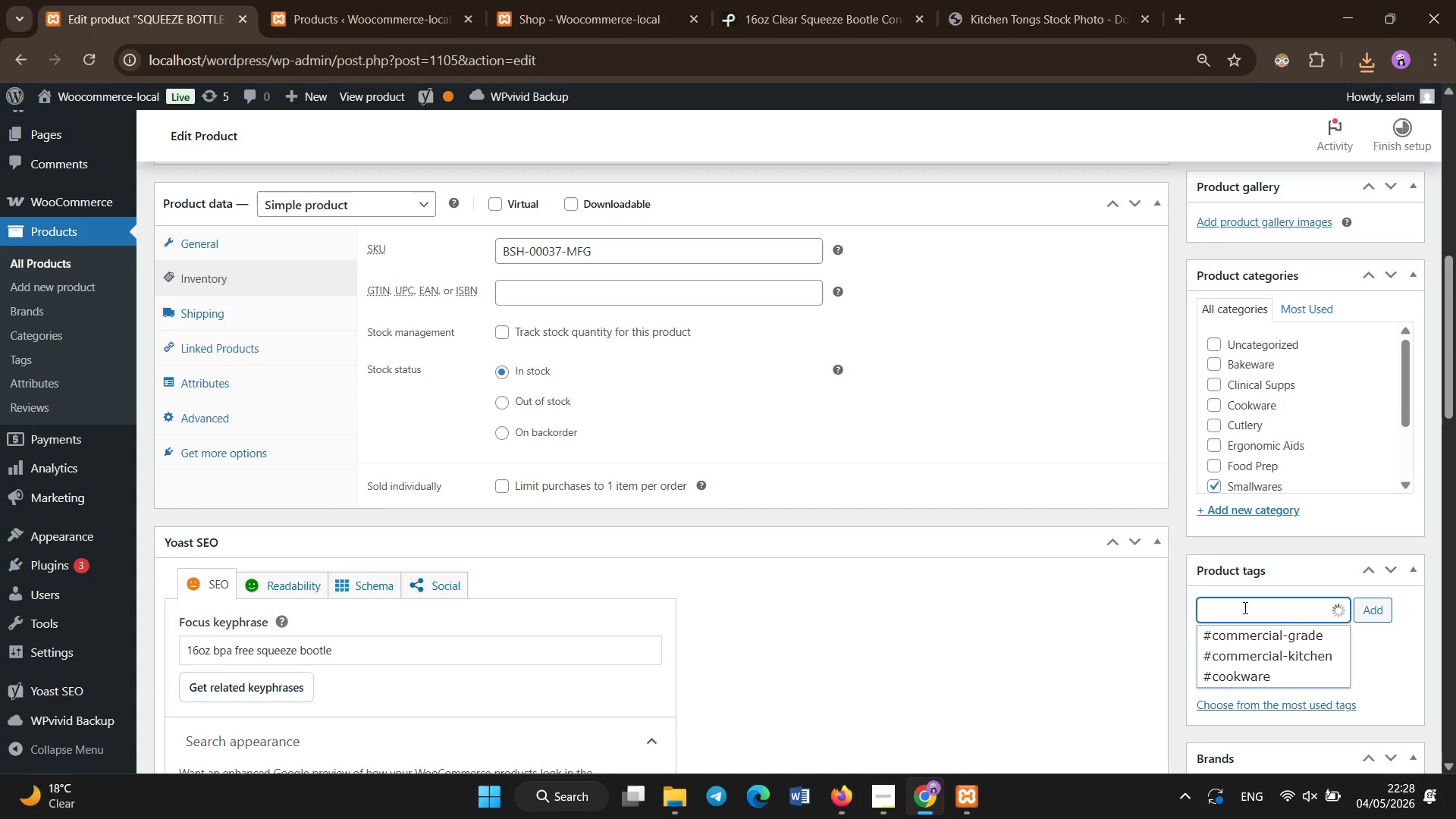 
type('plating)
 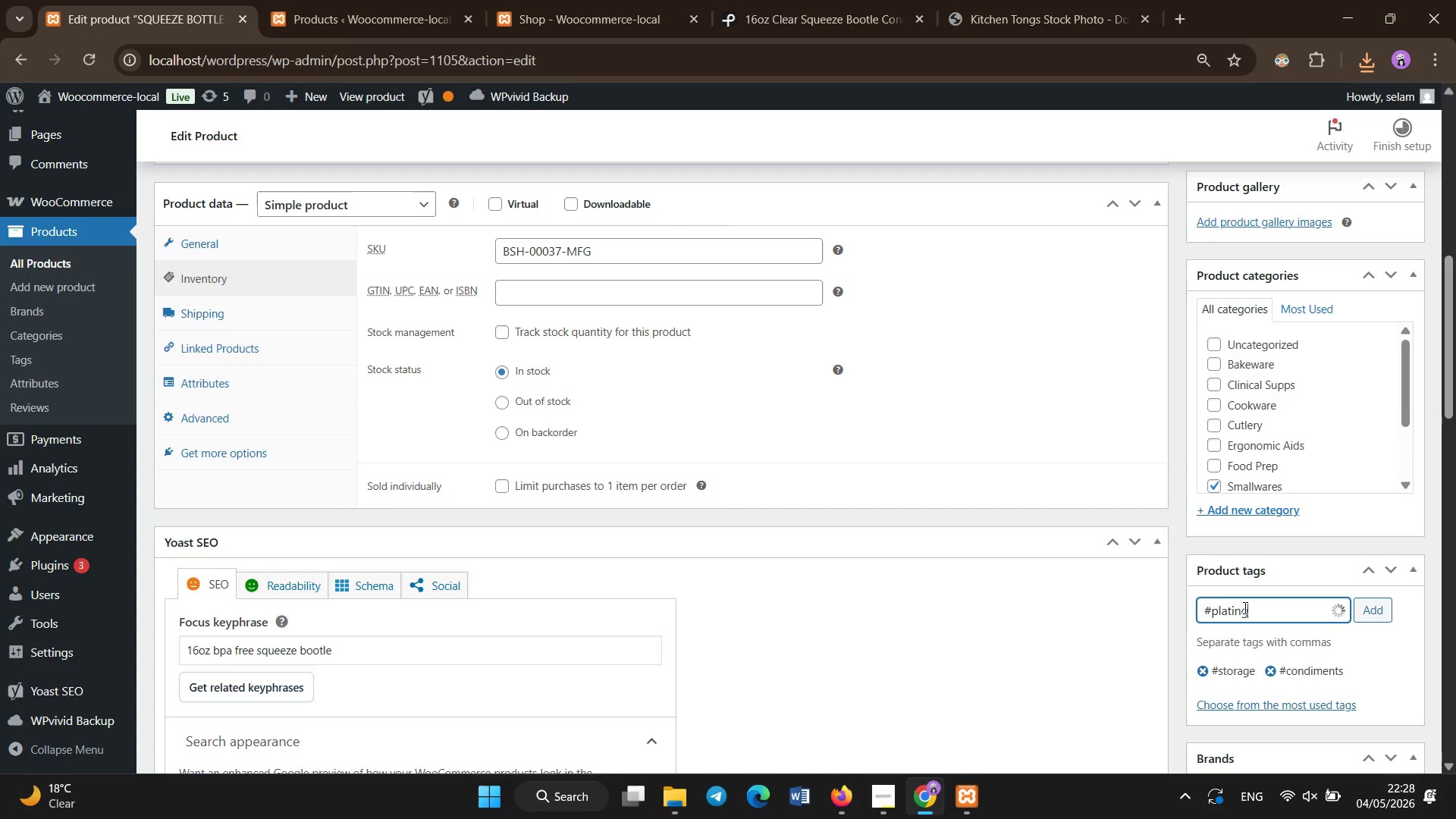 
key(Enter)
 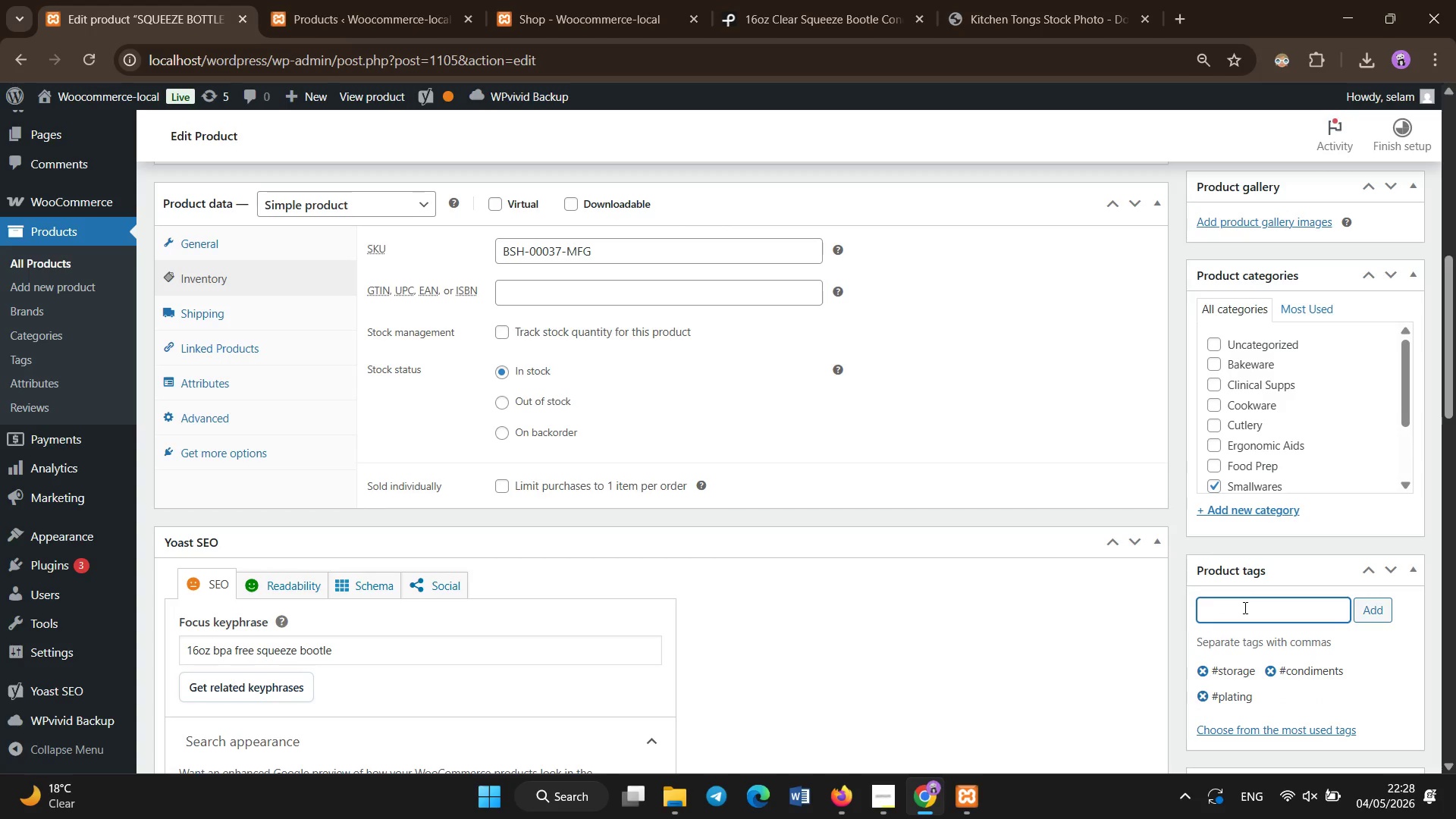 
type('commercial-grade)
 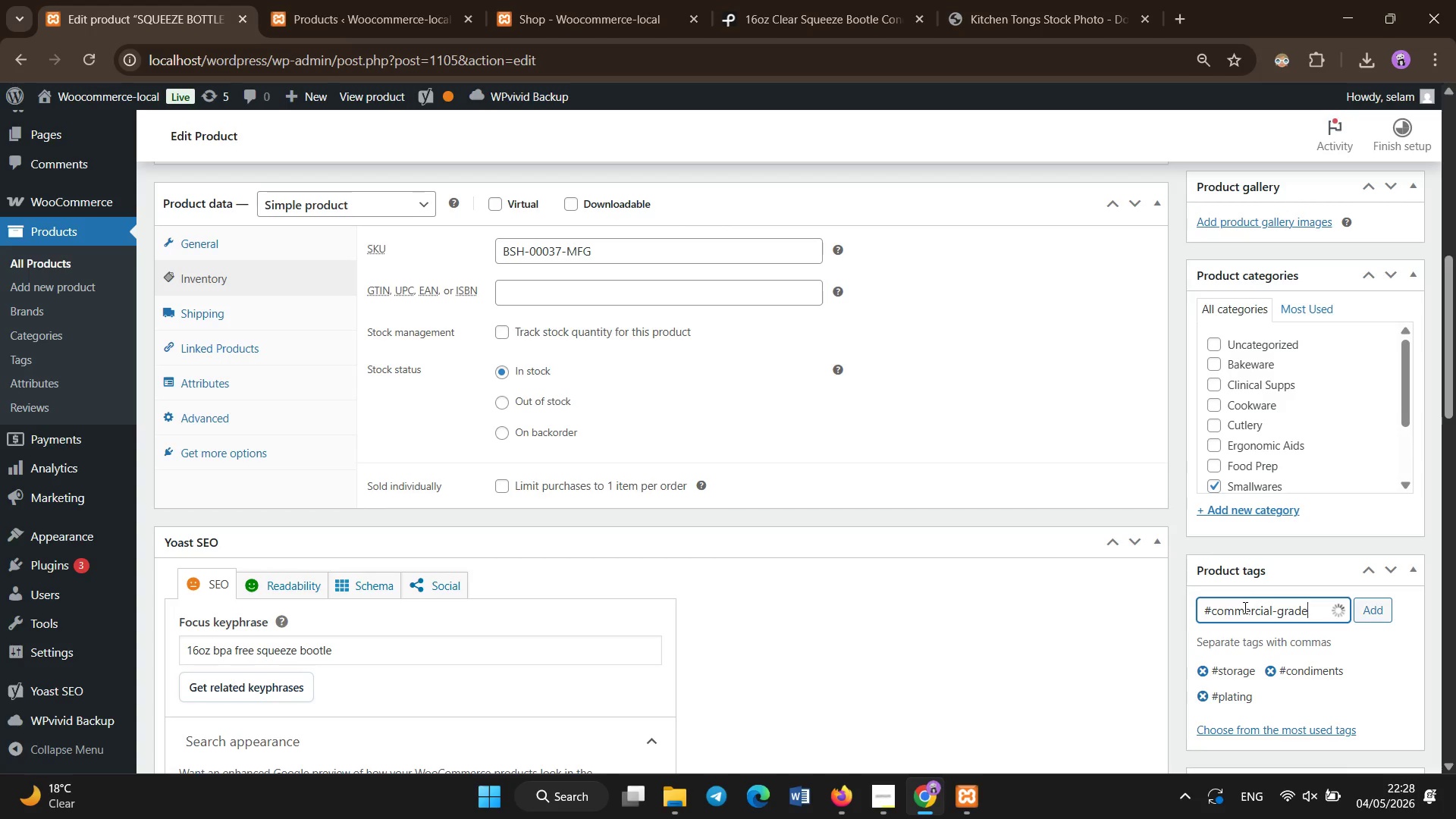 
key(Enter)
 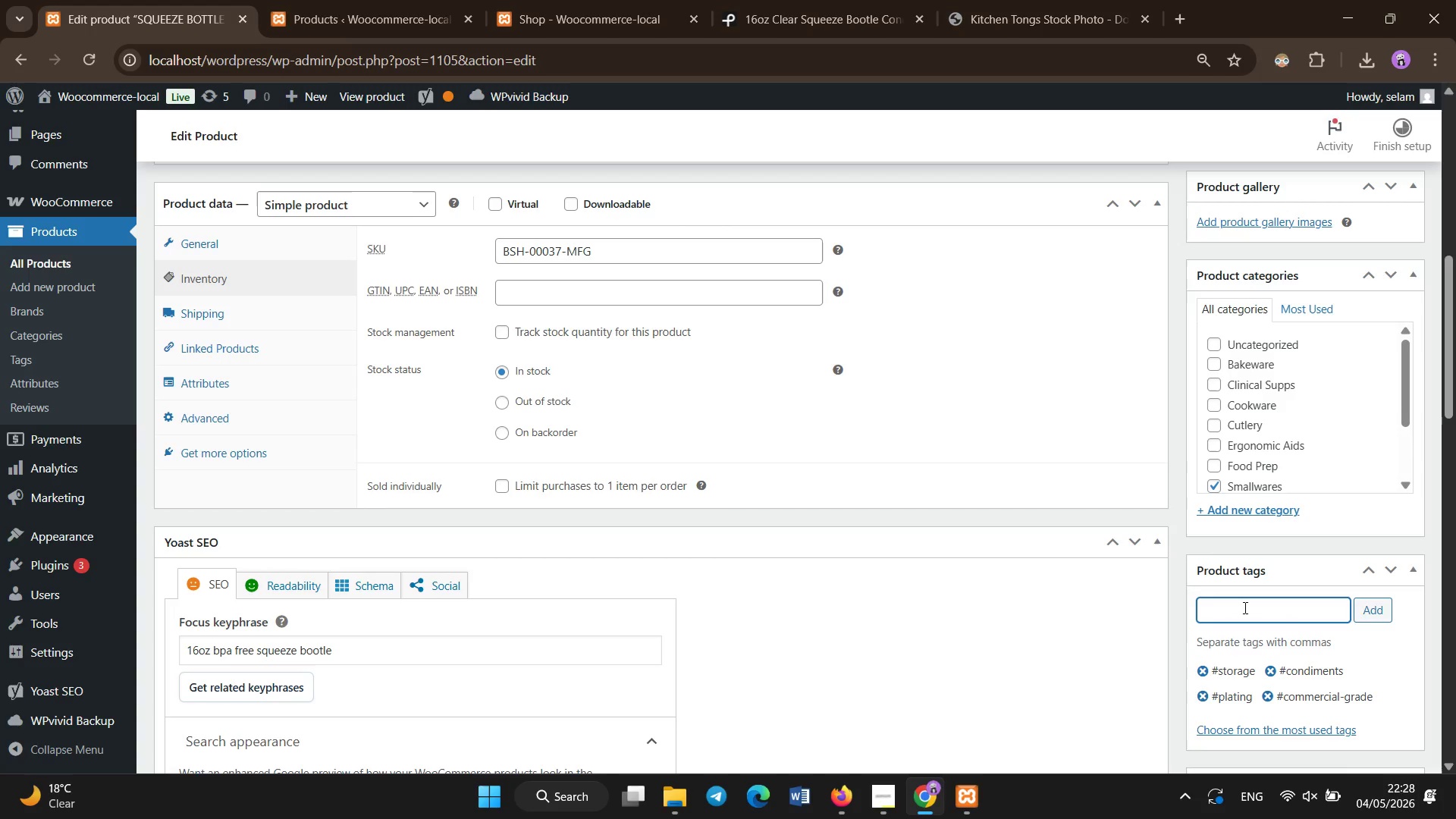 
scroll: coordinate [1366, 537], scroll_direction: up, amount: 8.0
 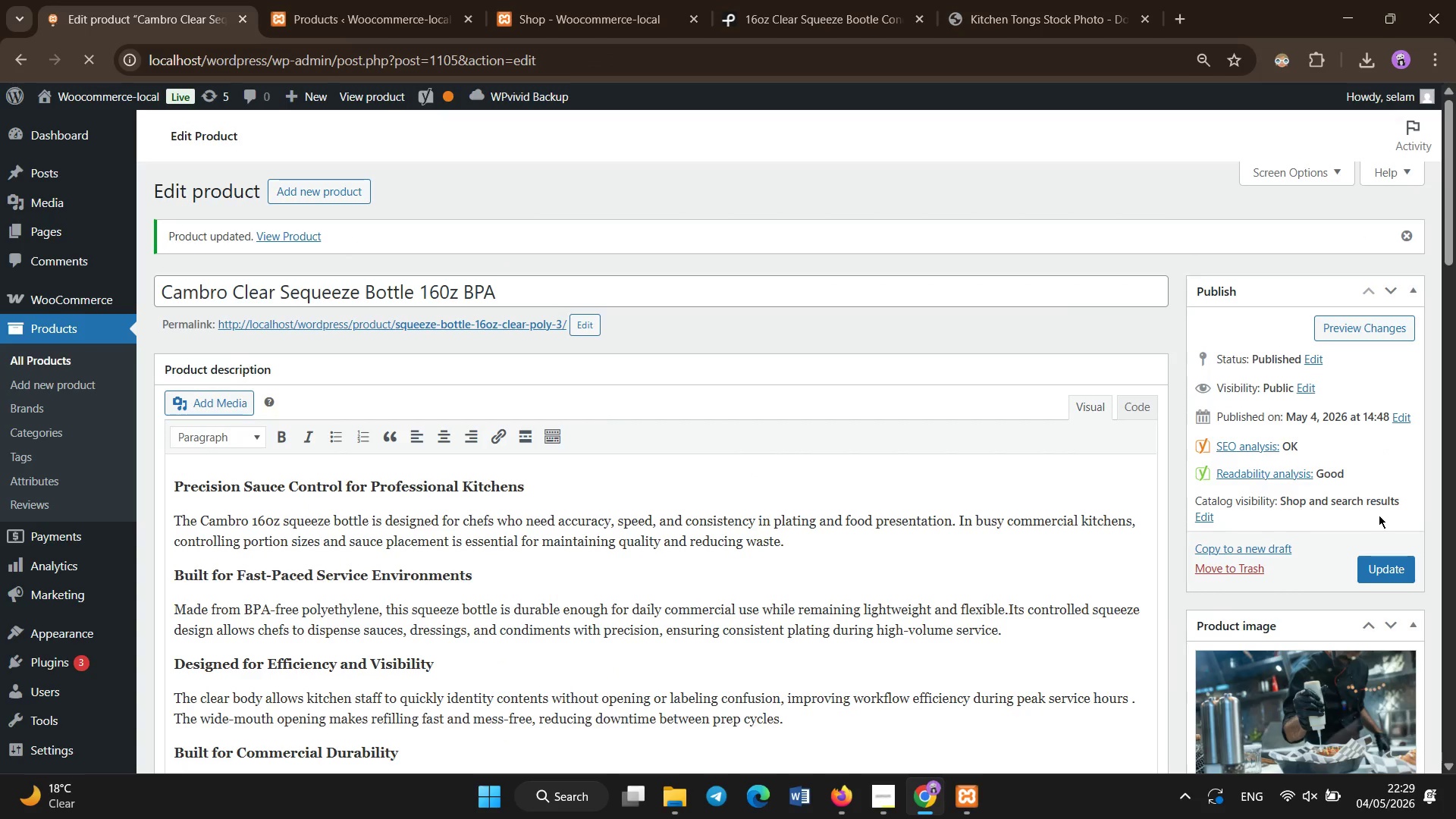 
wait(39.77)
 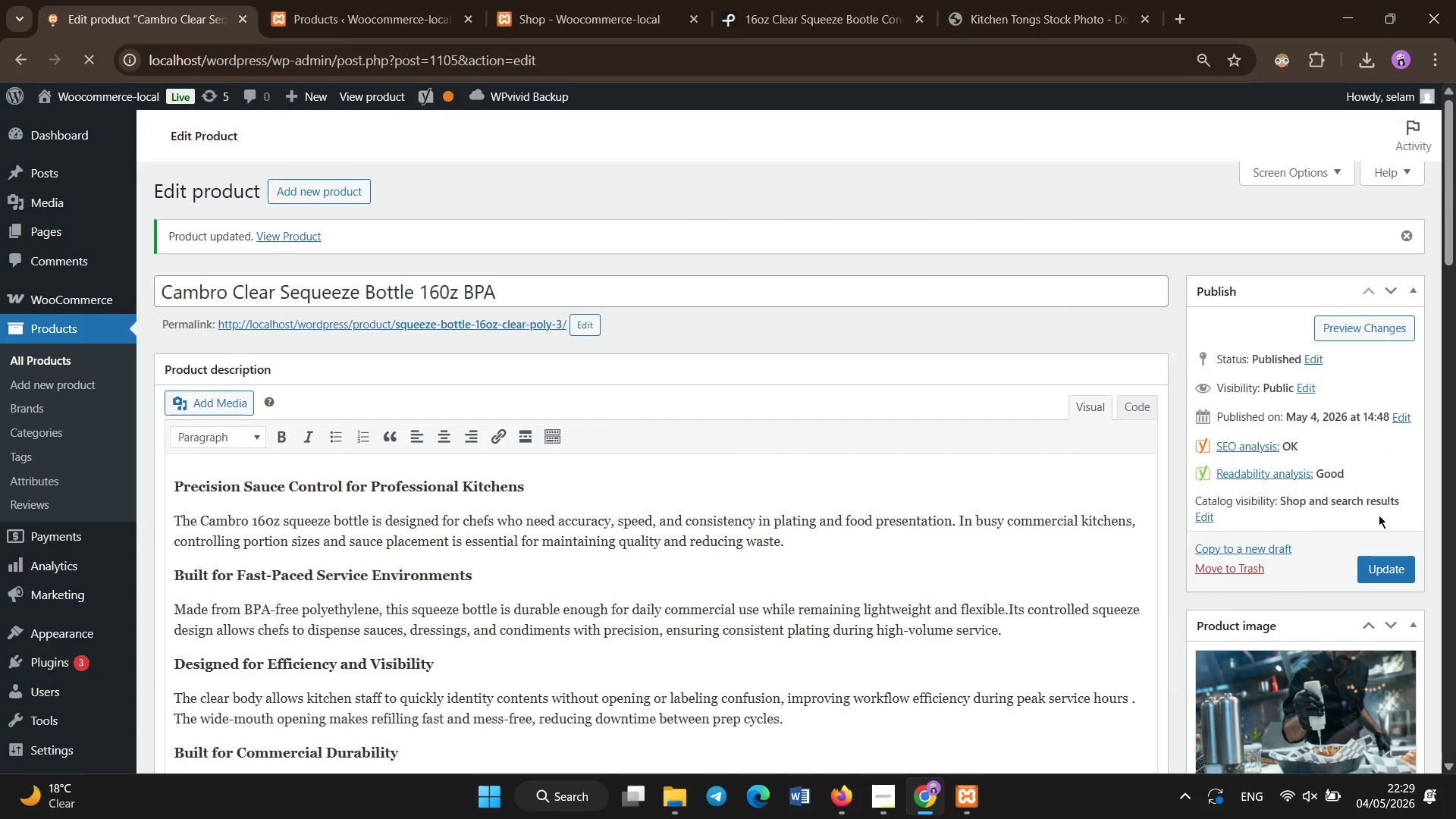 
left_click([41, 364])
 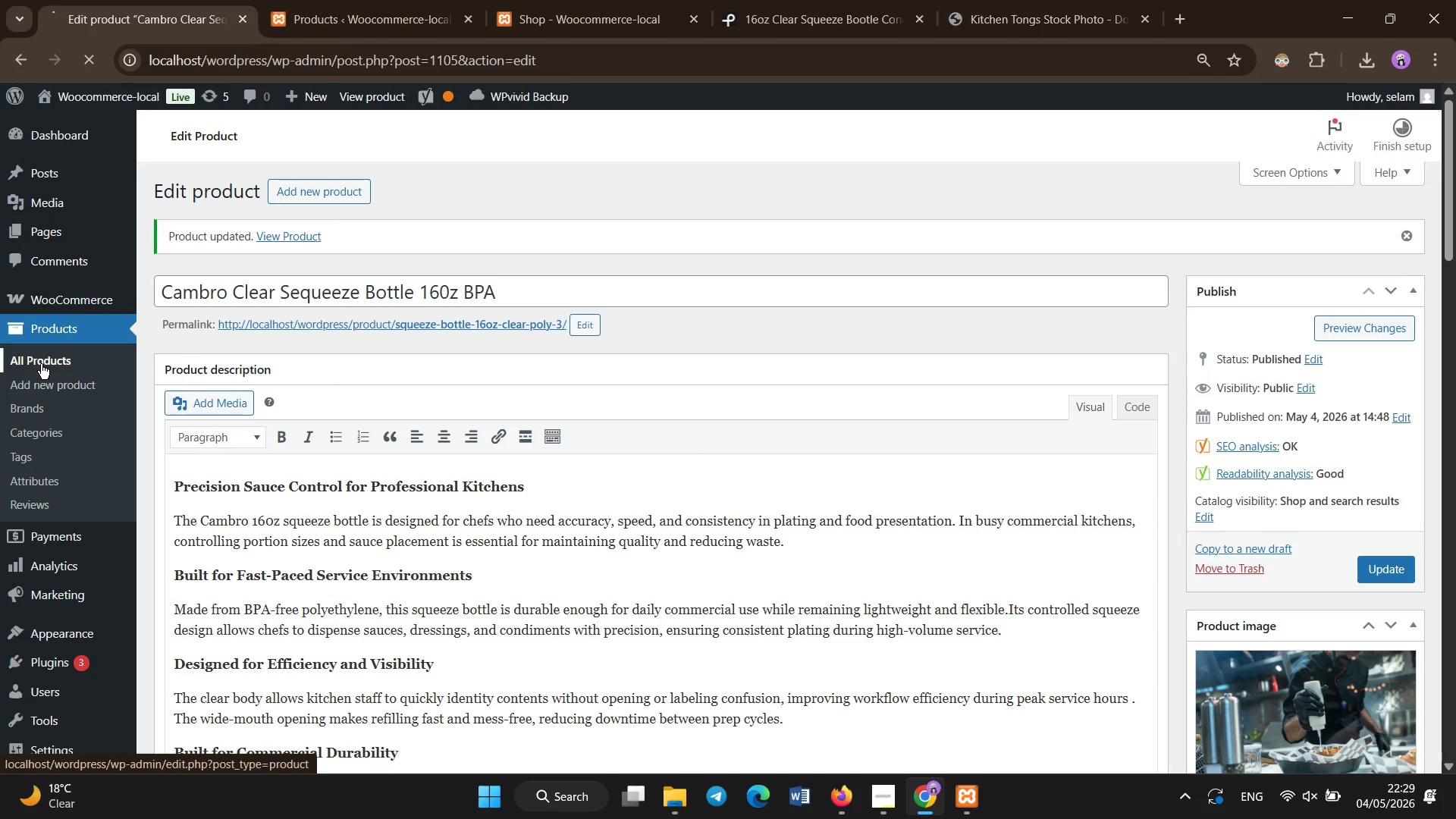 
wait(11.83)
 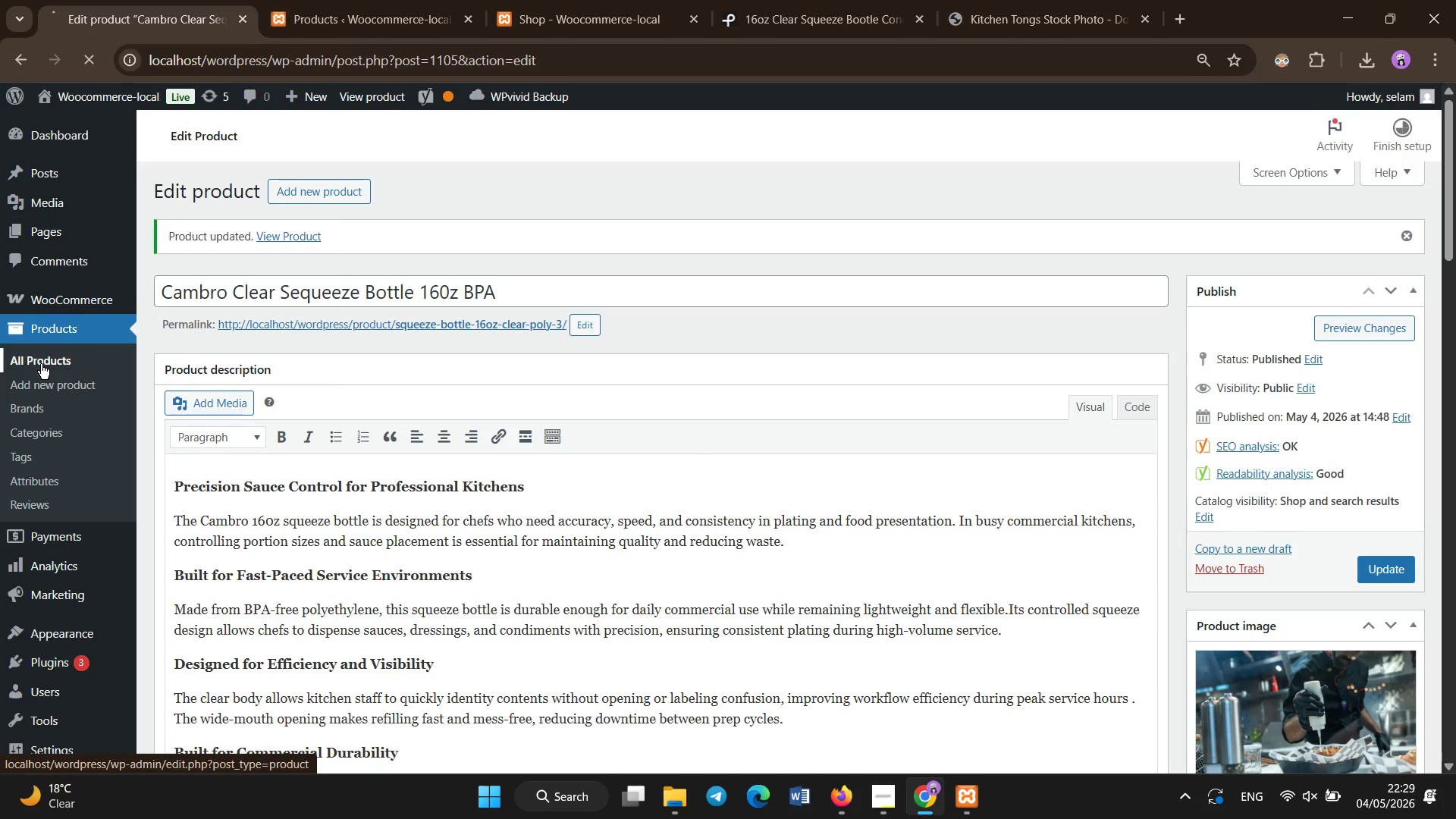 
scroll: coordinate [195, 367], scroll_direction: down, amount: 8.0
 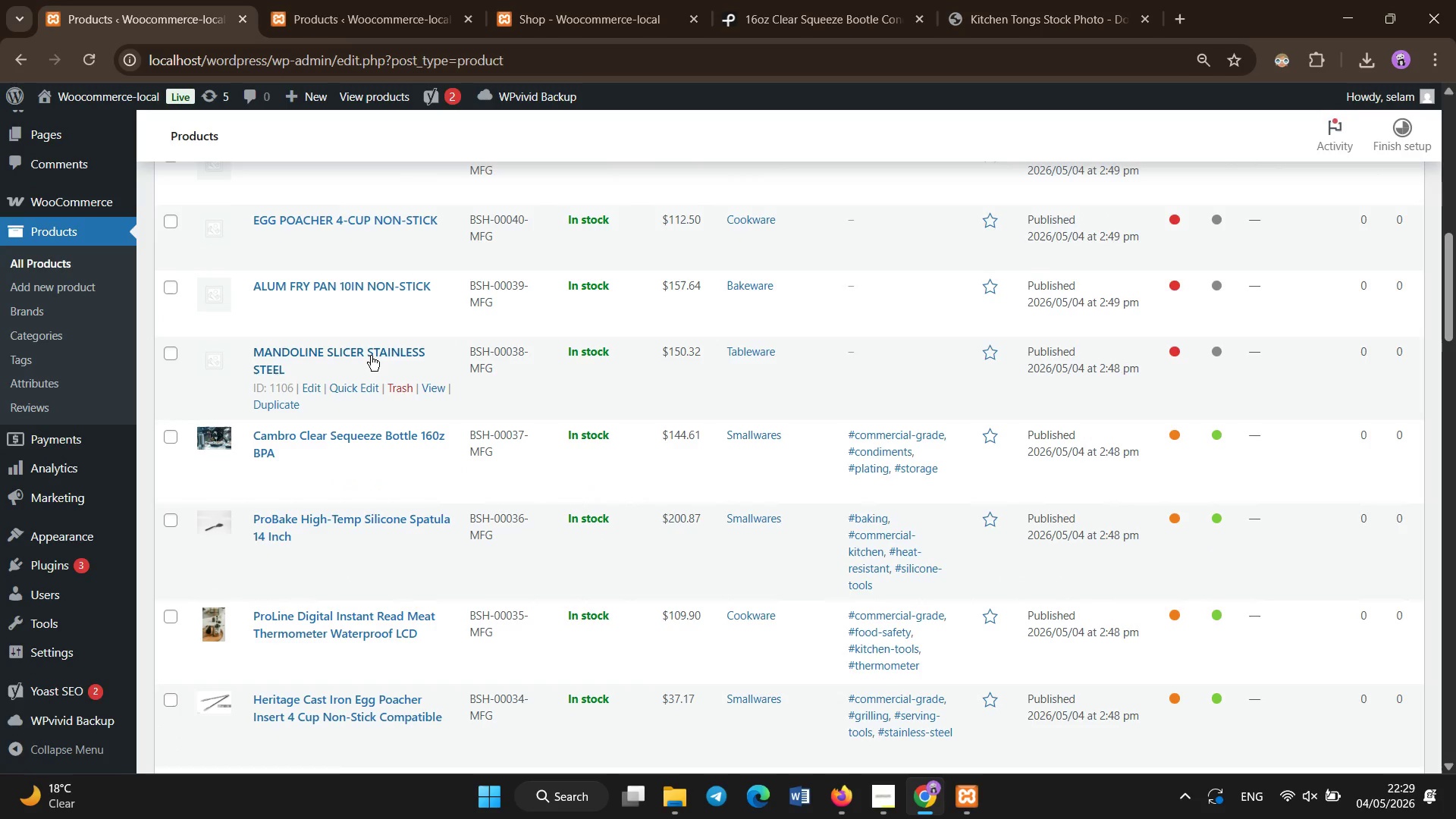 
left_click([366, 348])
 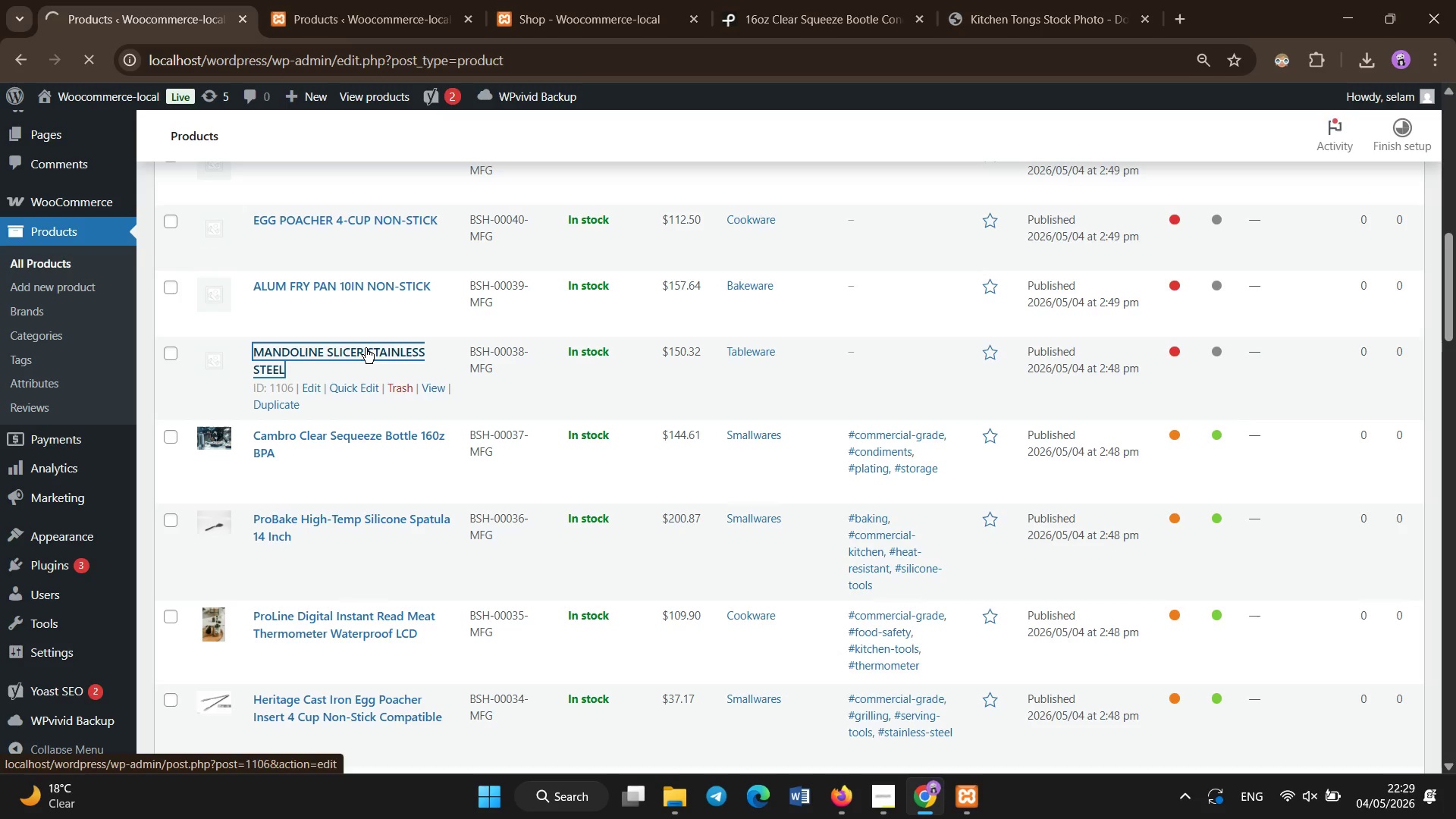 
wait(10.06)
 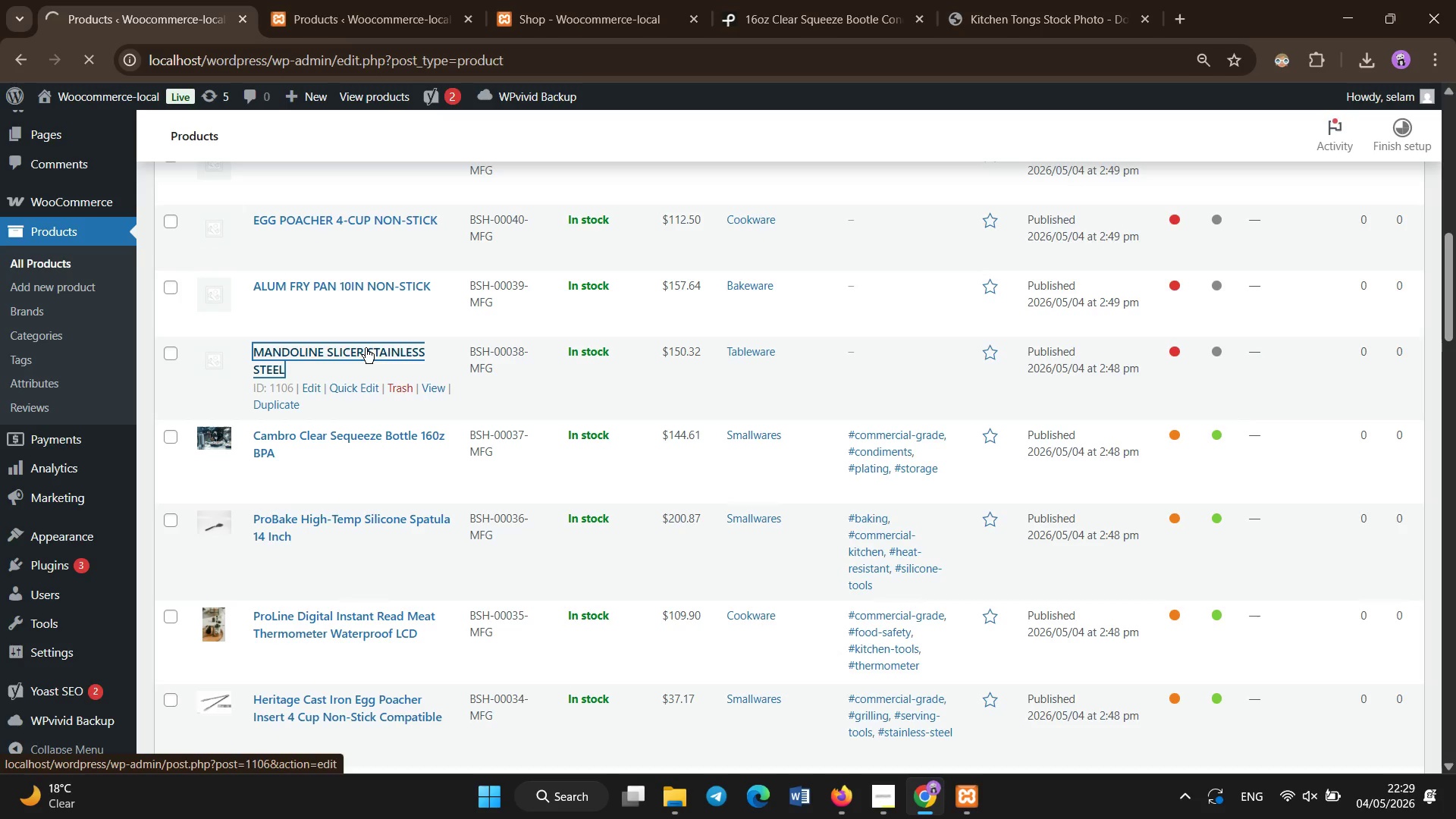 
left_click([500, 224])
 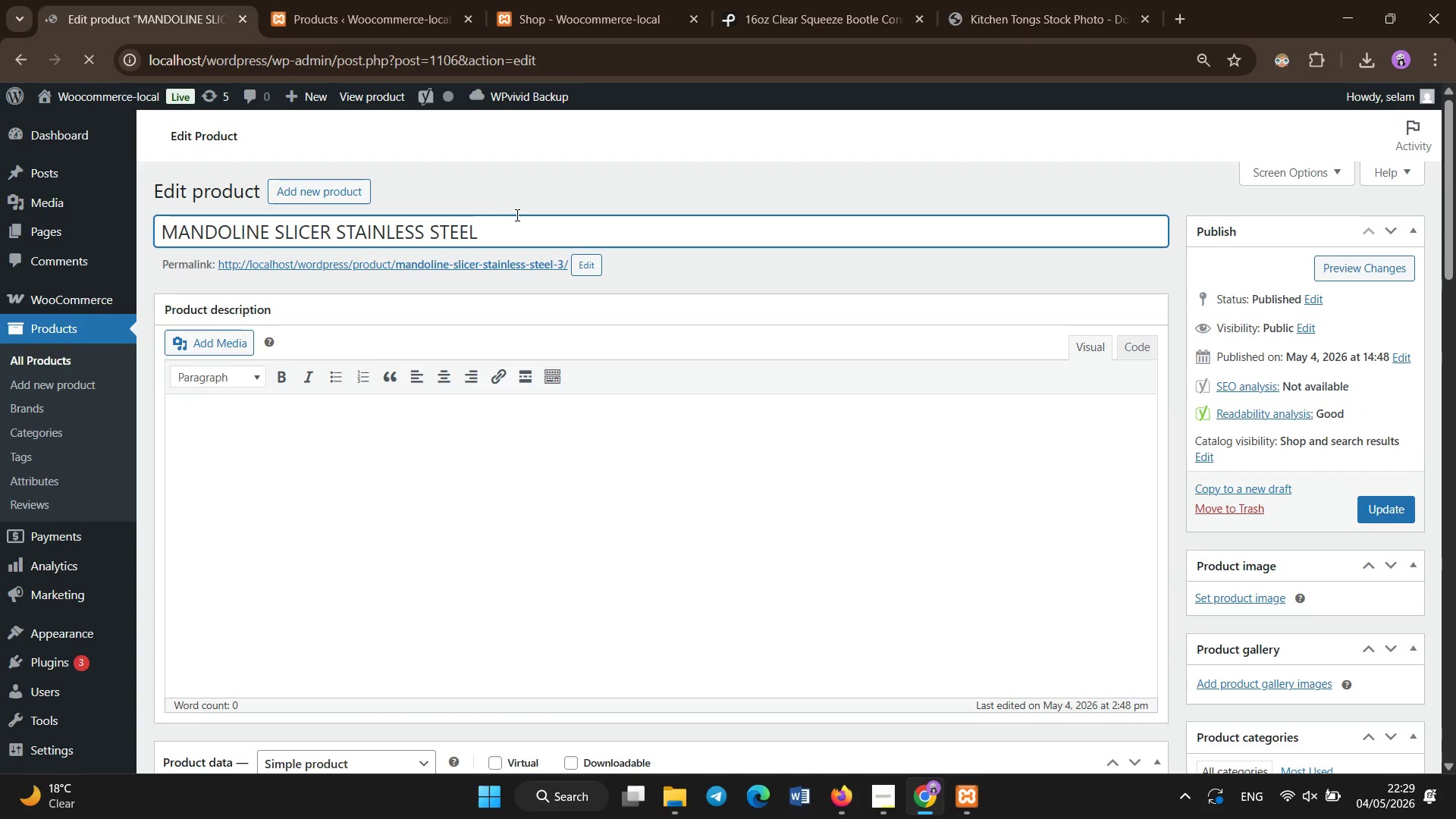 
left_click([526, 208])
 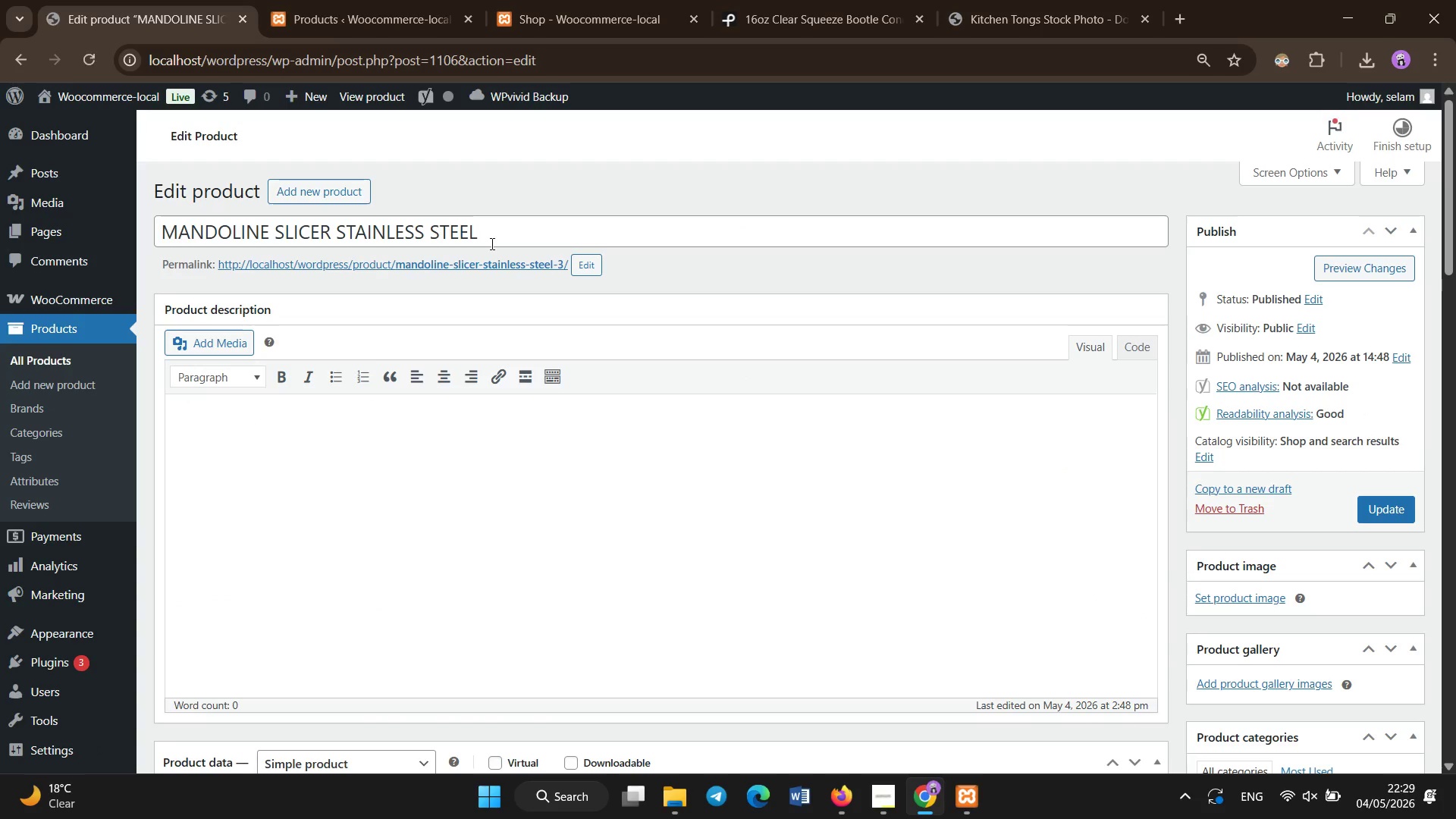 
left_click([486, 238])
 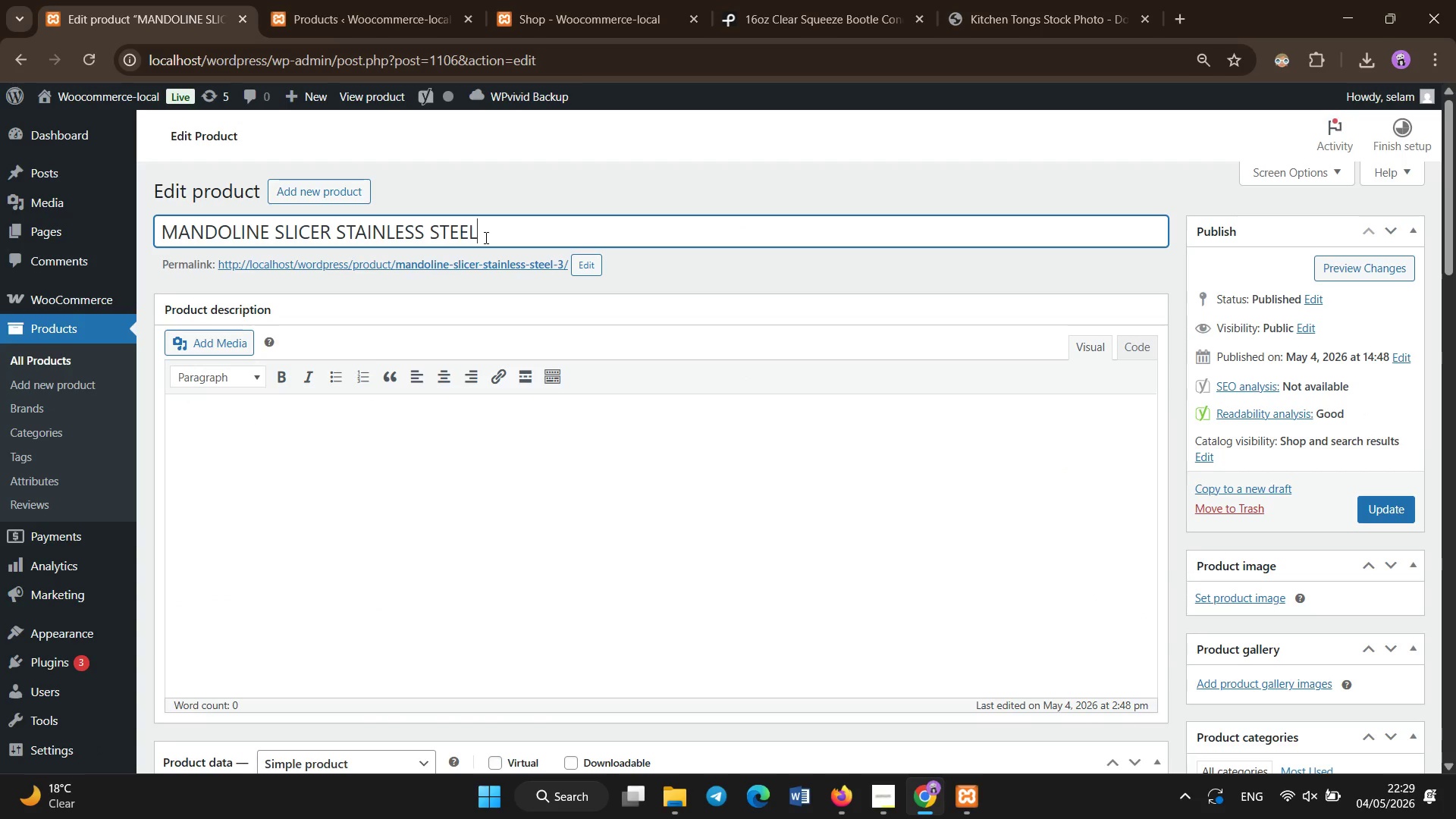 
key(Control+A)
 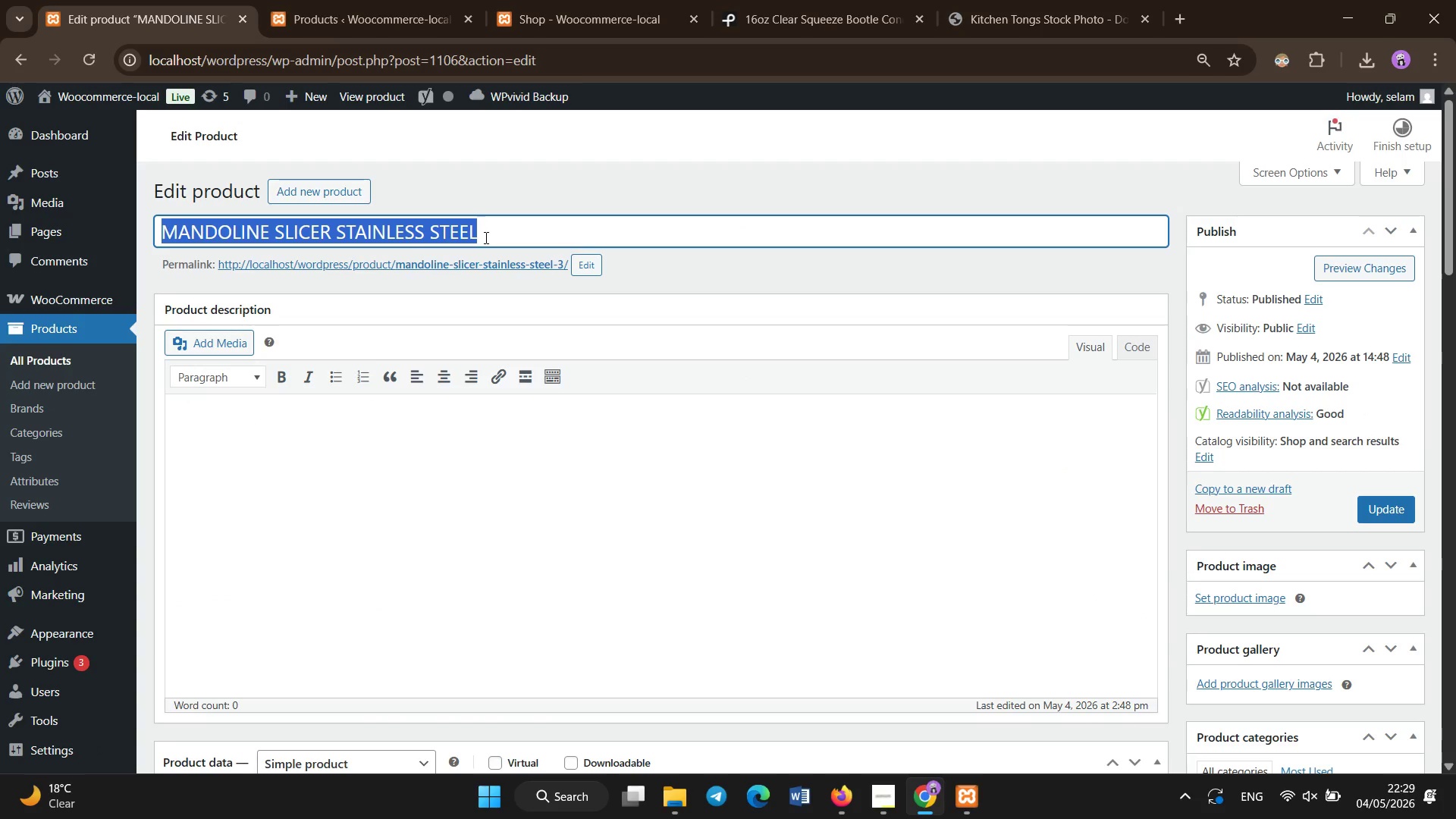 
key(Backspace)
type(ProWire )
 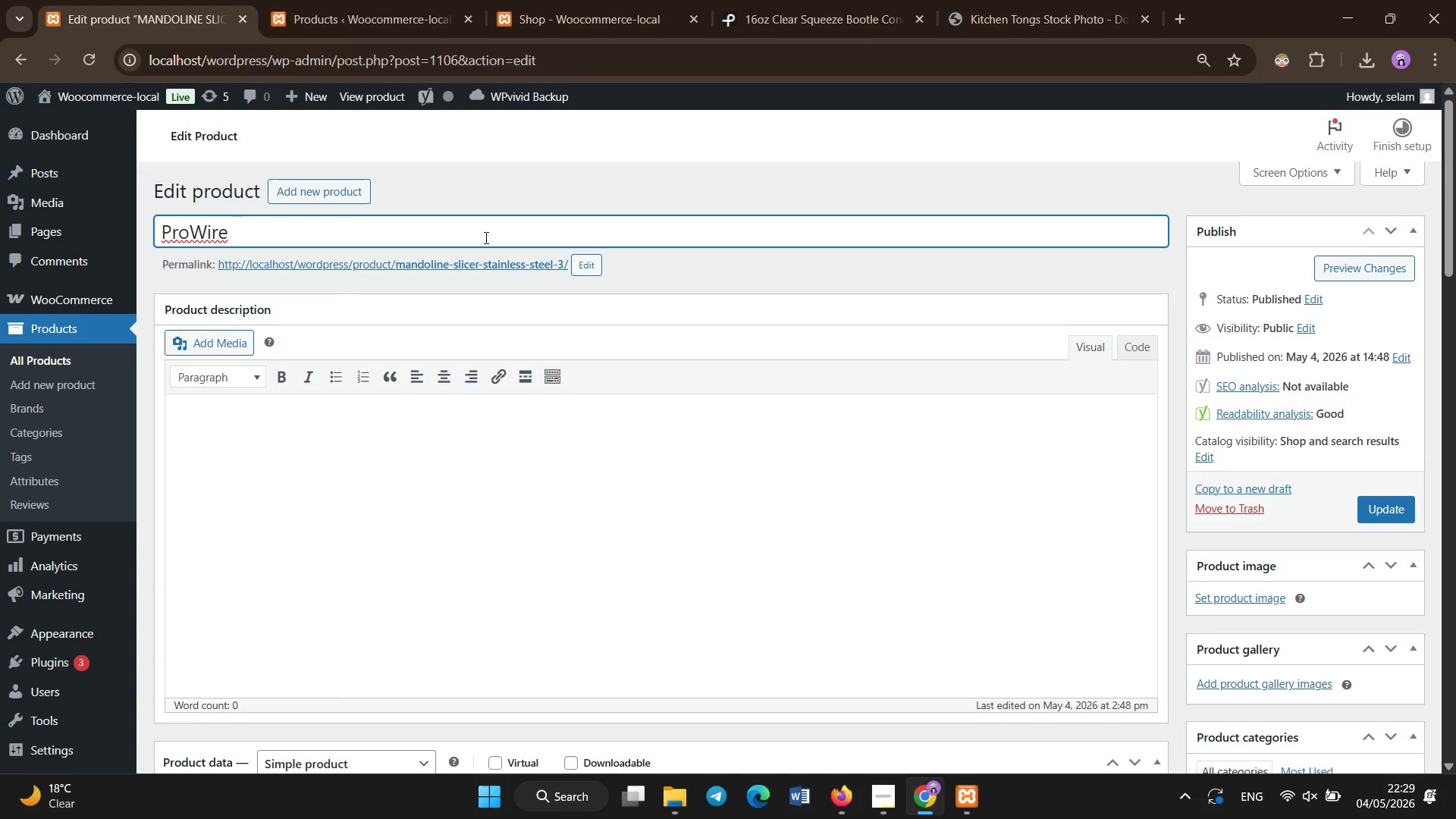 
 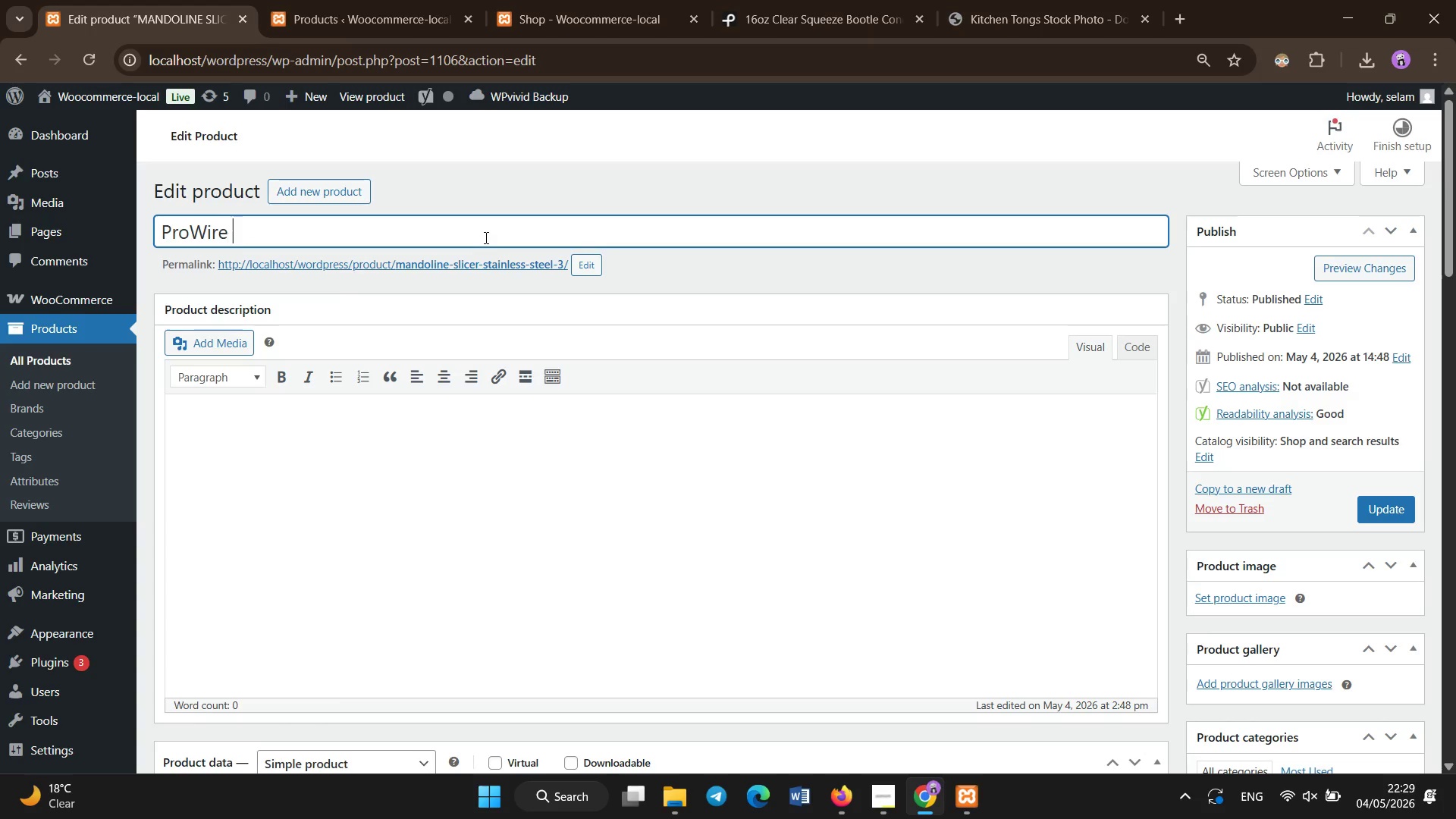 
hold_key(key=ShiftLeft, duration=0.53)
 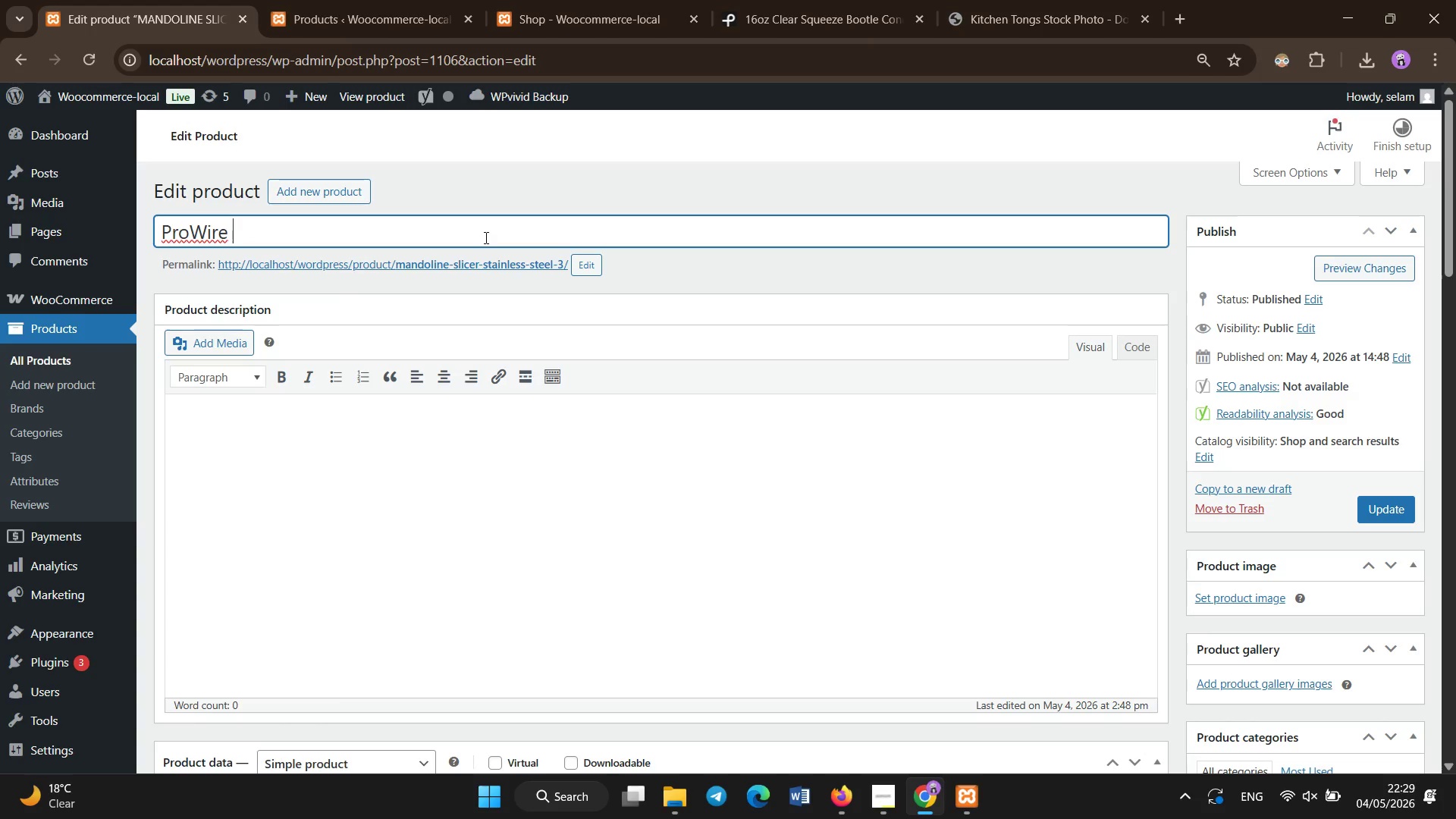 
key(Control+Z)
 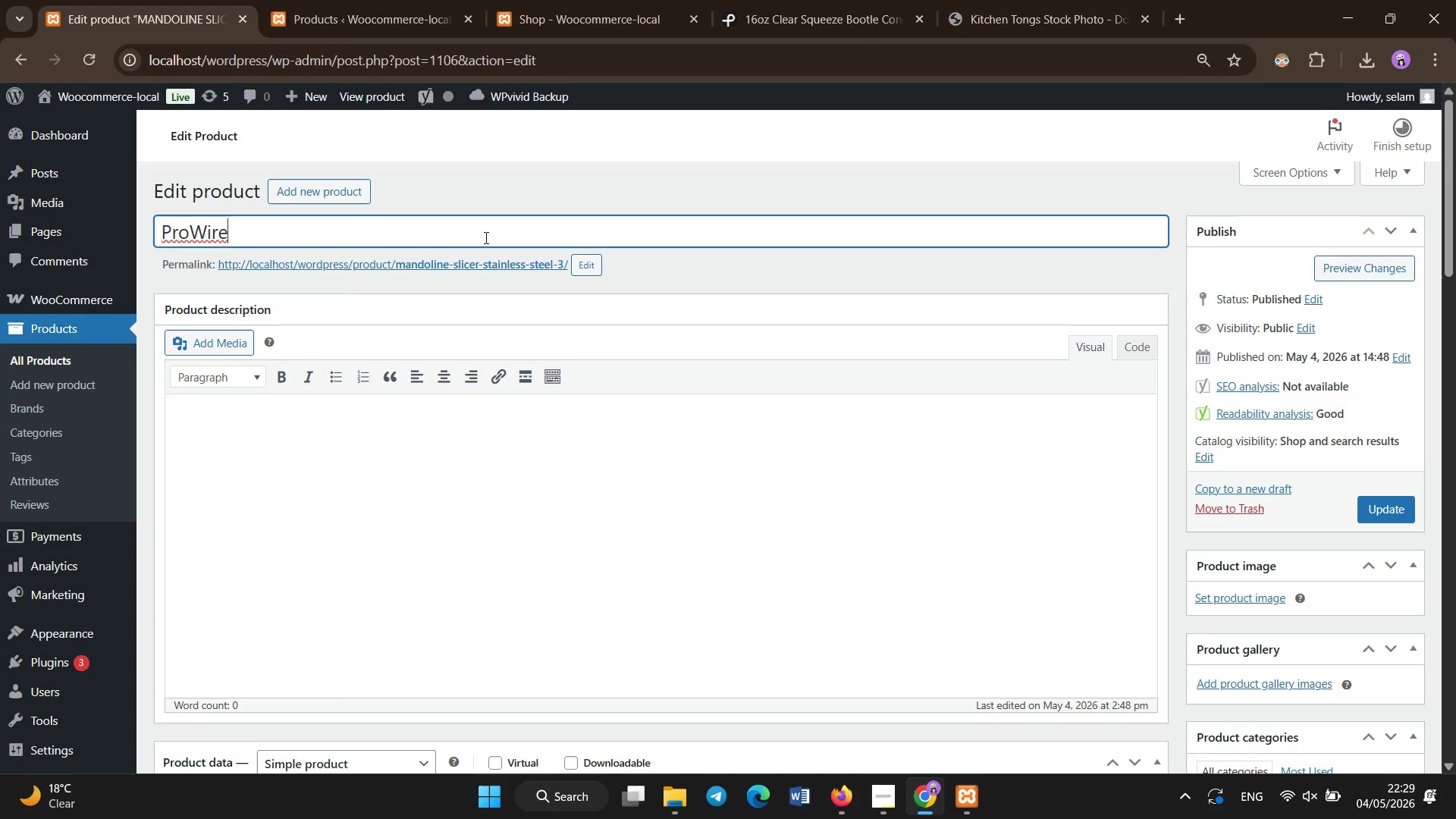 
key(Control+Z)
 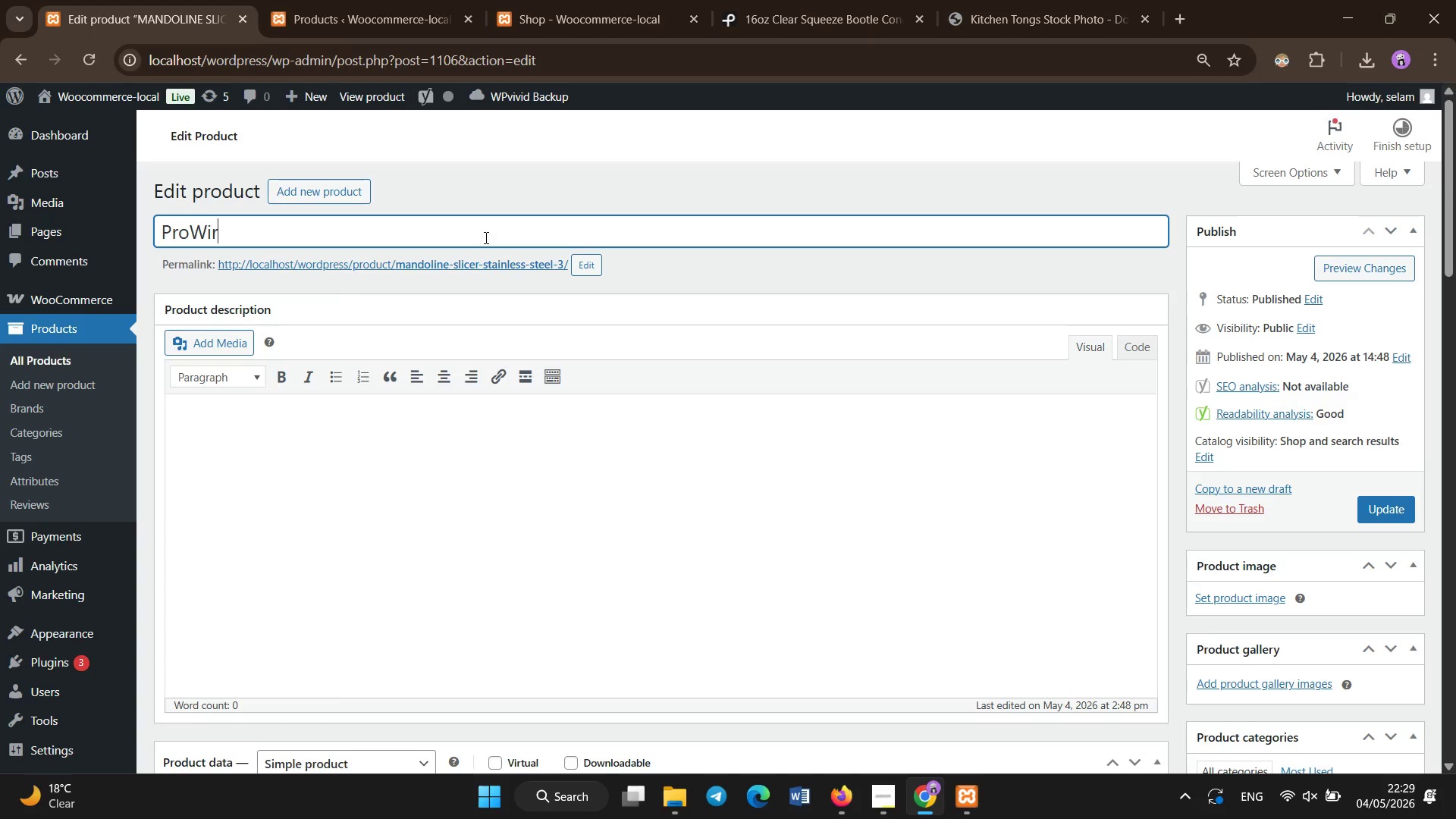 
key(Control+Z)
 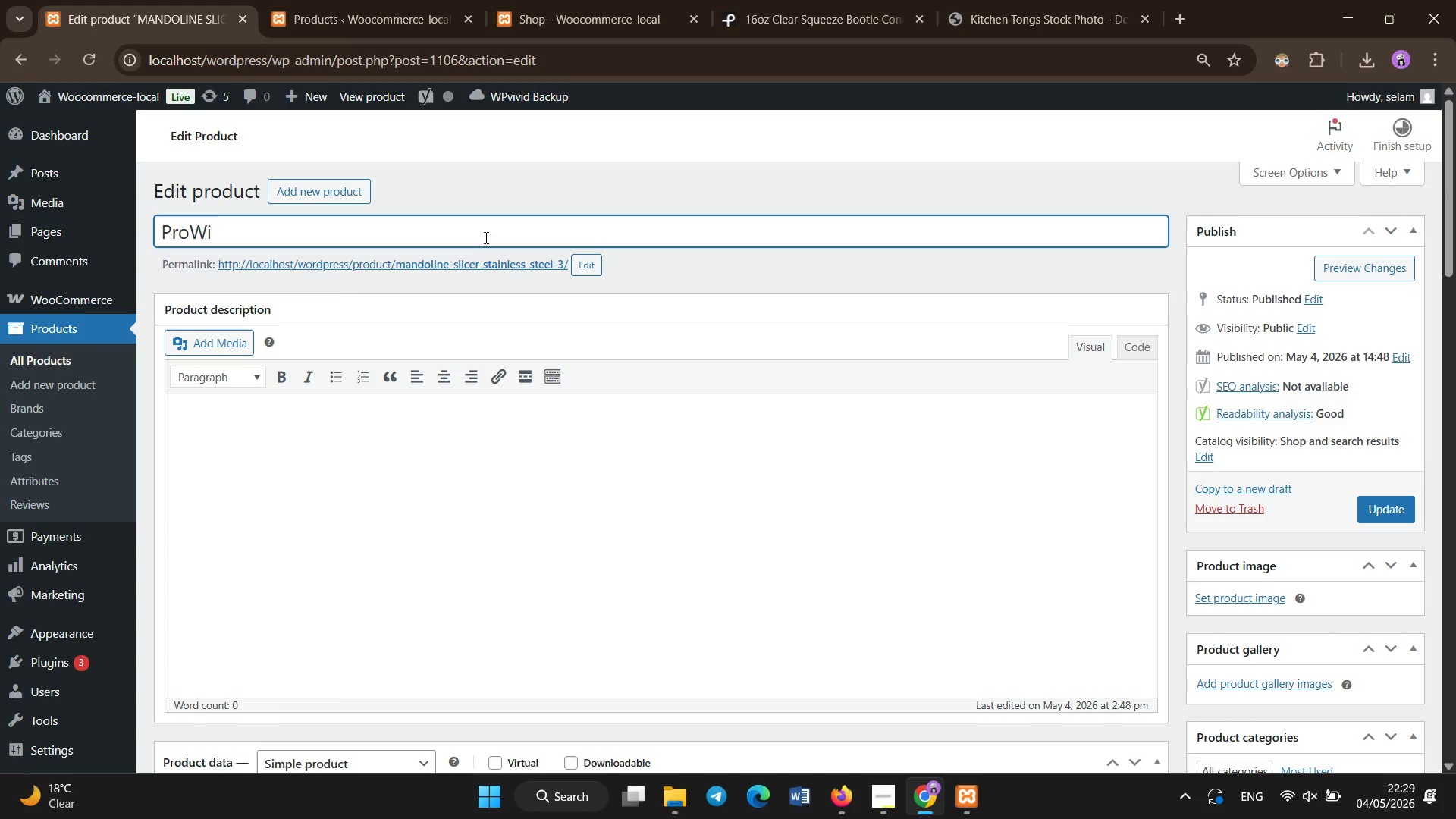 
key(Control+Z)
 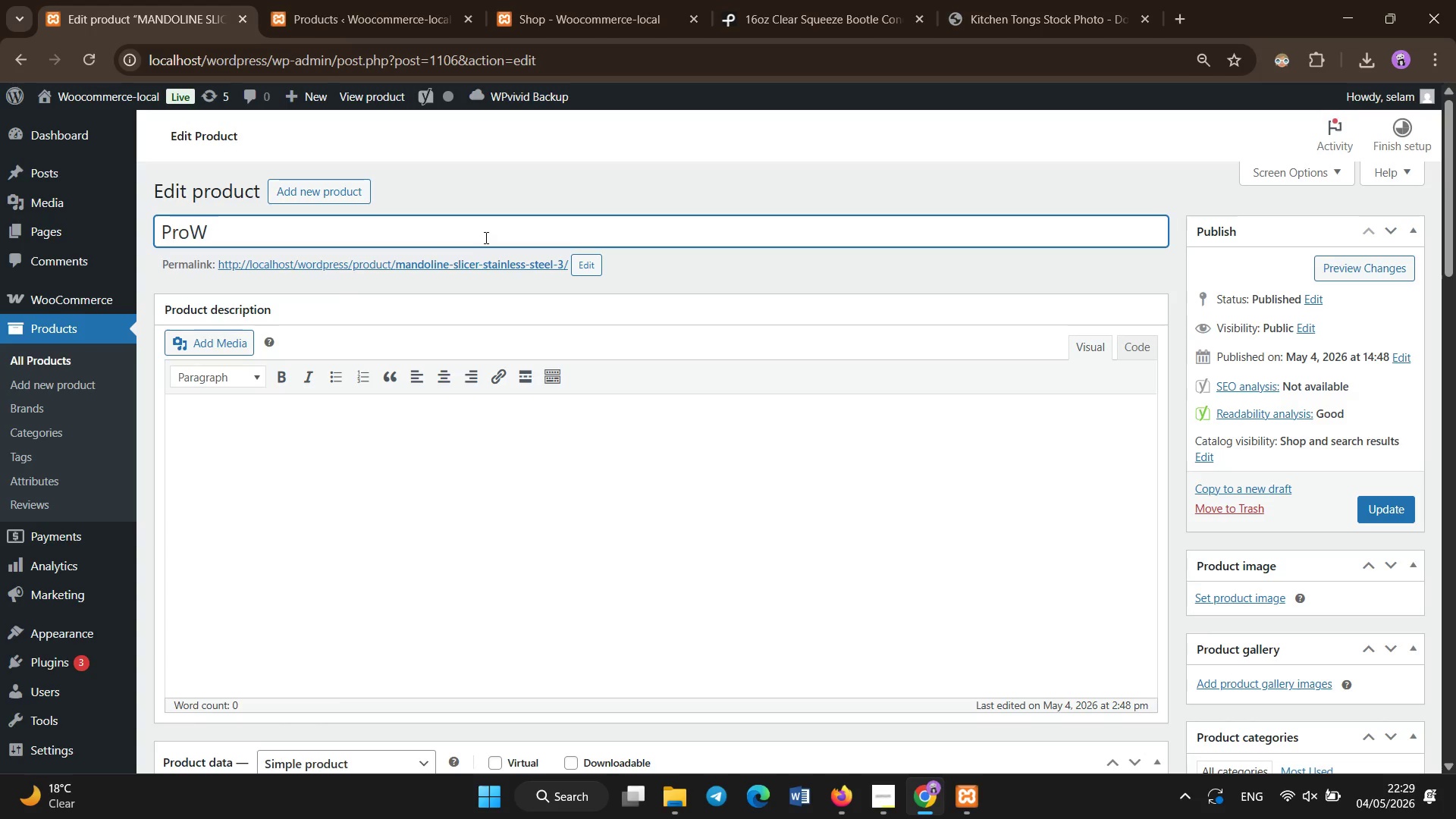 
key(Control+Z)
 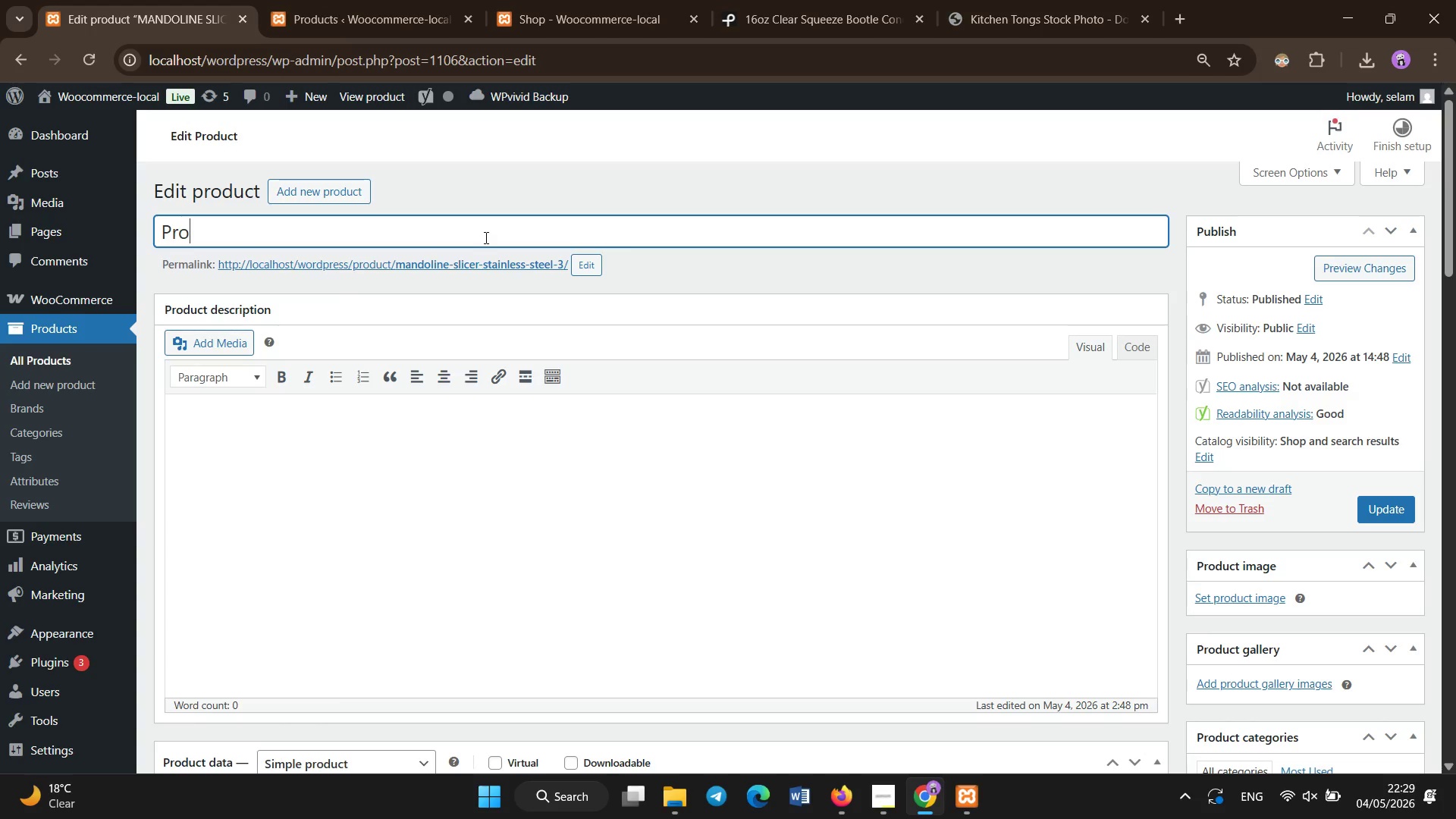 
key(Control+Z)
 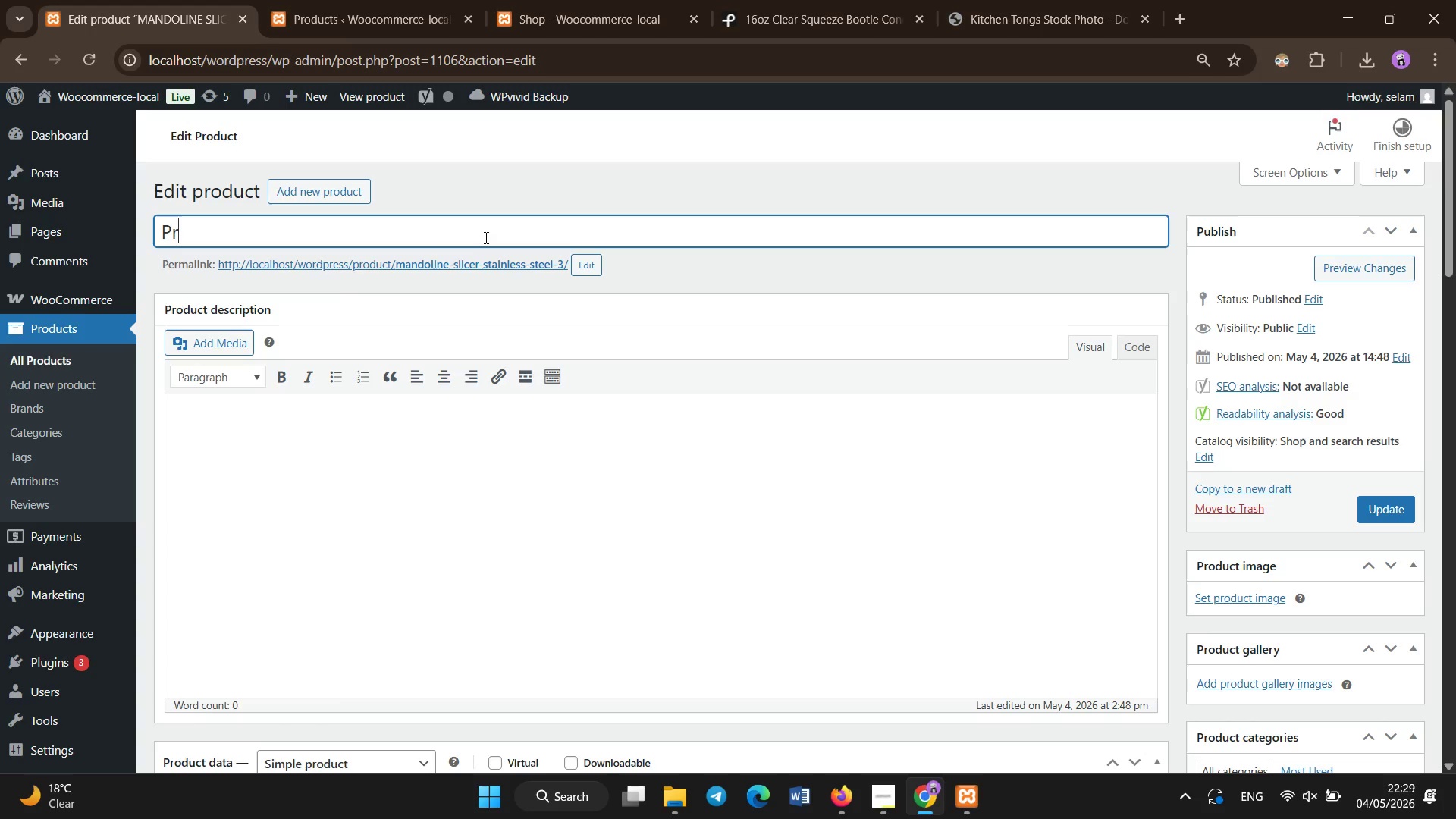 
key(Control+Z)
 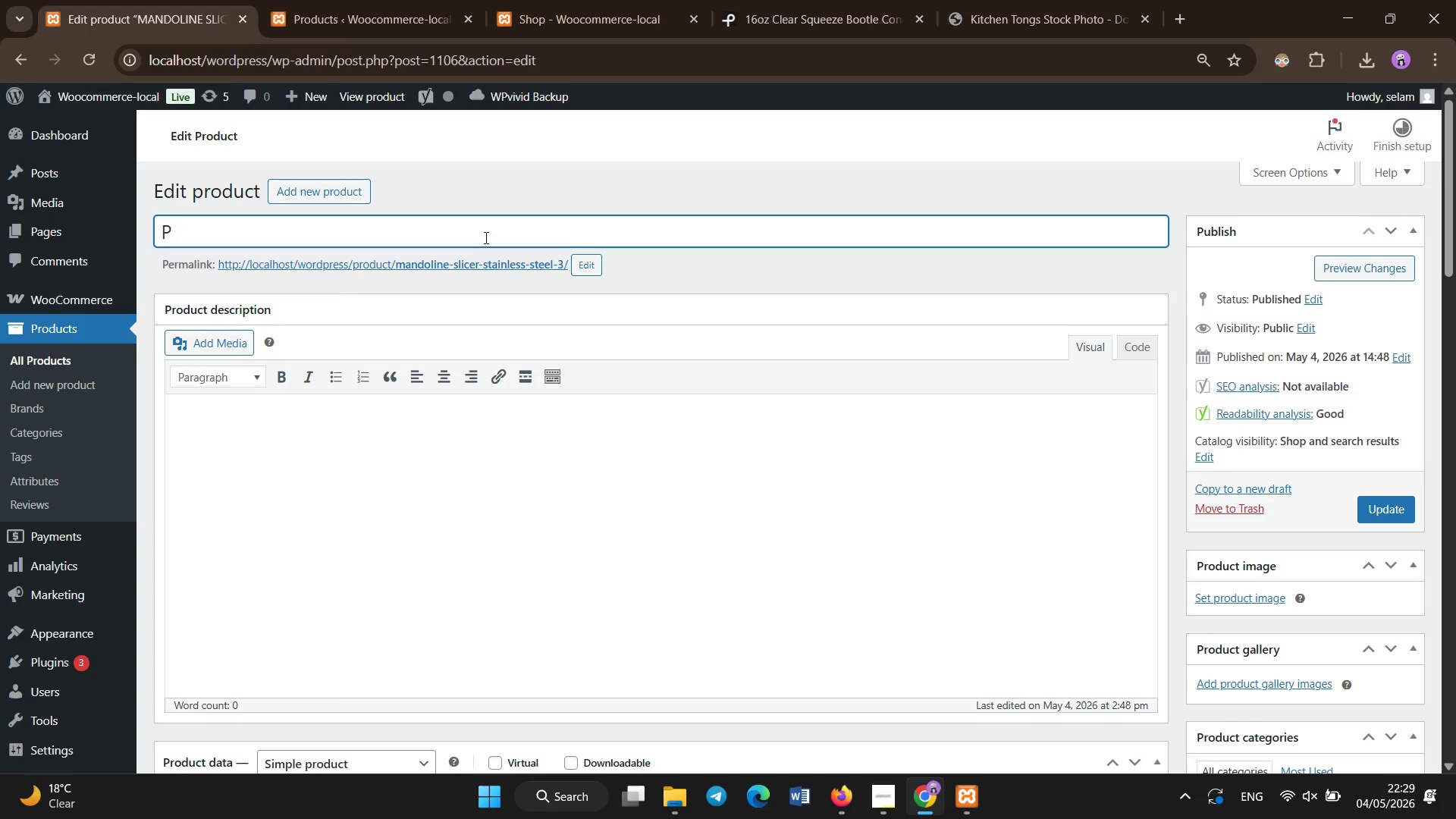 
key(Control+Z)
 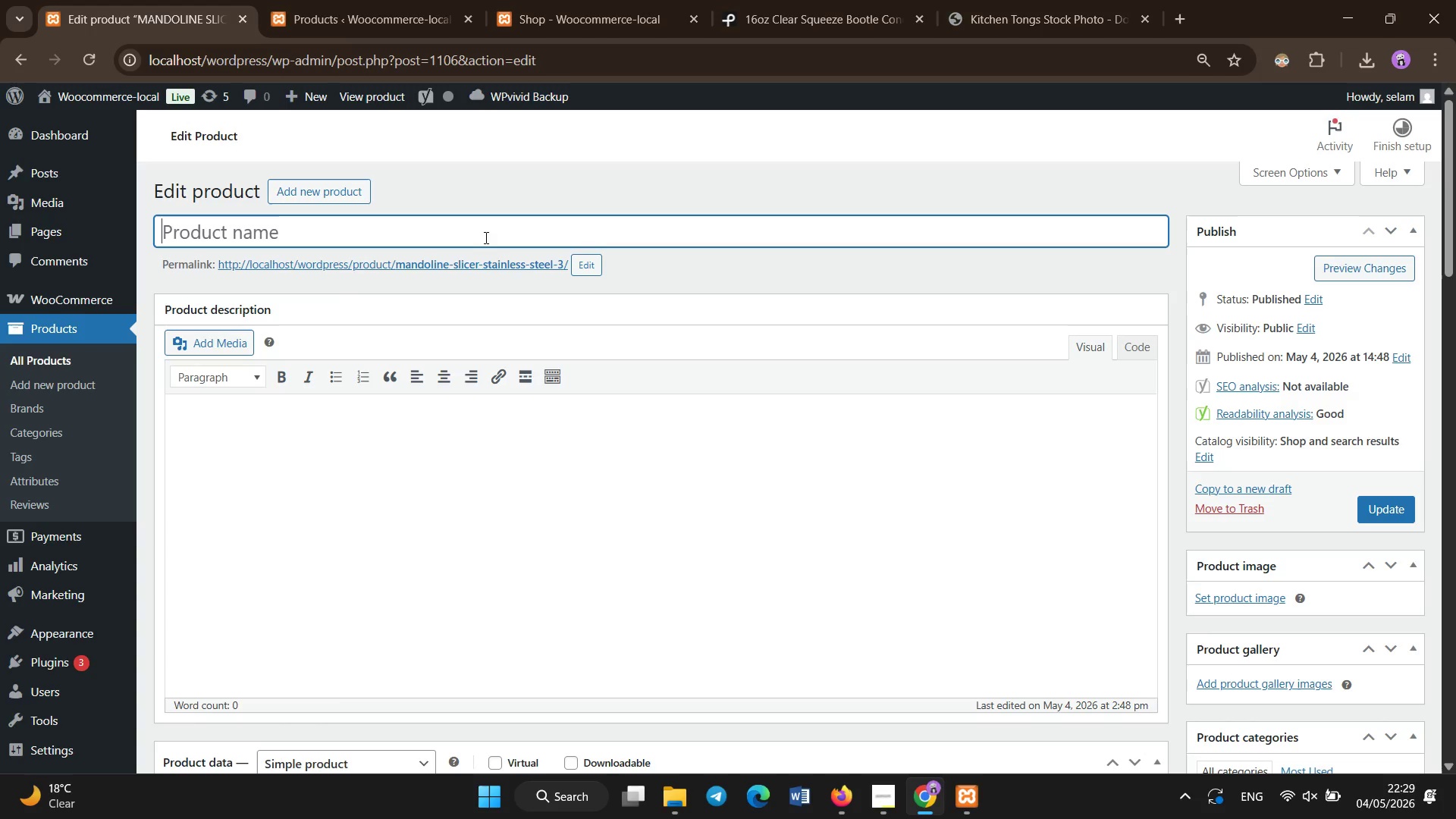 
key(Control+Z)
 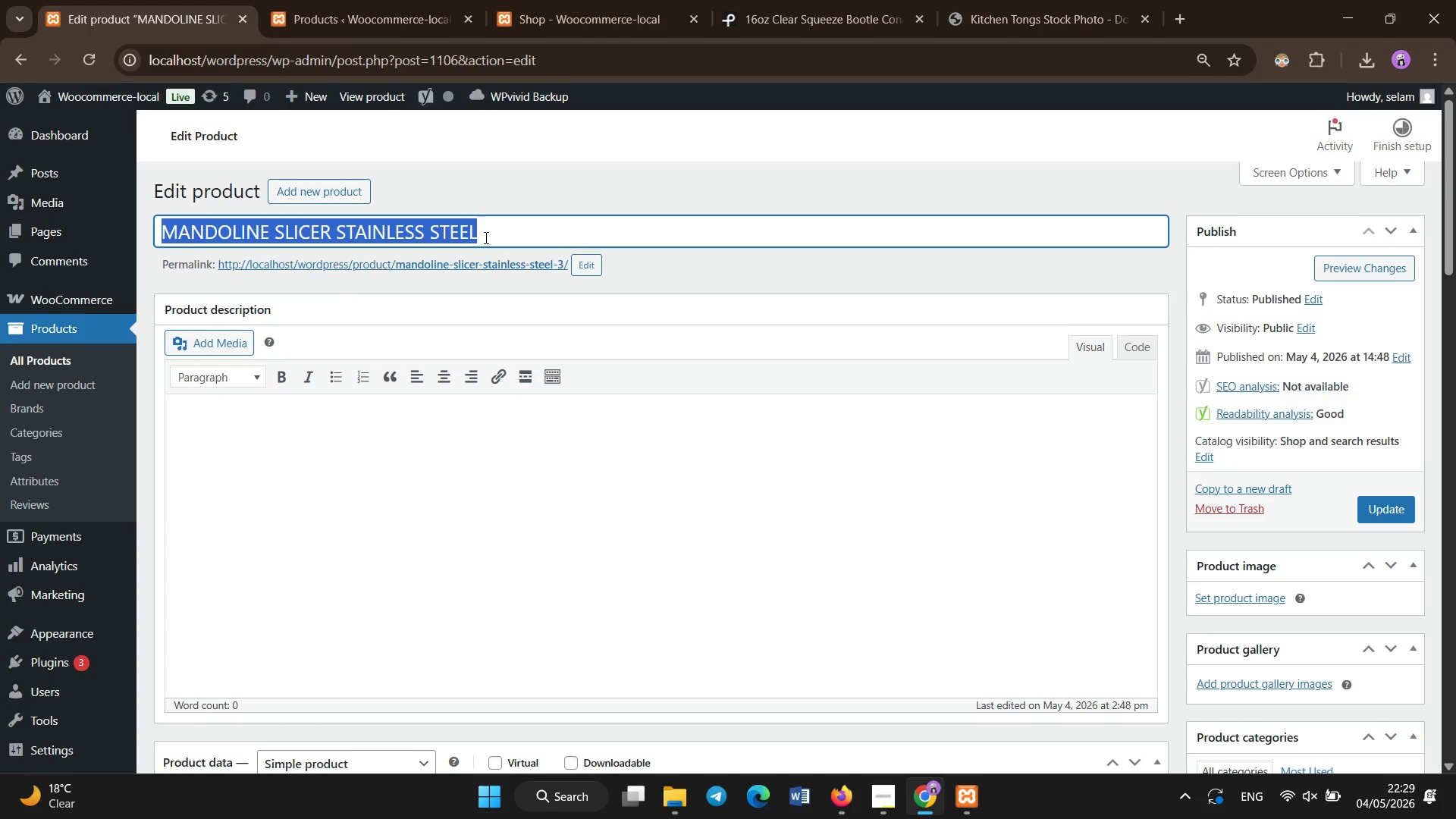 
key(Backspace)
type(ProWire Stainless Steel Reinforced Whisk 12 Inch)
 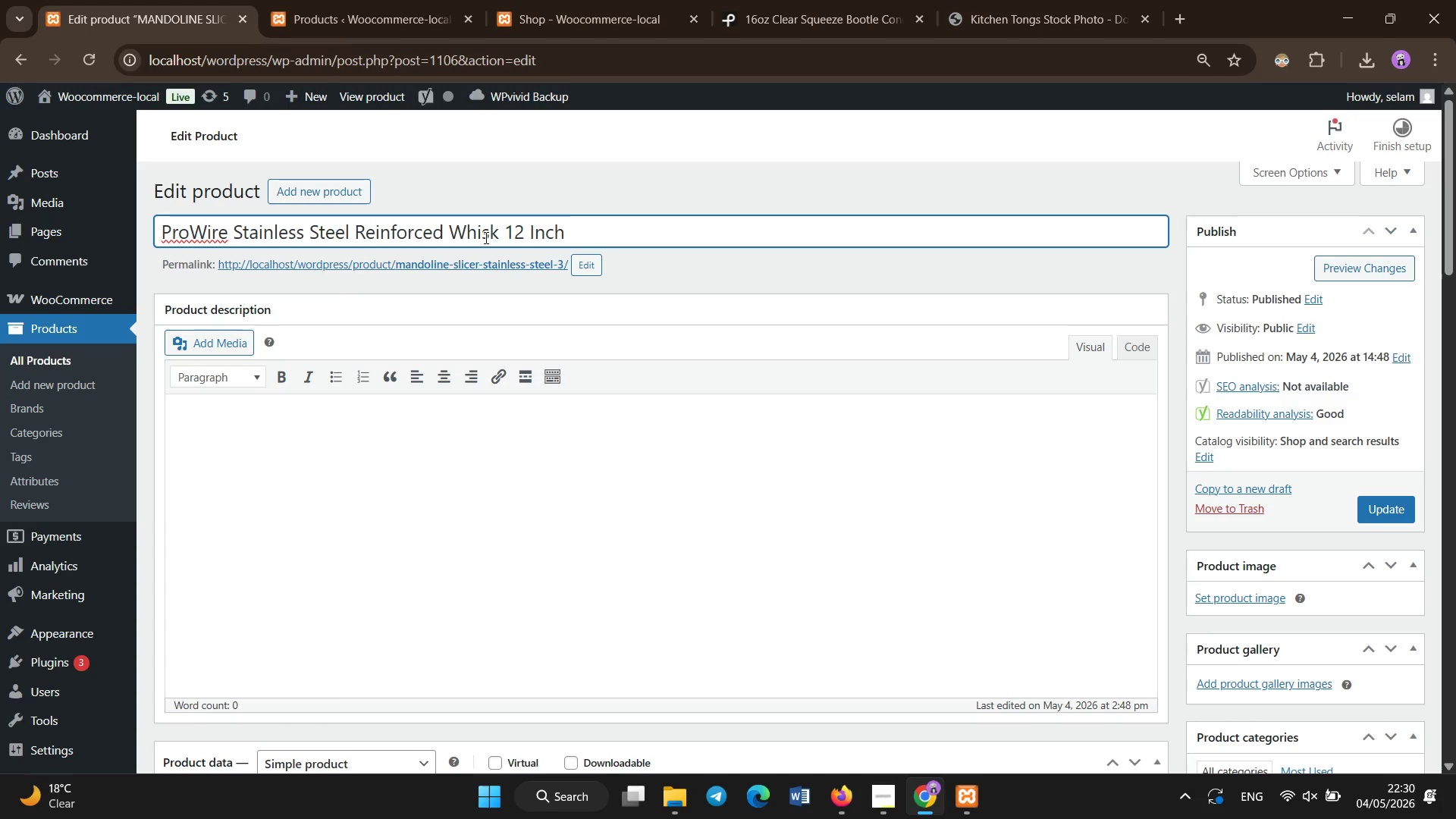 
scroll: coordinate [461, 414], scroll_direction: down, amount: 15.0
 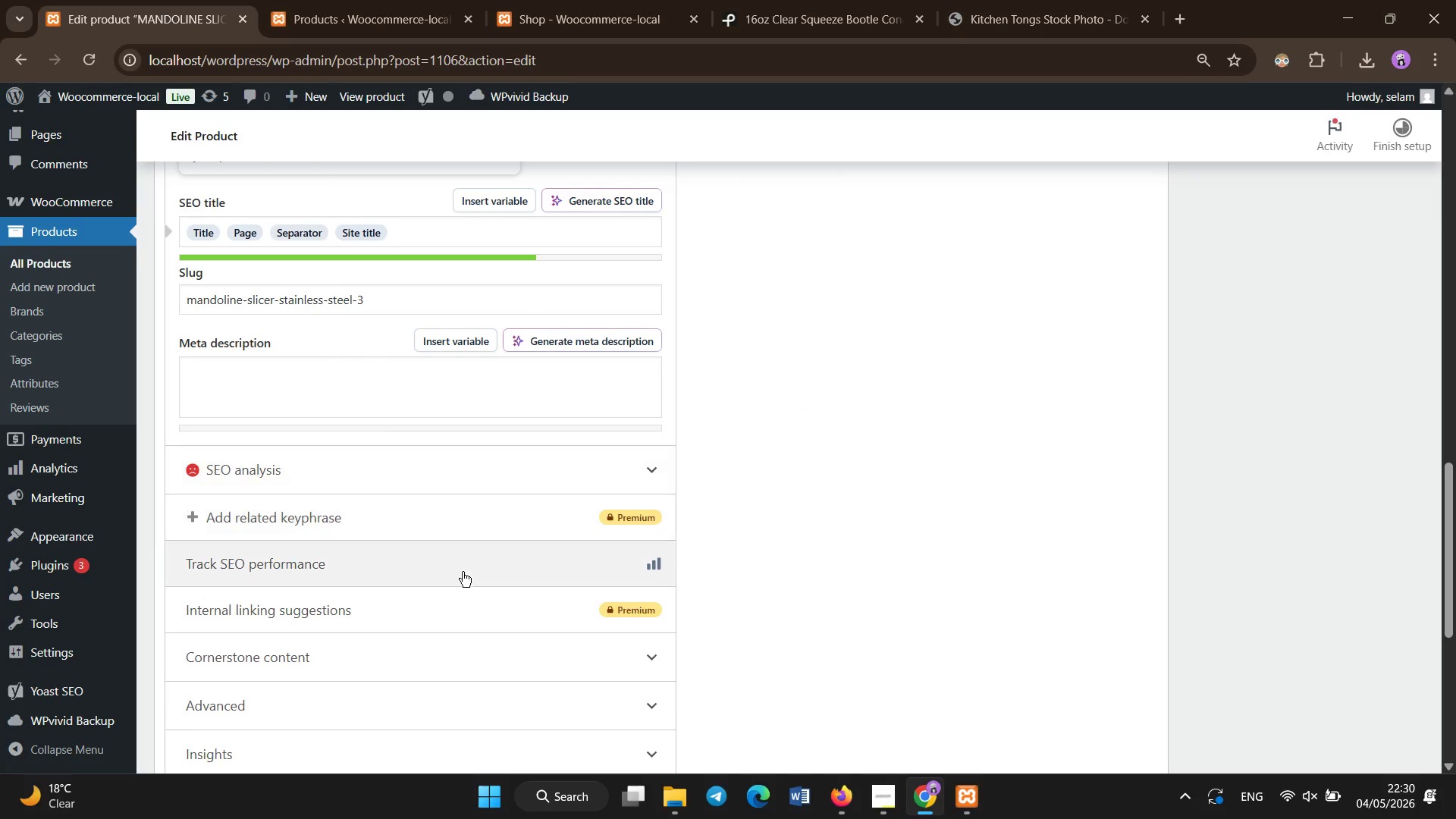 
left_click([455, 495])
 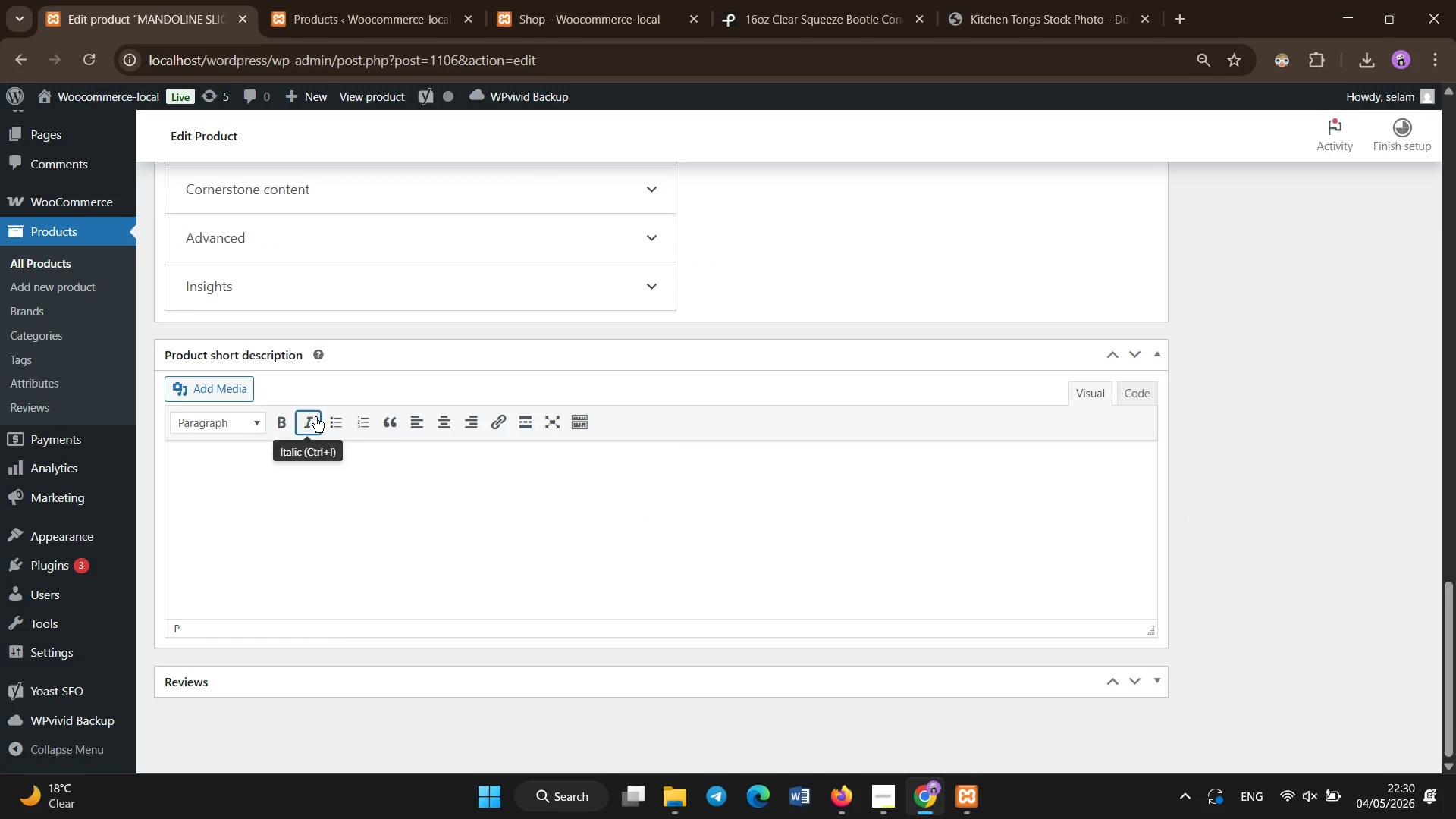 
scroll: coordinate [460, 570], scroll_direction: down, amount: 14.0
 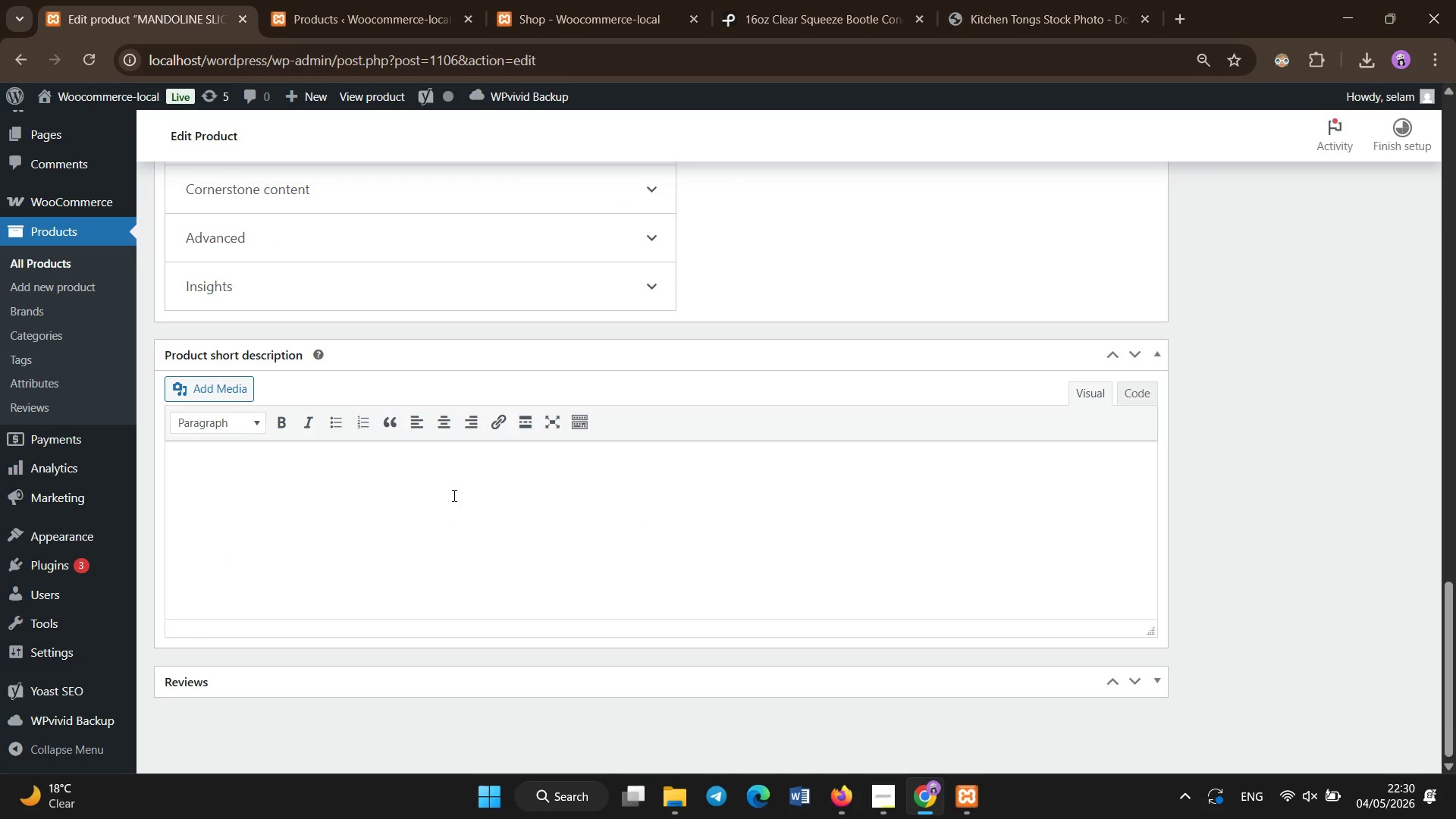 
left_click([331, 421])
 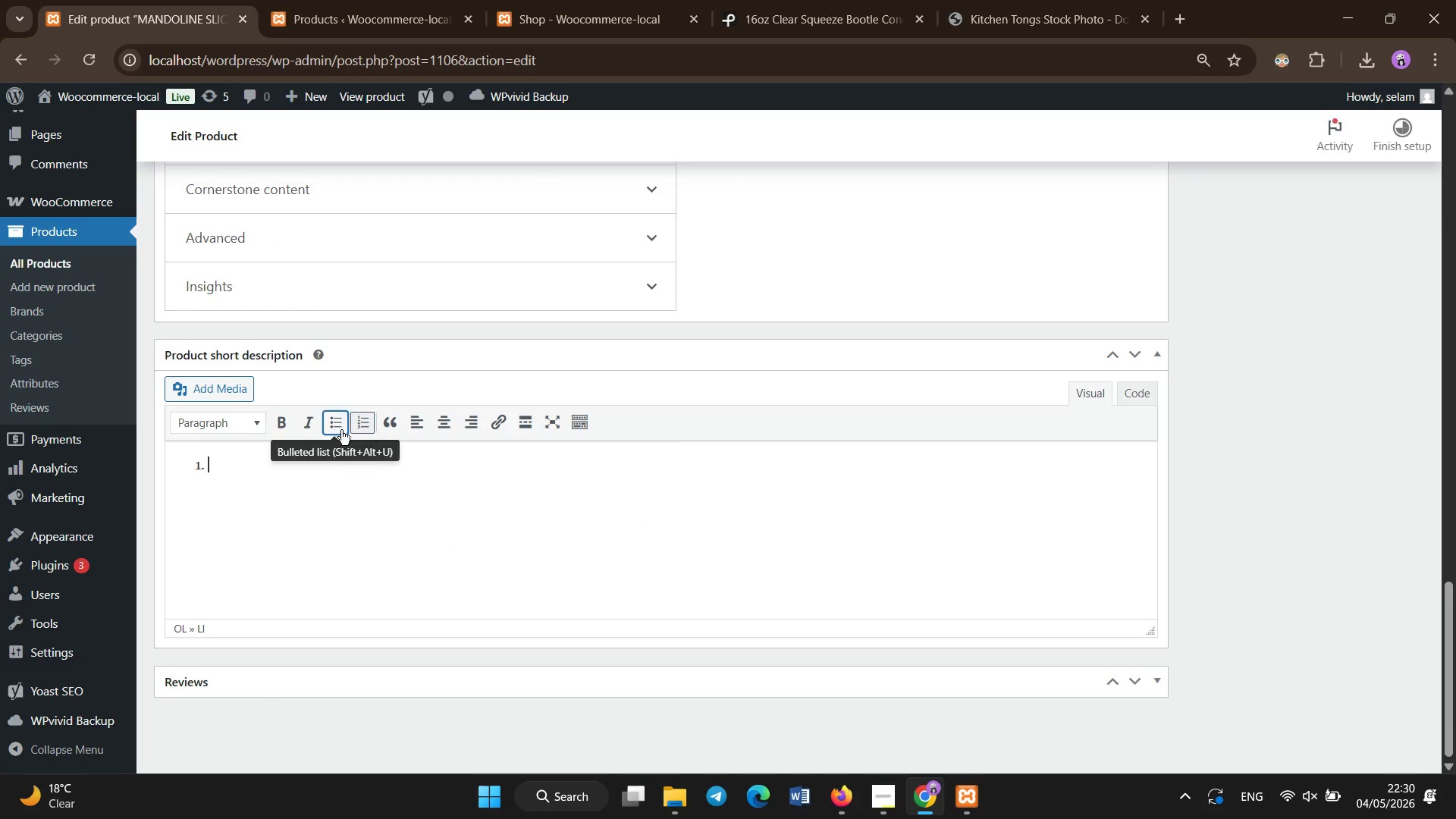 
double_click([325, 427])
 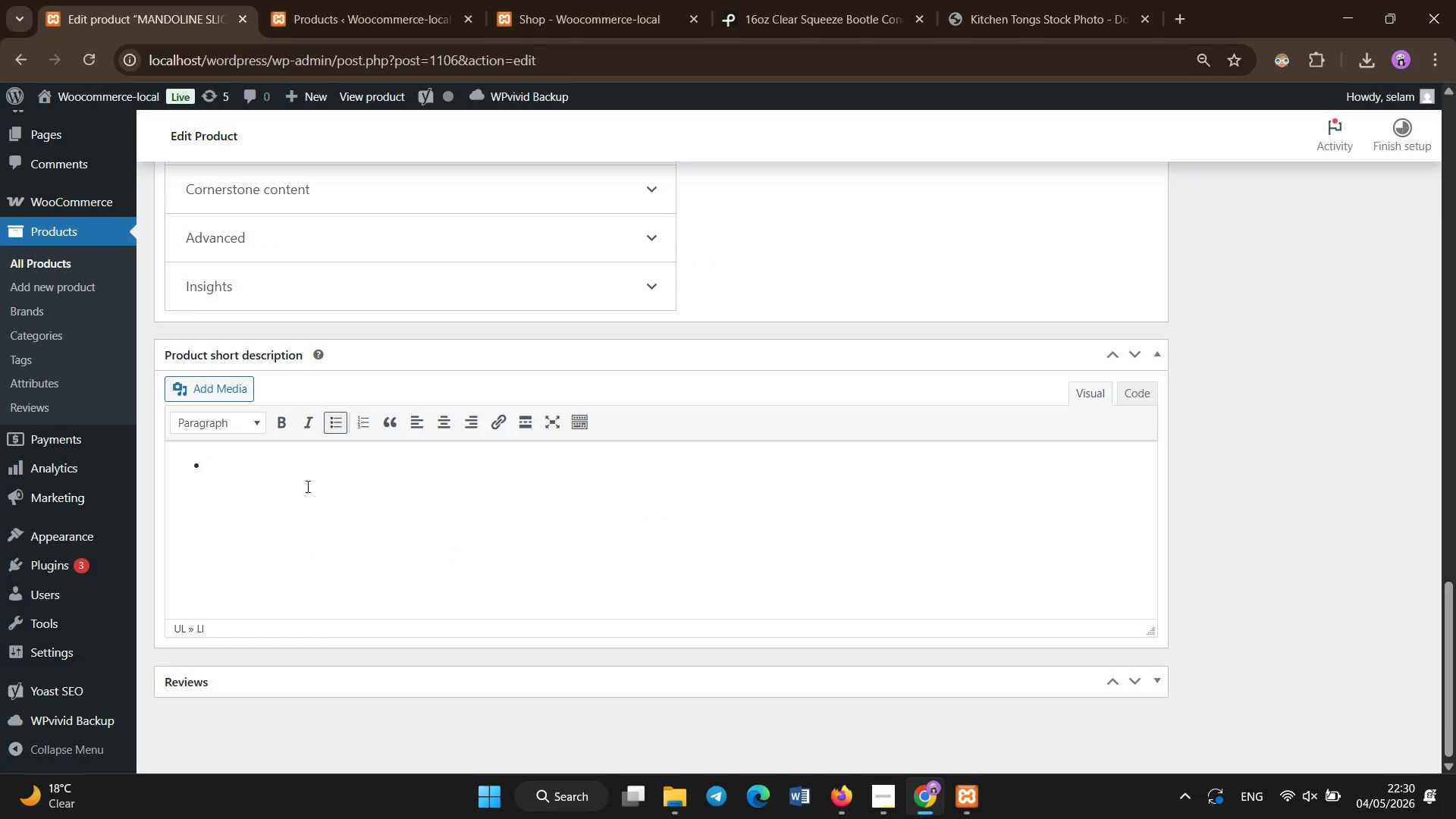 
type(Ra)
key(Backspace)
type(einforced stainless steel cont)
key(Backspace)
type(struction for durabil)
key(Backspace)
 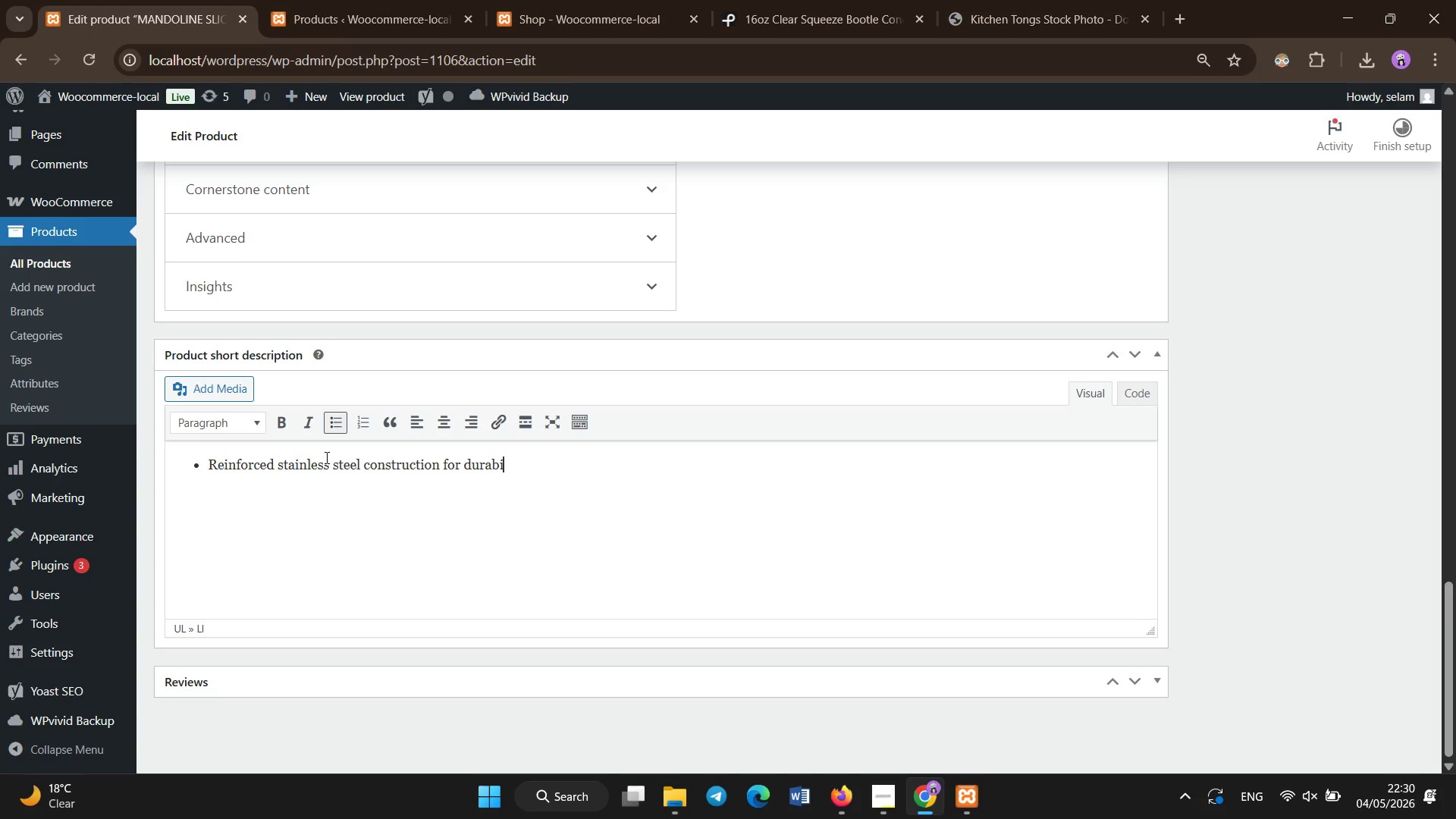 
type(lity)
 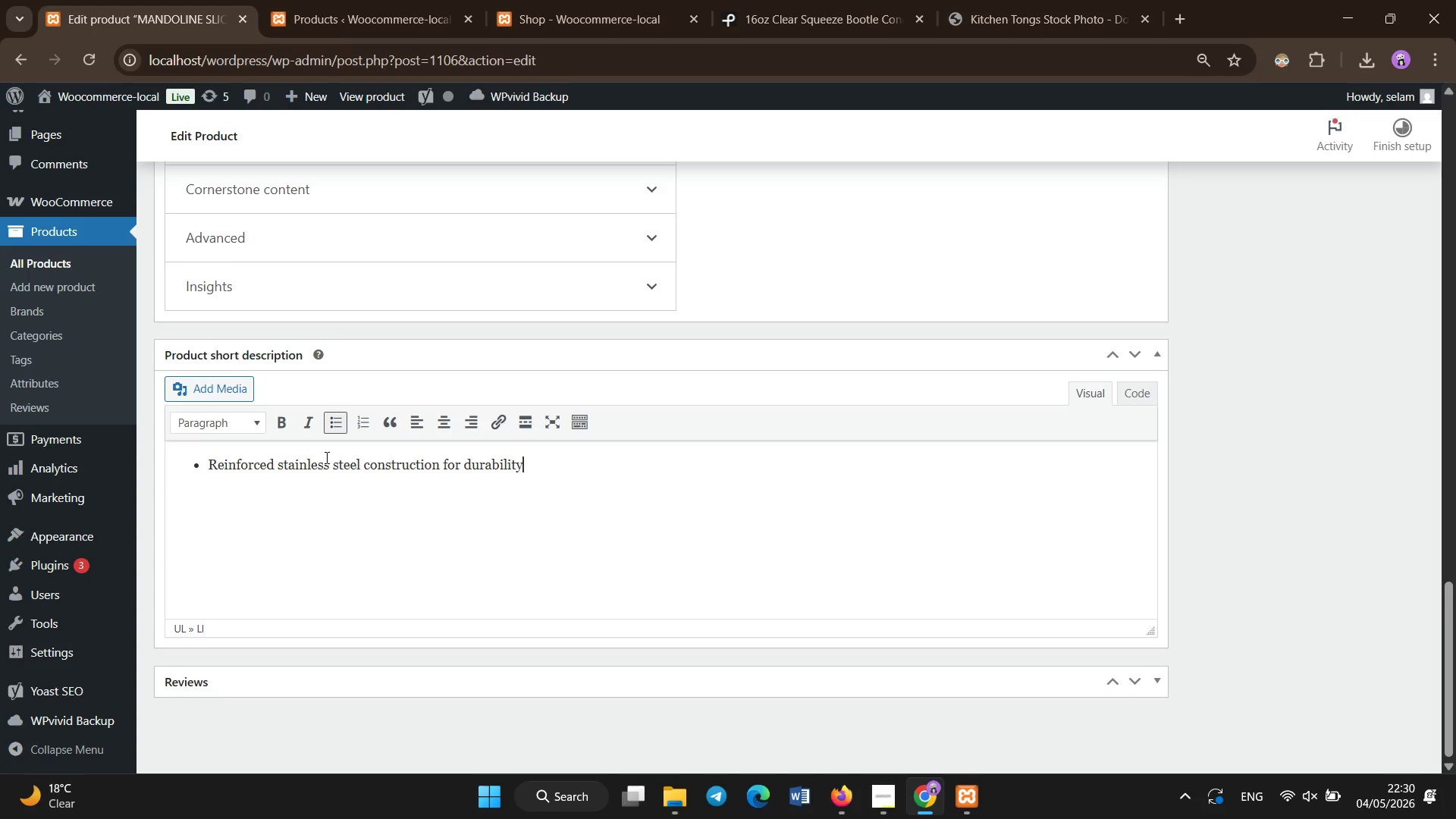 
key(Enter)
 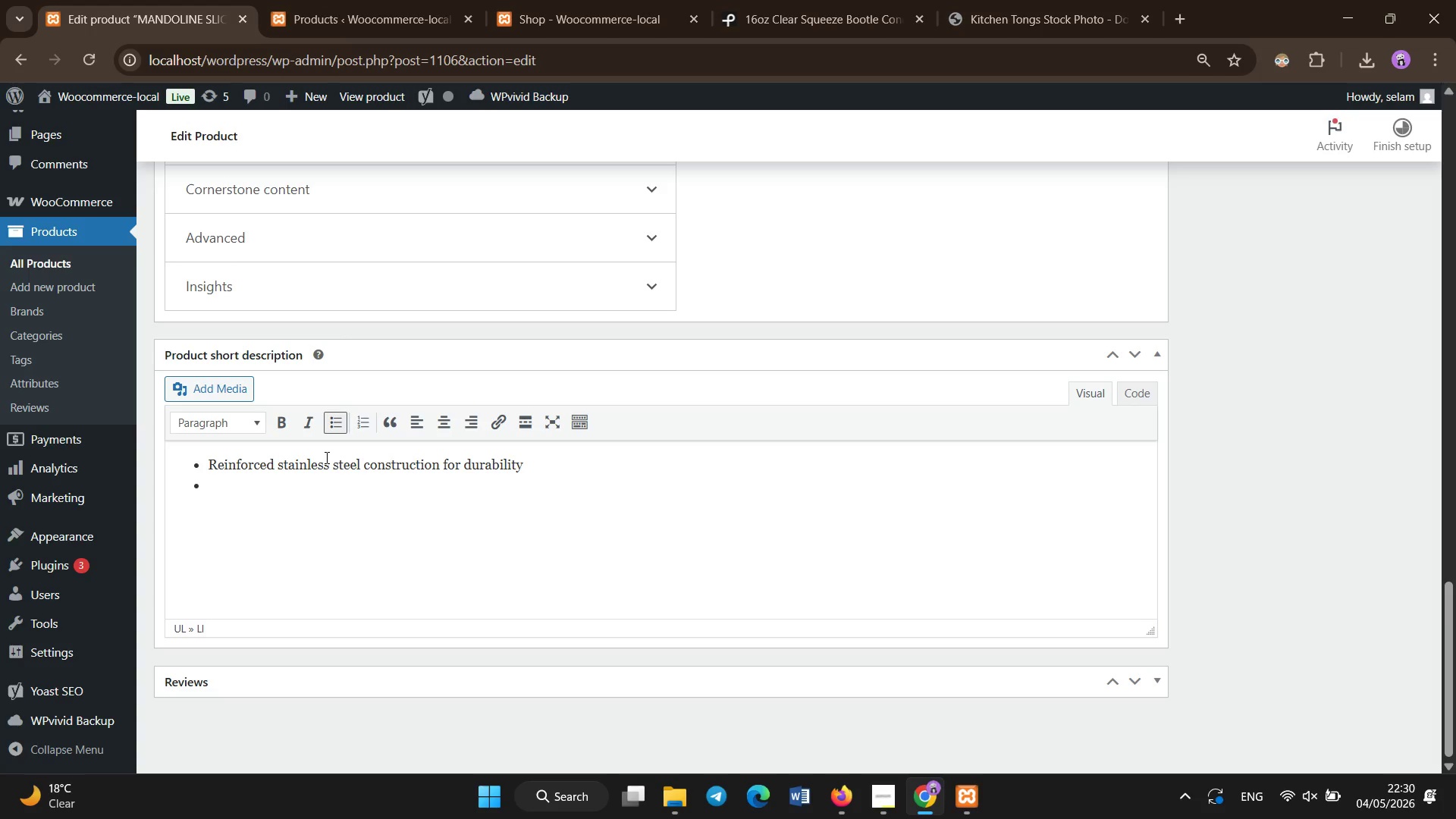 
type(French-style design for efficient mixing)
 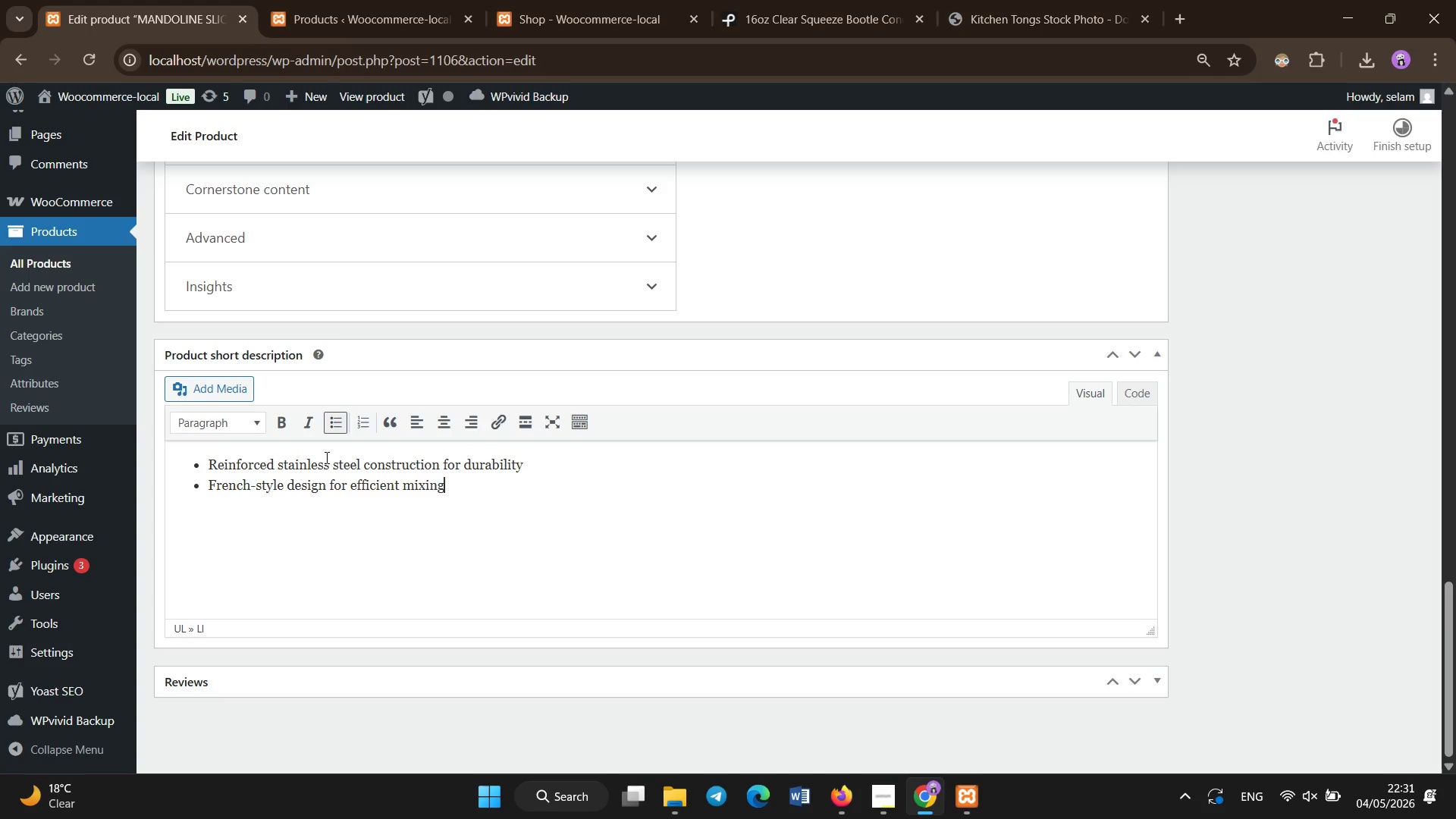 
key(Enter)
 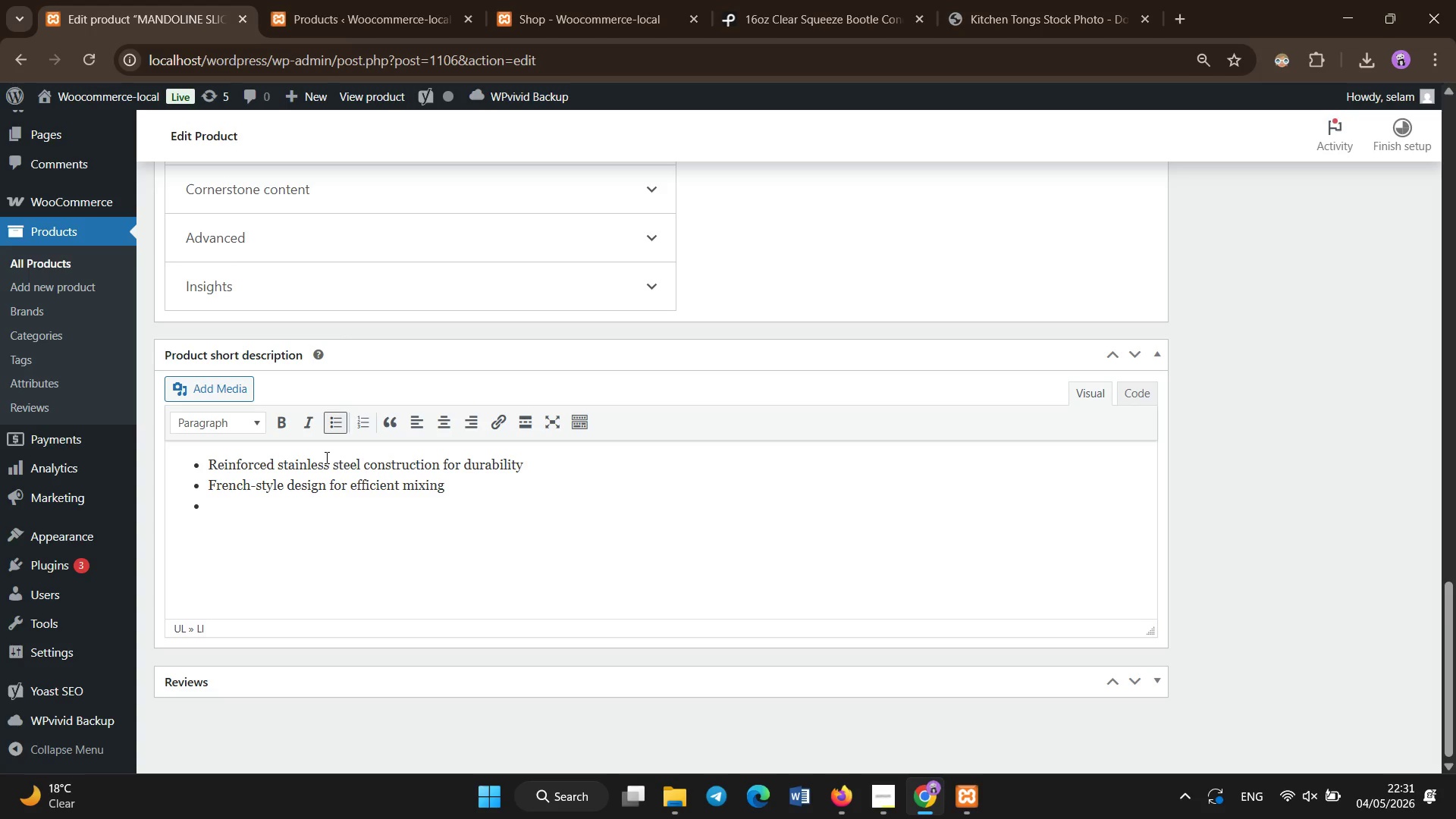 
type(12-inch leng)
key(Backspace)
type(gth for deep bowl use)
 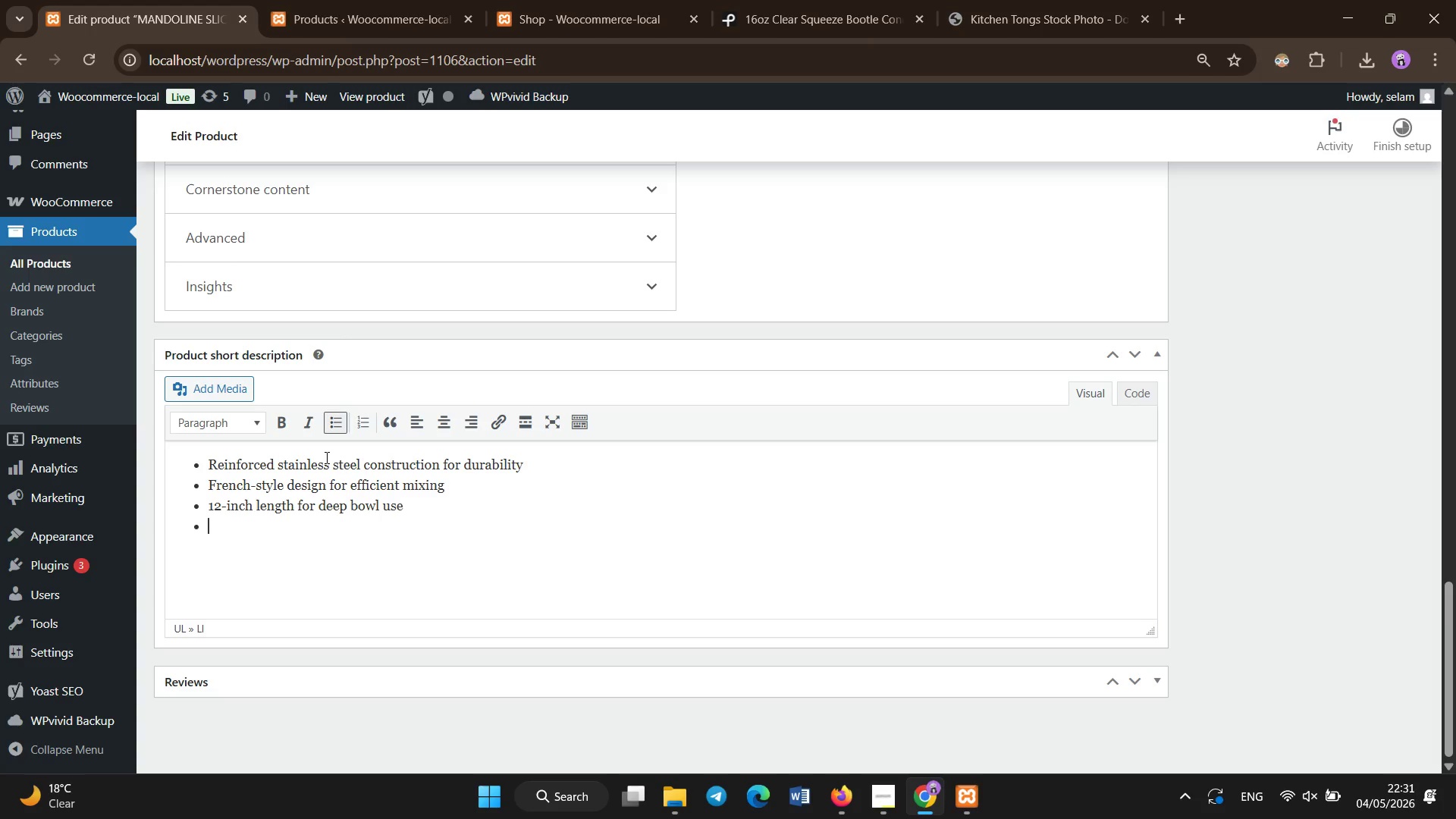 
key(Enter)
 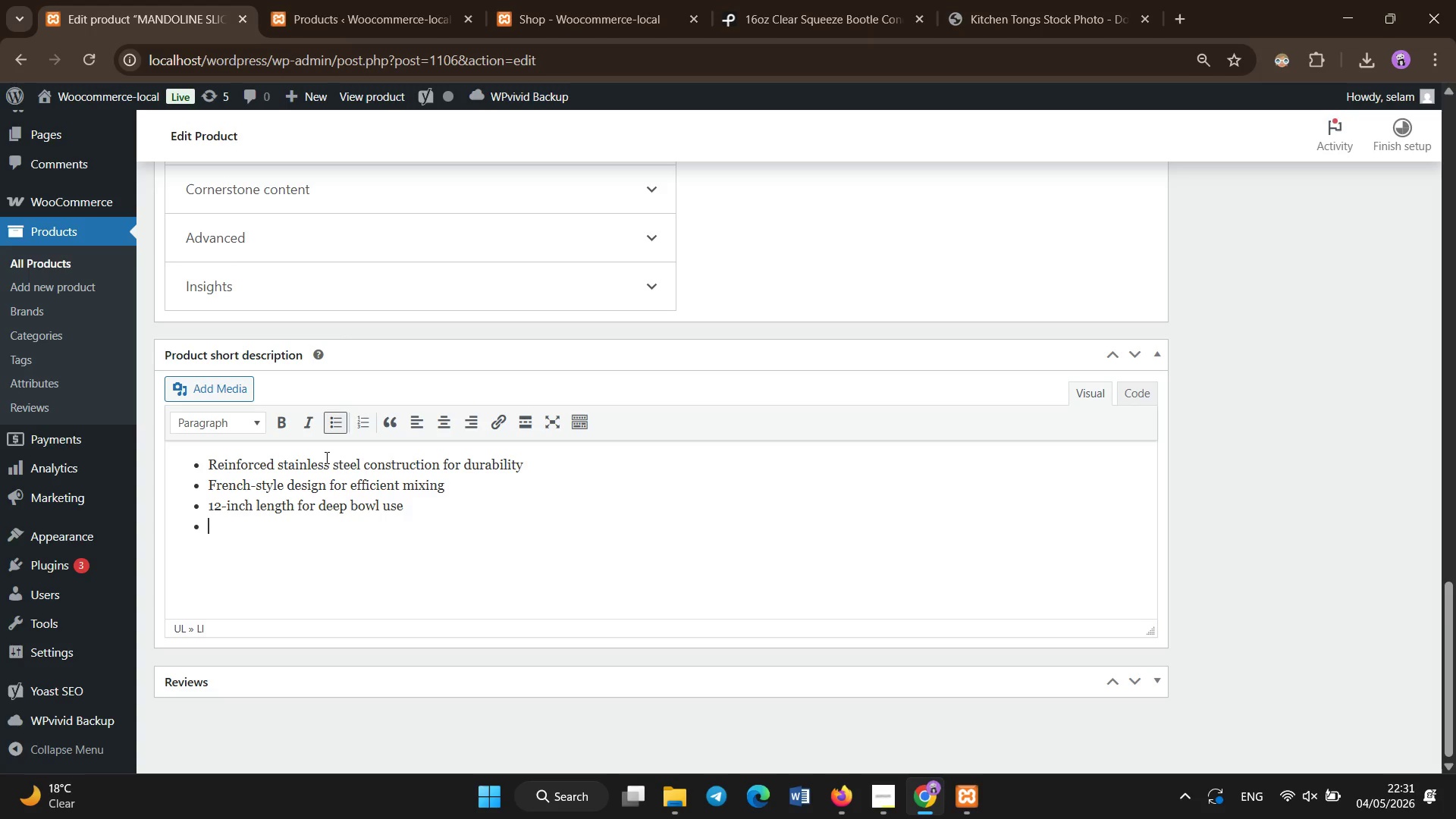 
type(Sealed handle for y)
key(Backspace)
type(hygienic c)
key(Backspace)
type(operaio)
key(Backspace)
key(Backspace)
type(tion)
 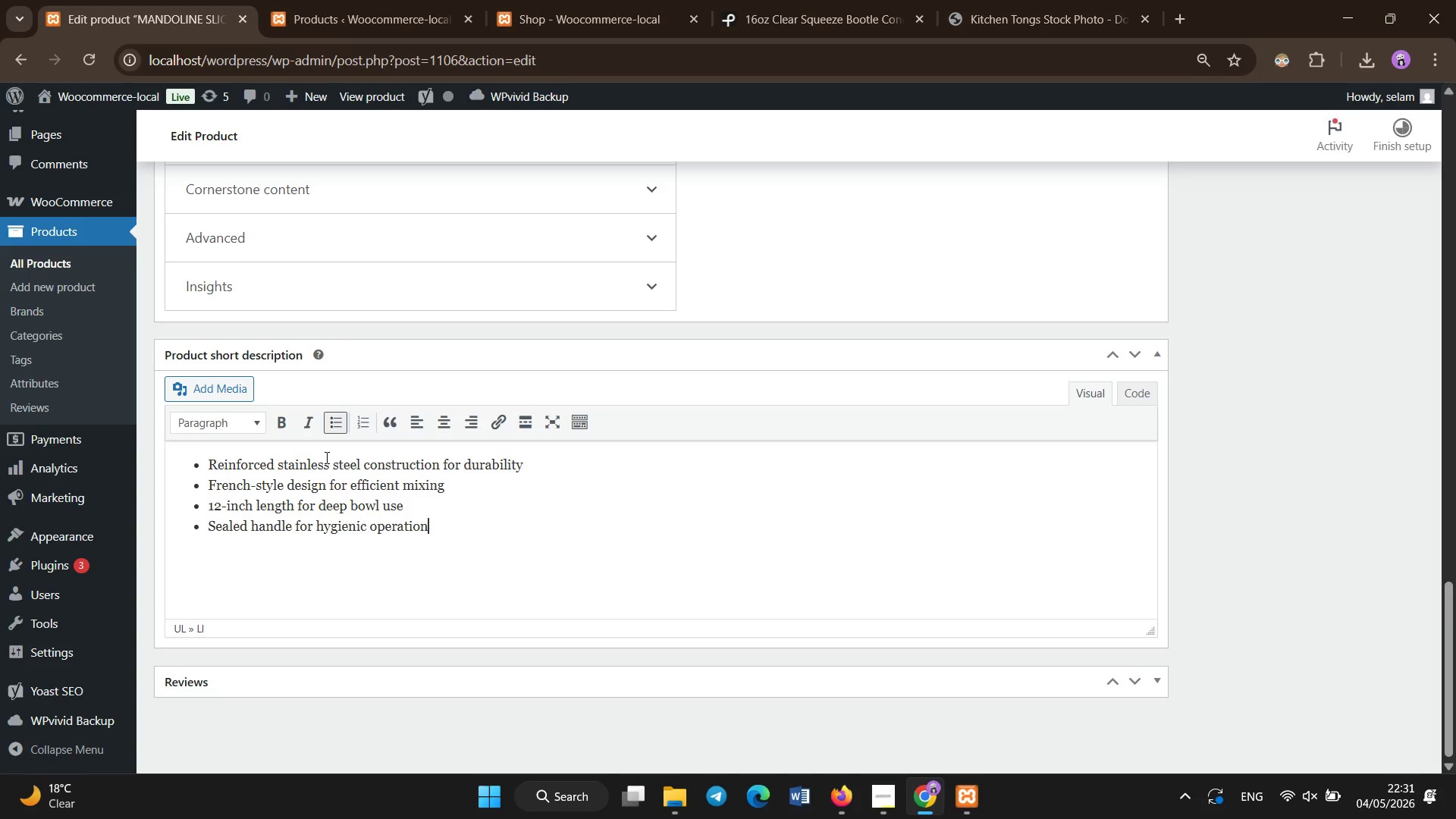 
scroll: coordinate [362, 390], scroll_direction: up, amount: 17.0
 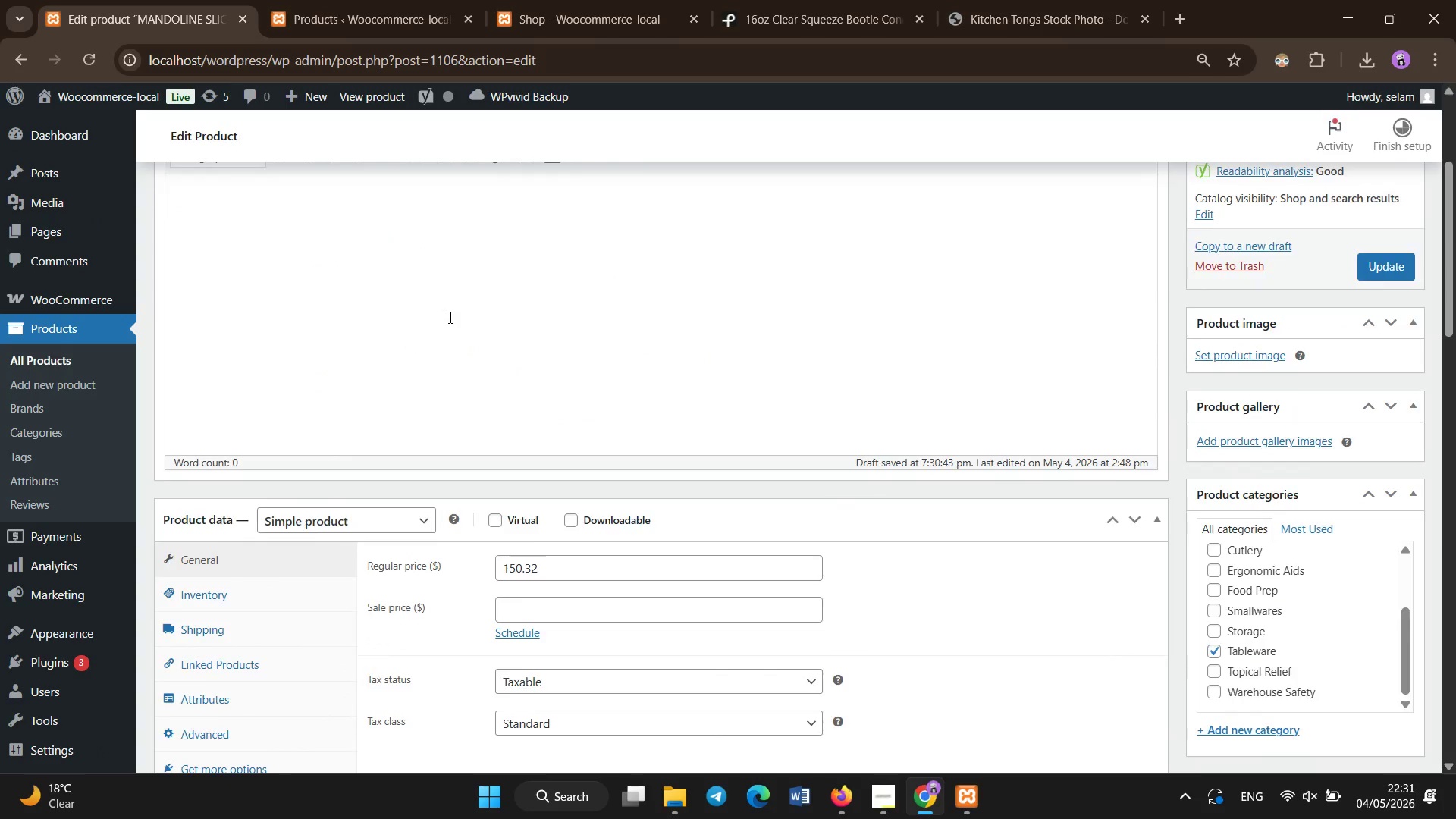 
left_click([417, 416])
 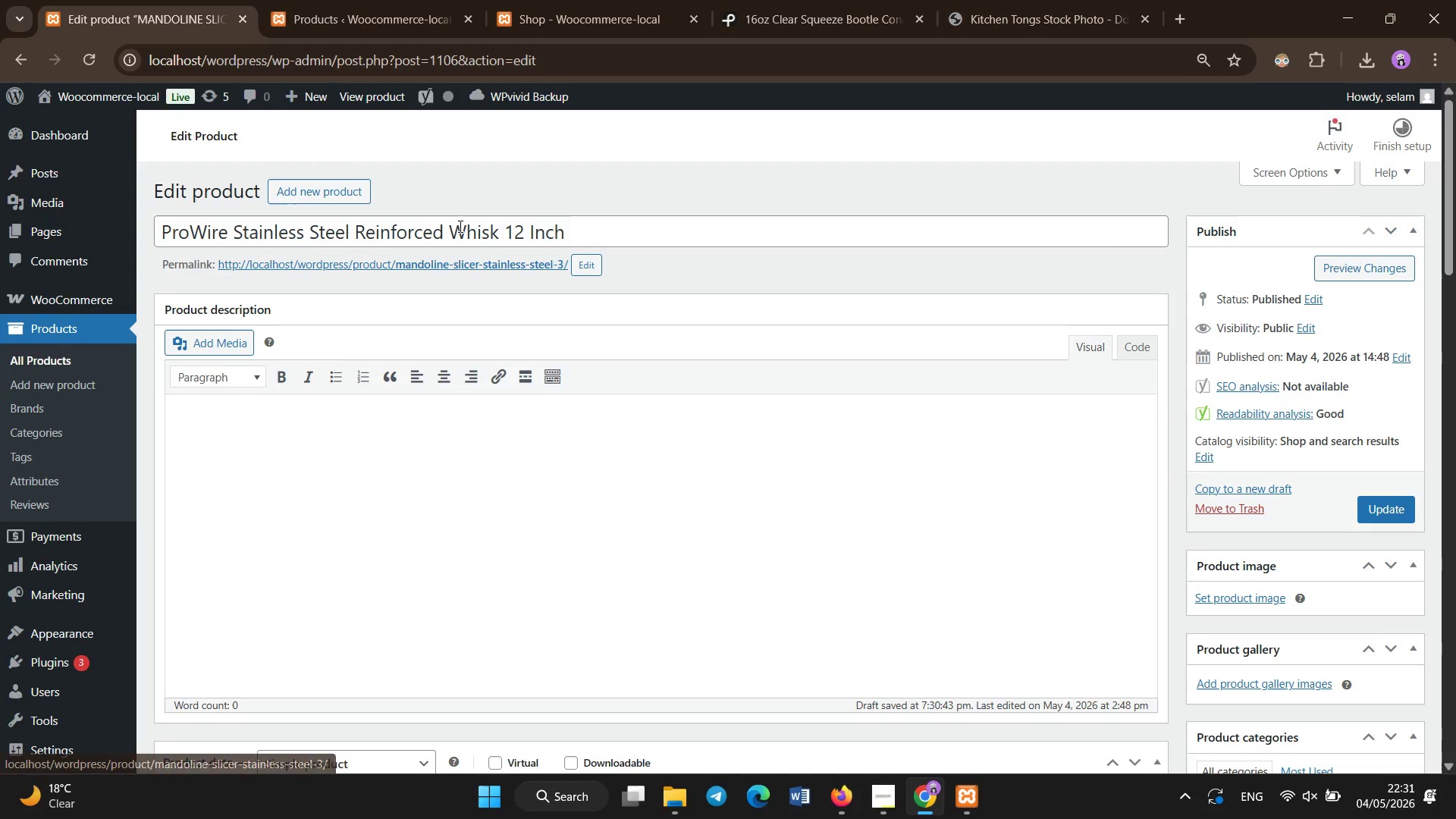 
scroll: coordinate [450, 321], scroll_direction: up, amount: 6.0
 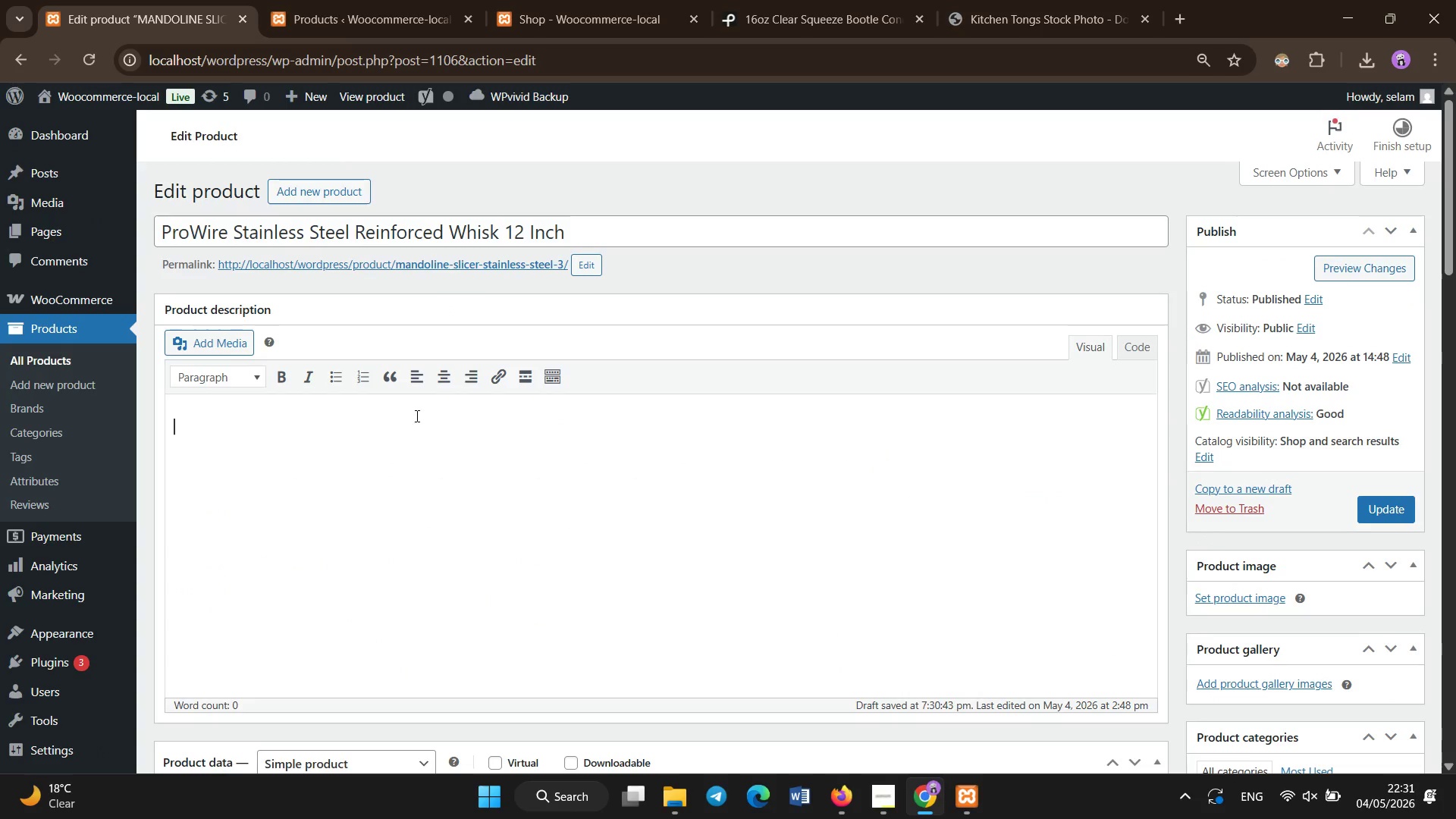 
left_click([286, 378])
 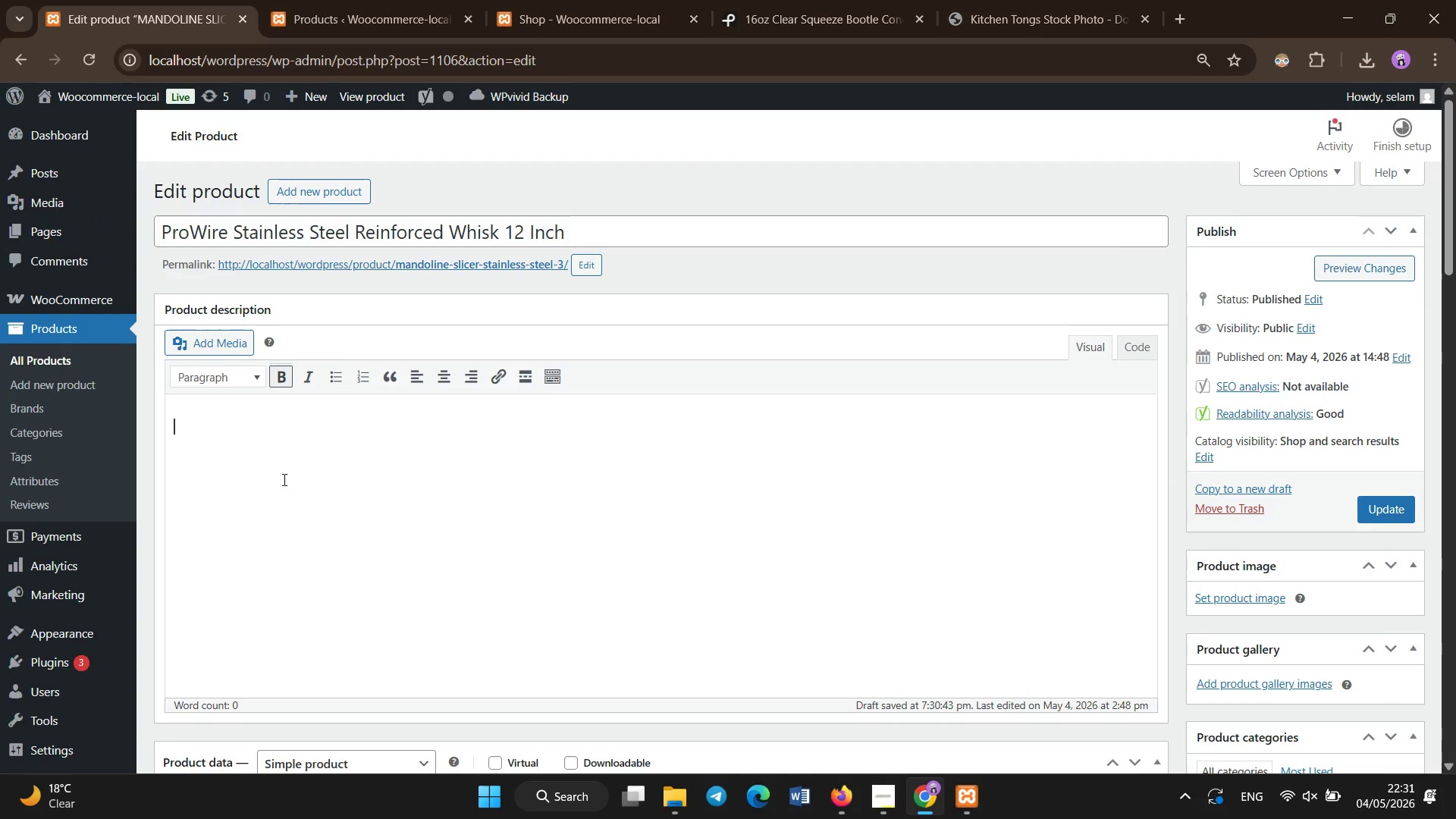 
type(Built forpro)
key(Backspace)
key(Backspace)
key(Backspace)
type(Pfo)
key(Backspace)
key(Backspace)
type(rofessional Mixing Performance)
 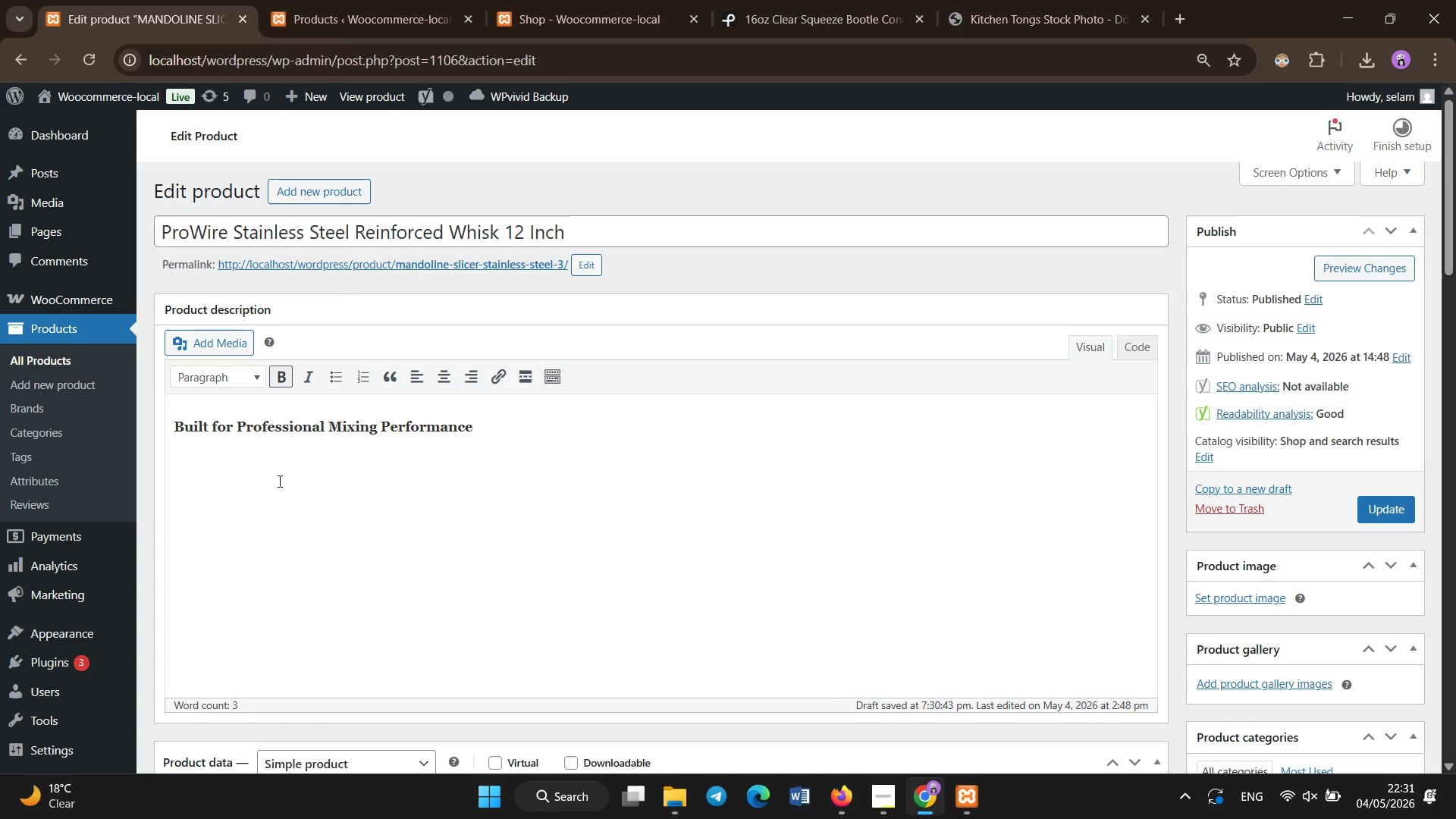 
key(Enter)
 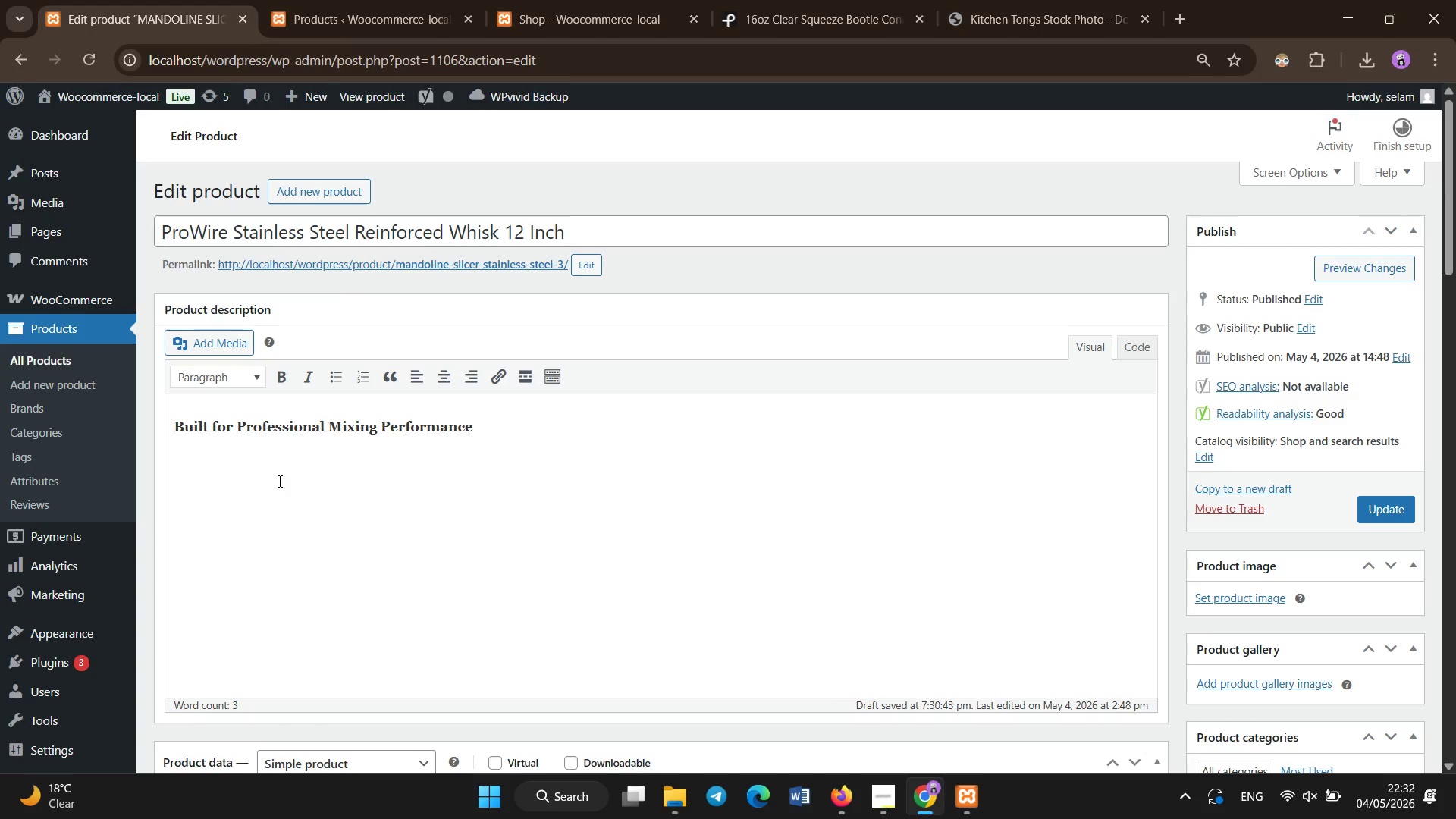 
type(The p)
key(Backspace)
type(Proq)
key(Backspace)
type(Wire )
 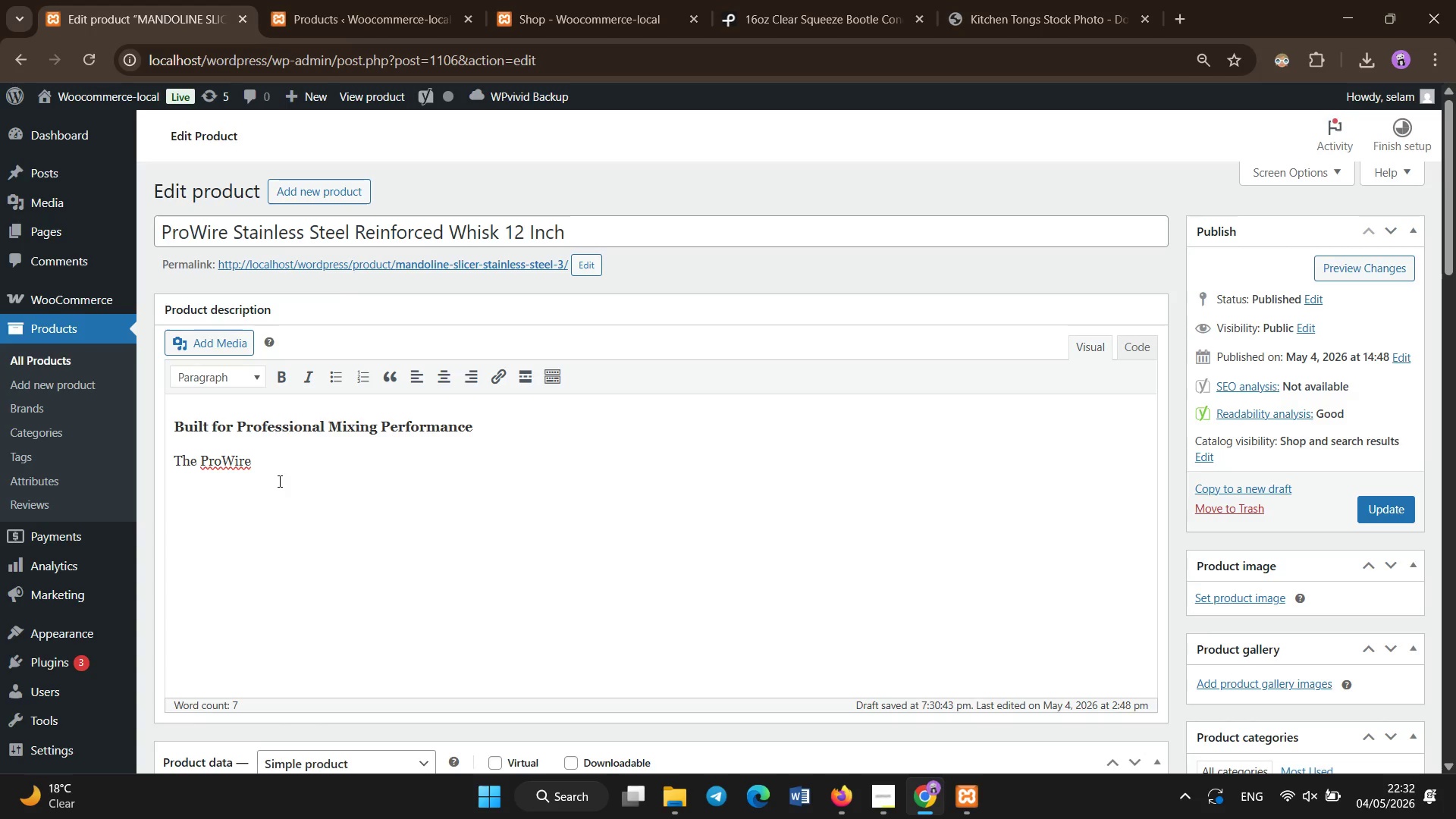 
key(Backspace)
key(Backspace)
key(Backspace)
type(re 12-inch reinforced whisk is designed for chefs and bakers who requires strenght)
key(Backspace)
key(Backspace)
type(th )
key(Backspace)
type(, speed )
 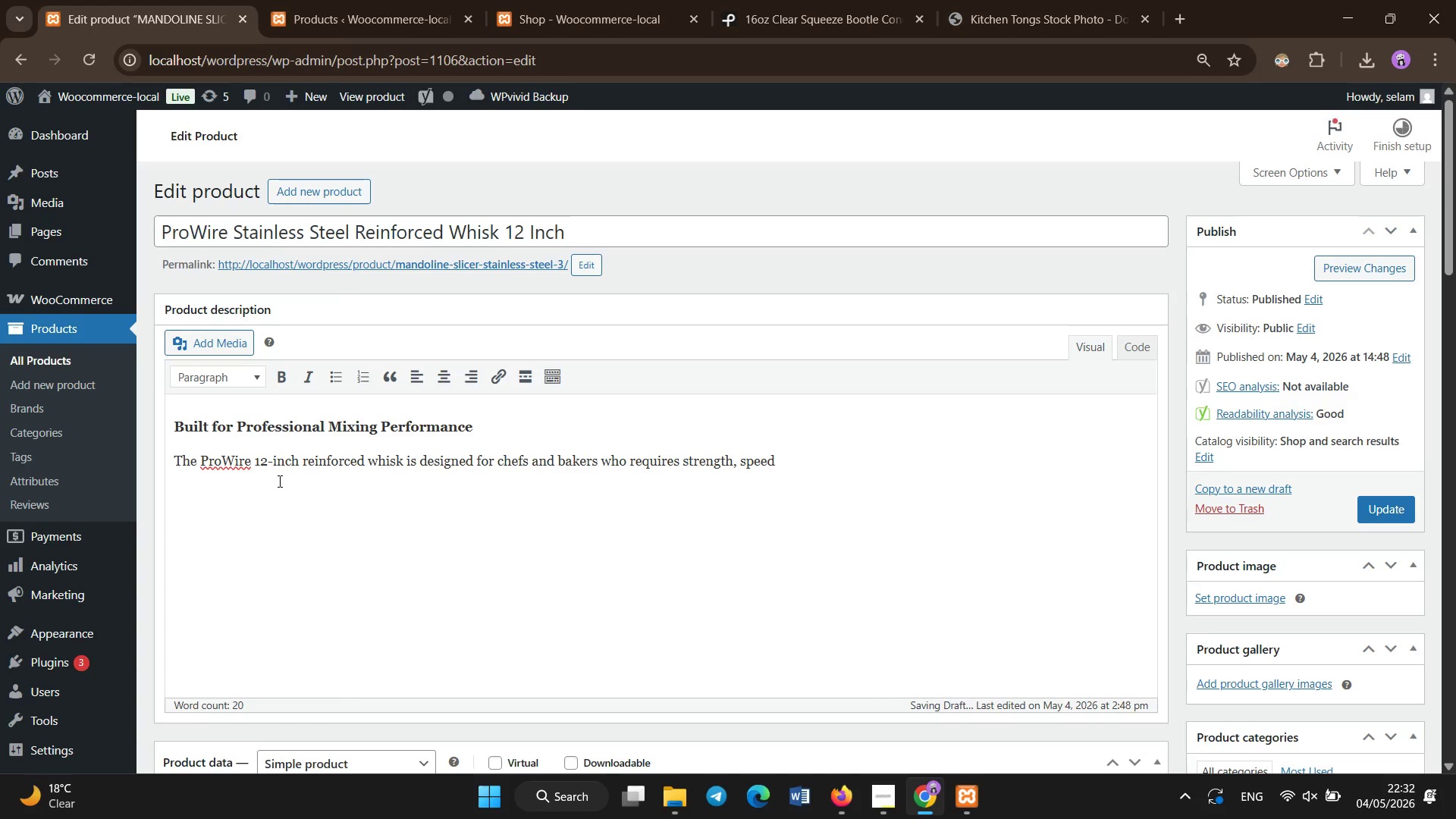 
key(Backspace)
type(, and consistency in mixing. Its stainless steel construction ensures long-term durabl)
key(Backspace)
type(ility )
key(Backspace)
type(, even under constatn )
key(Backspace)
key(Backspace)
key(Backspace)
type(nt commercial kitchen use.)
 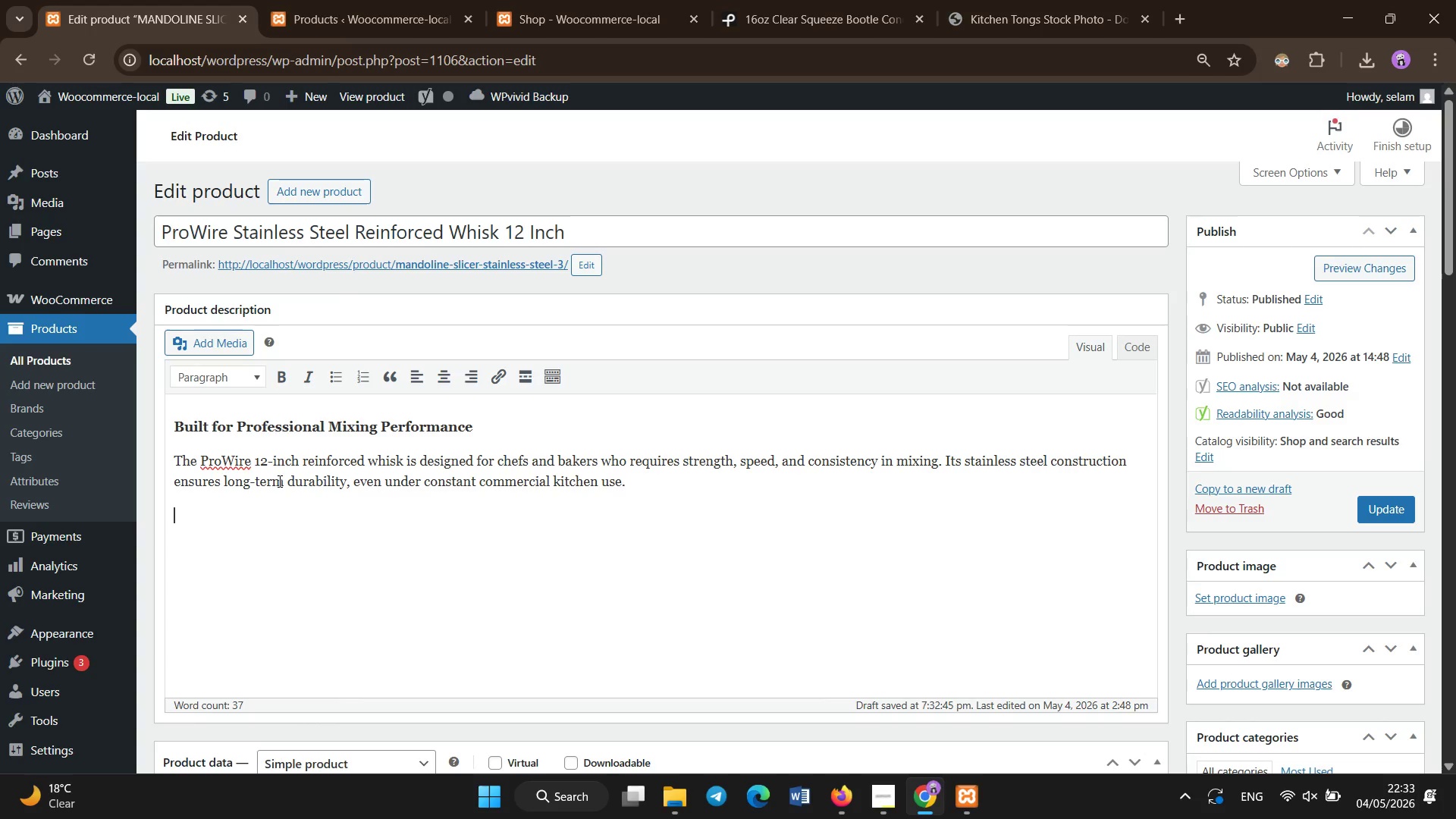 
 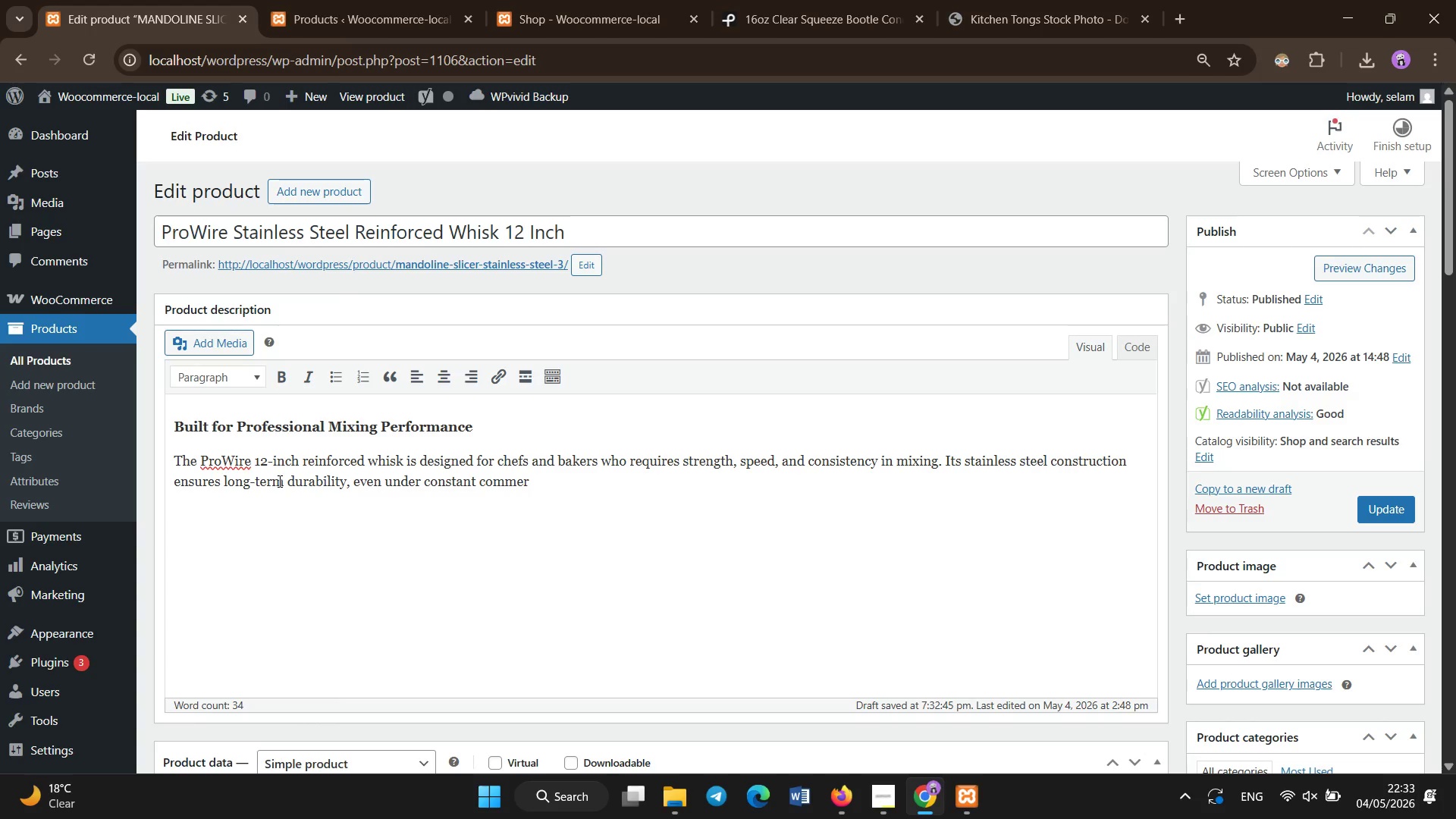 
key(Enter)
 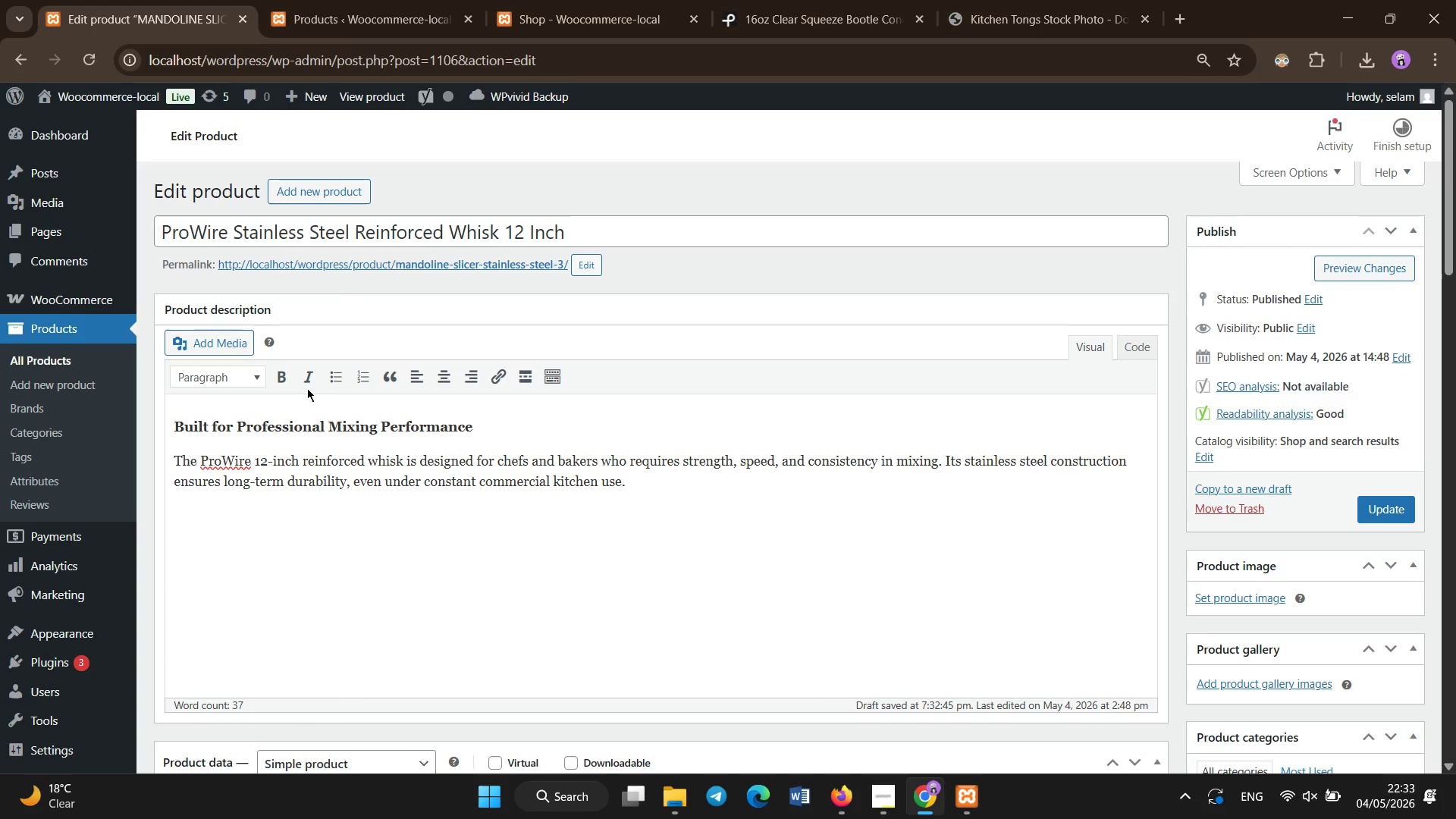 
left_click([287, 372])
 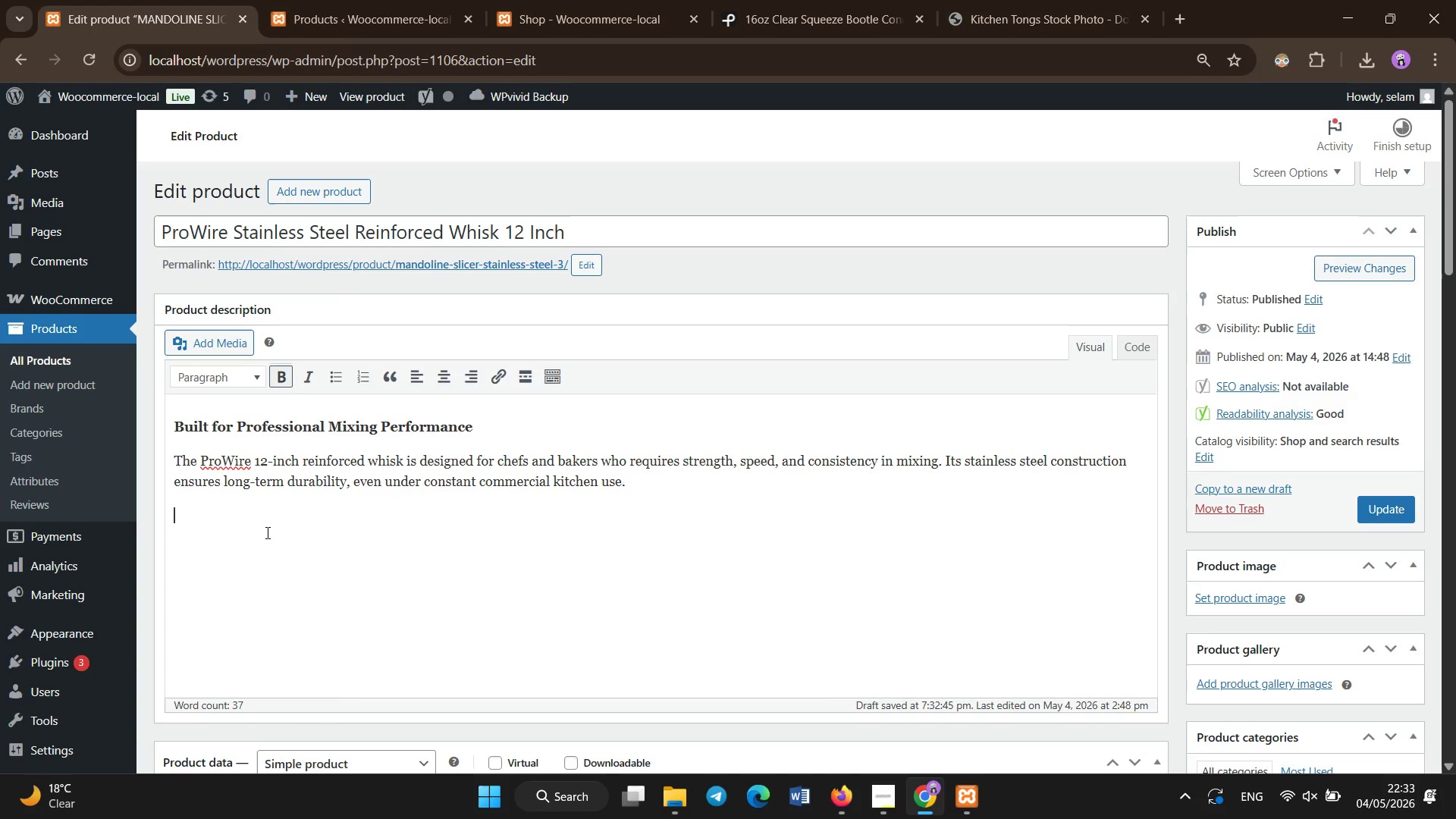 
type(Engineered for Efficiency and Control )
 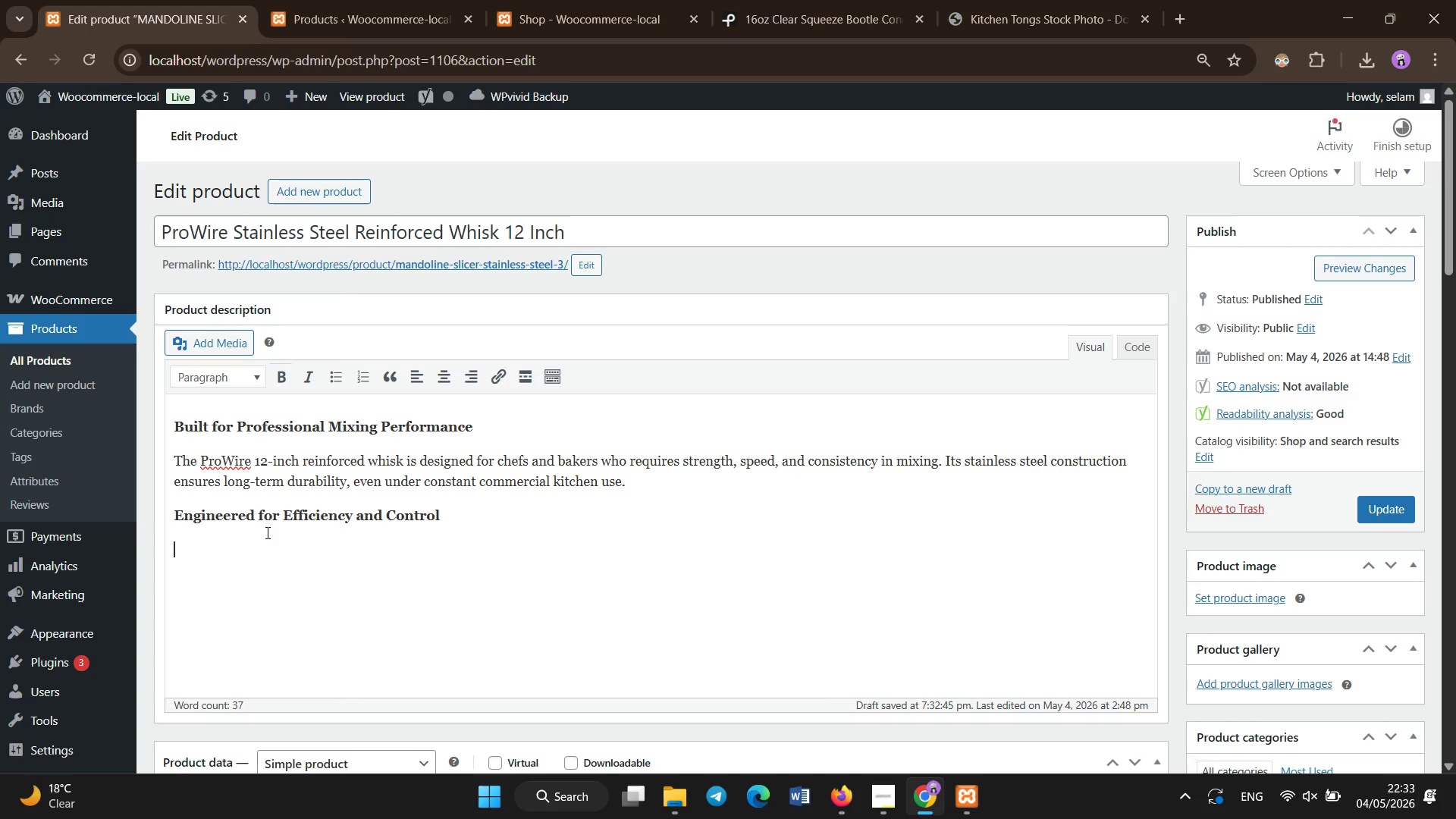 
 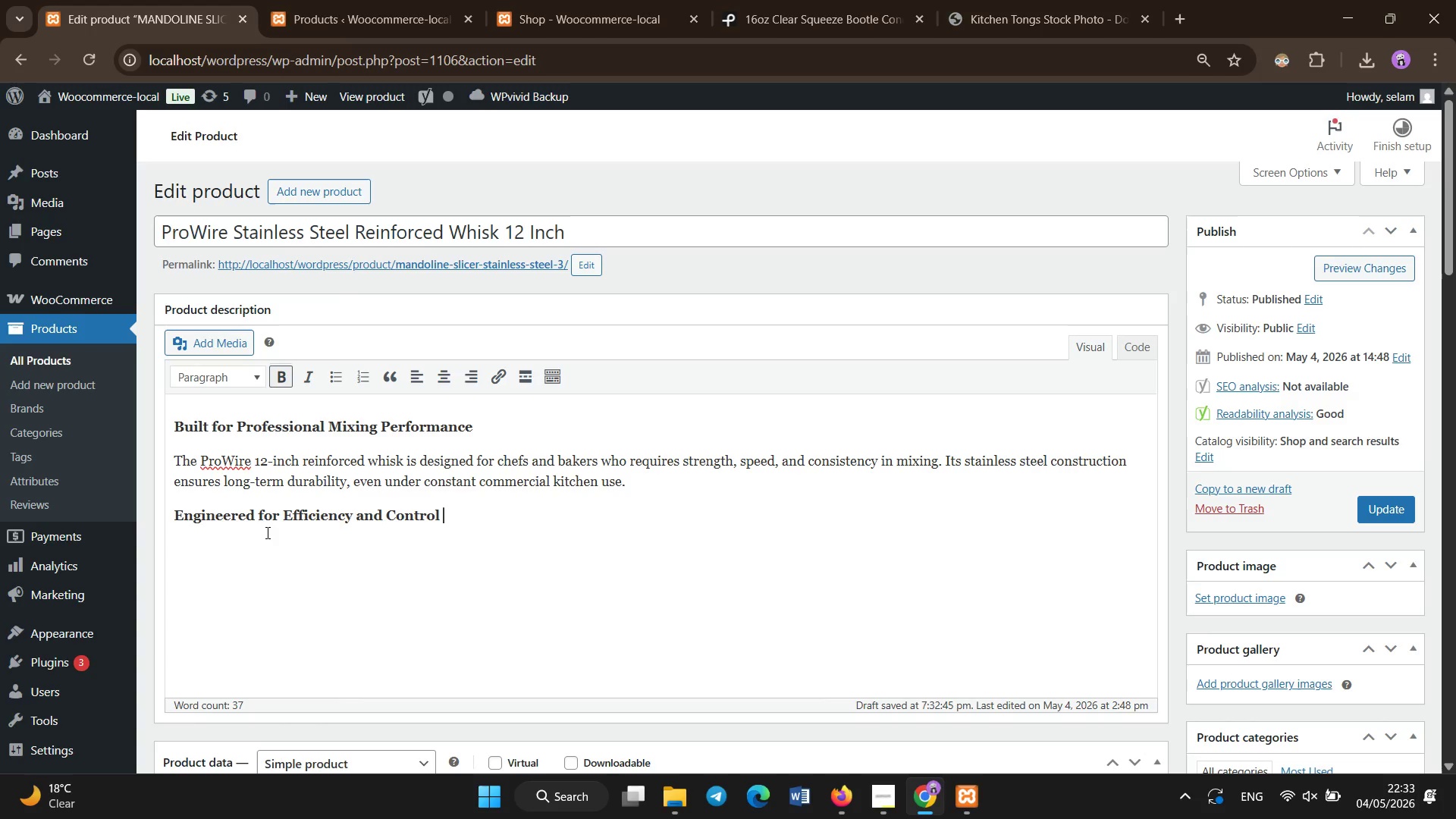 
key(Enter)
 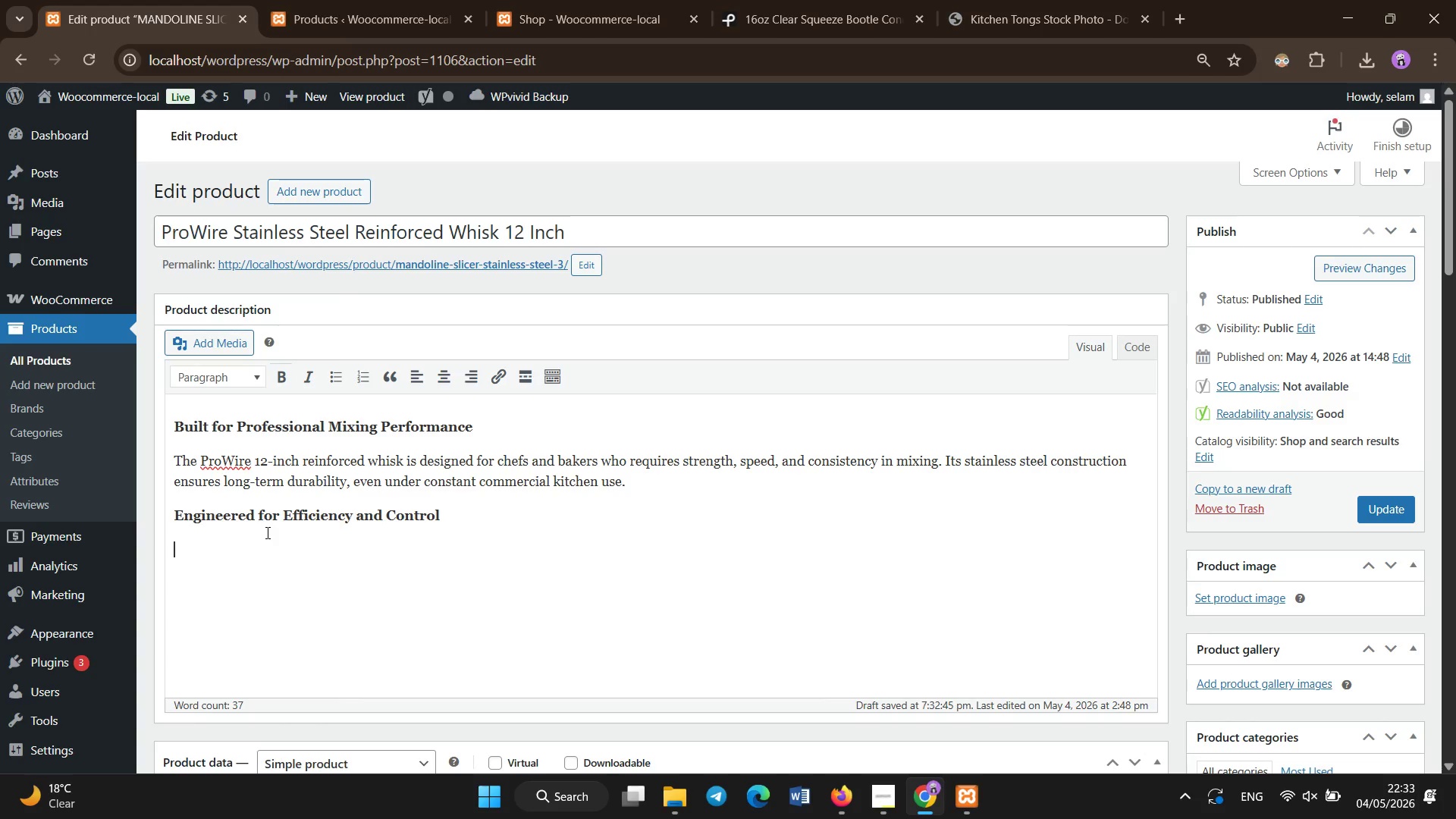 
type(The f)
key(Backspace)
type(fRench-style wire design allows for efficient air incorporation, making it ideal fow hi)
key(Backspace)
key(Backspace)
key(Backspace)
key(Backspace)
type(r whipping creams, emulsifying sauce, and mixing batters, Its reinforced structure prevents bending or defromation, )
 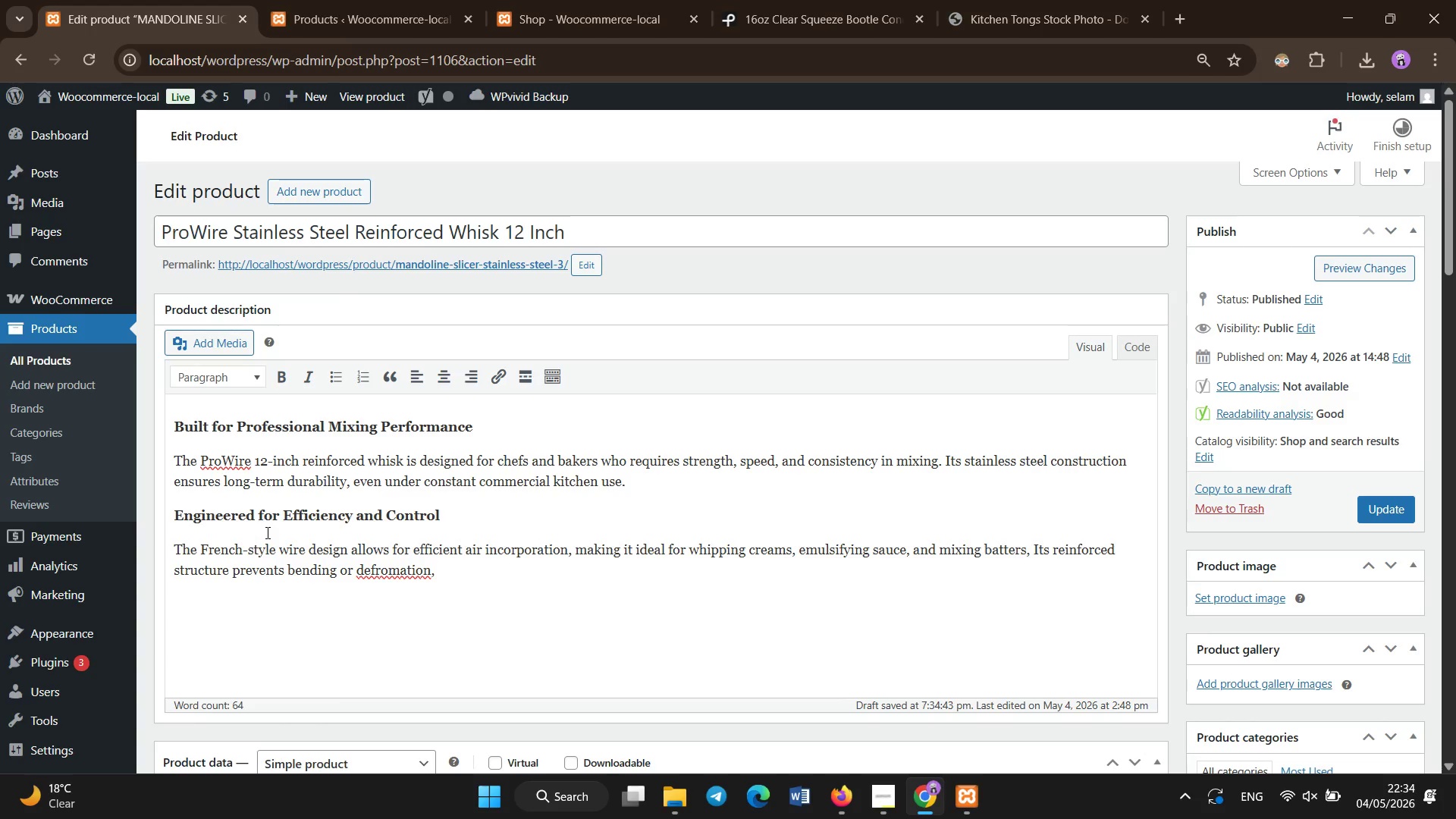 
hold_key(key=Backspace, duration=0.81)
 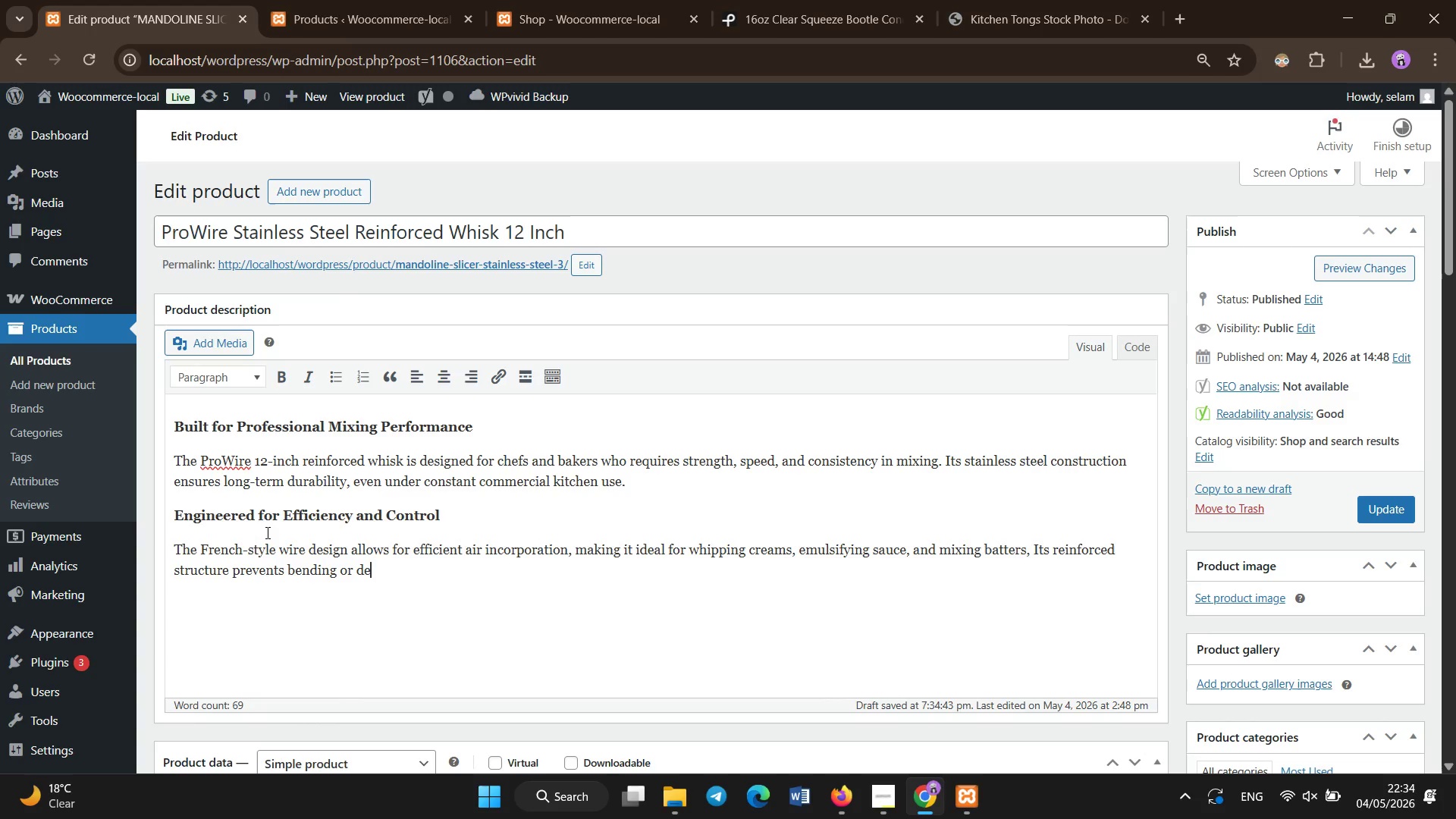 
type(fromation )
 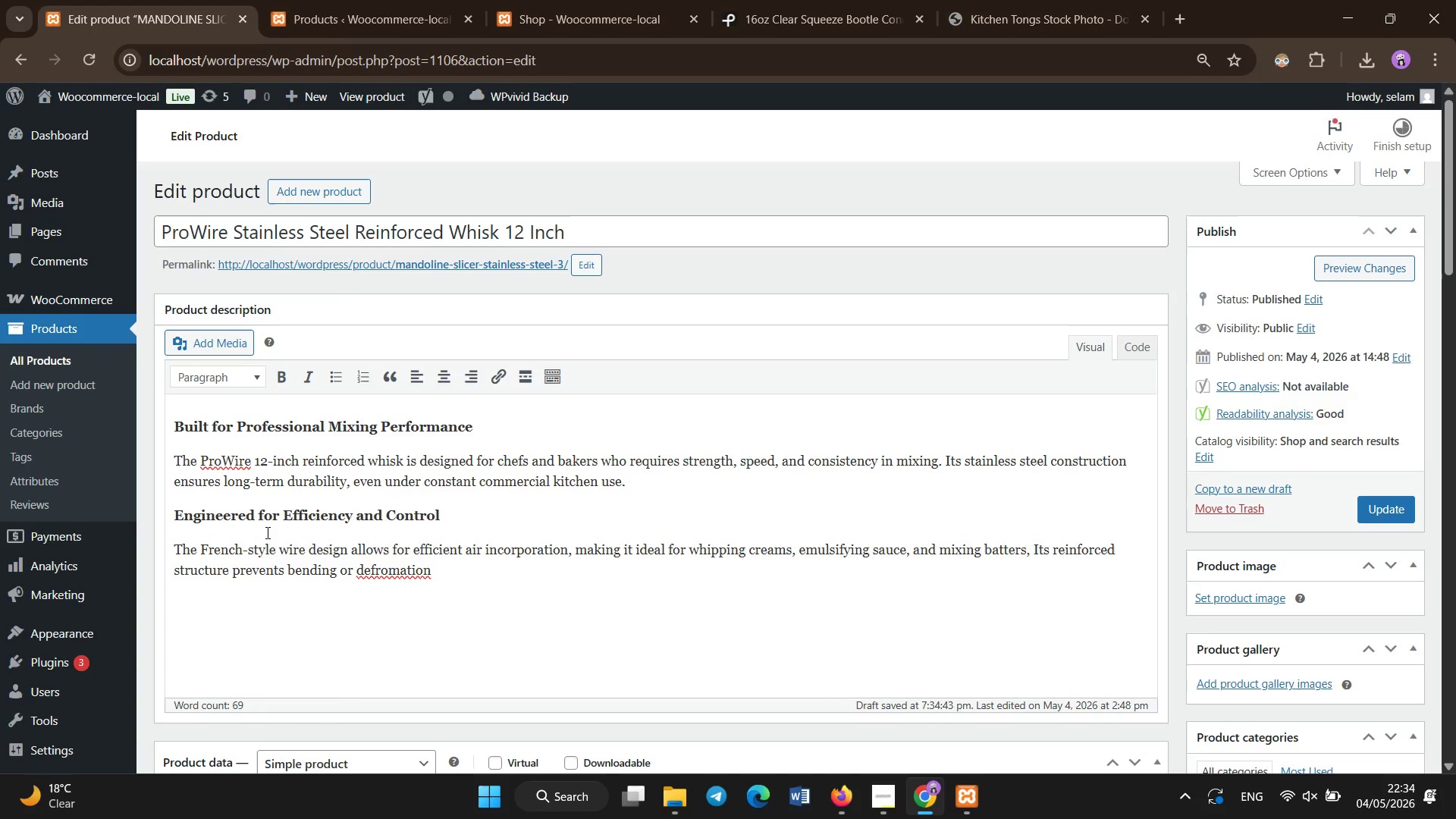 
hold_key(key=Backspace, duration=0.8)
 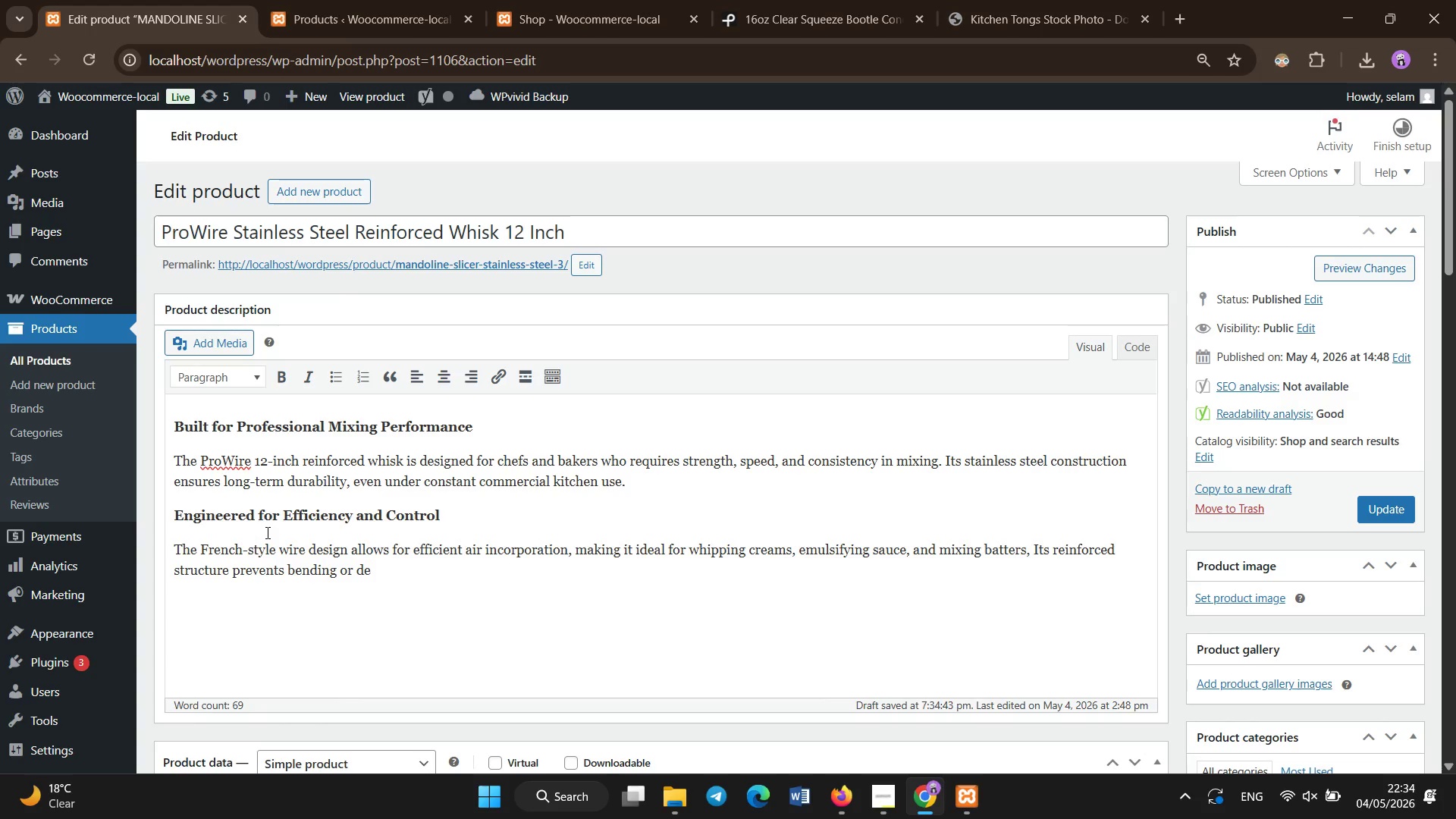 
type(formation, ensuring consistent performance over time.)
 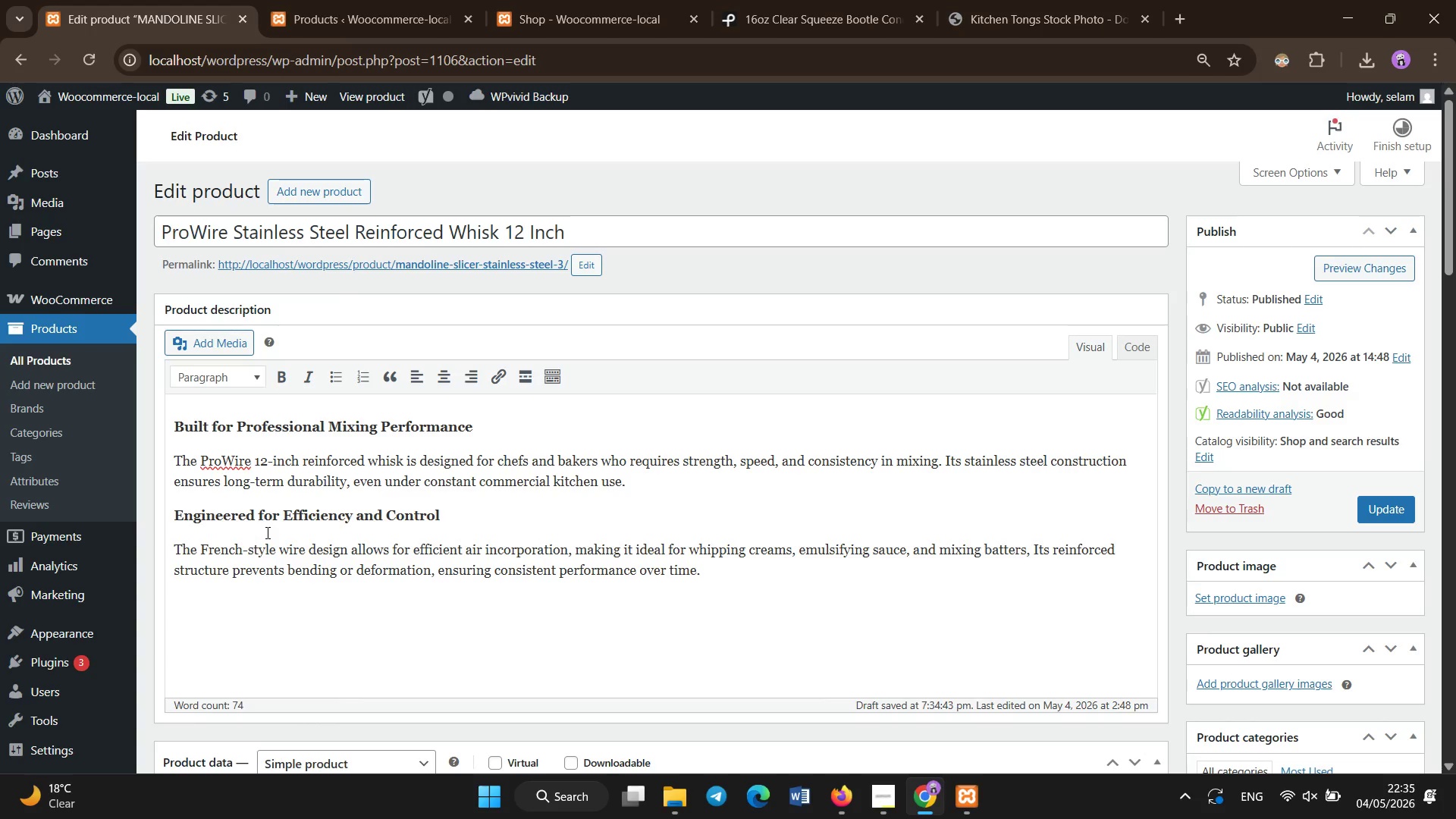 
key(Enter)
 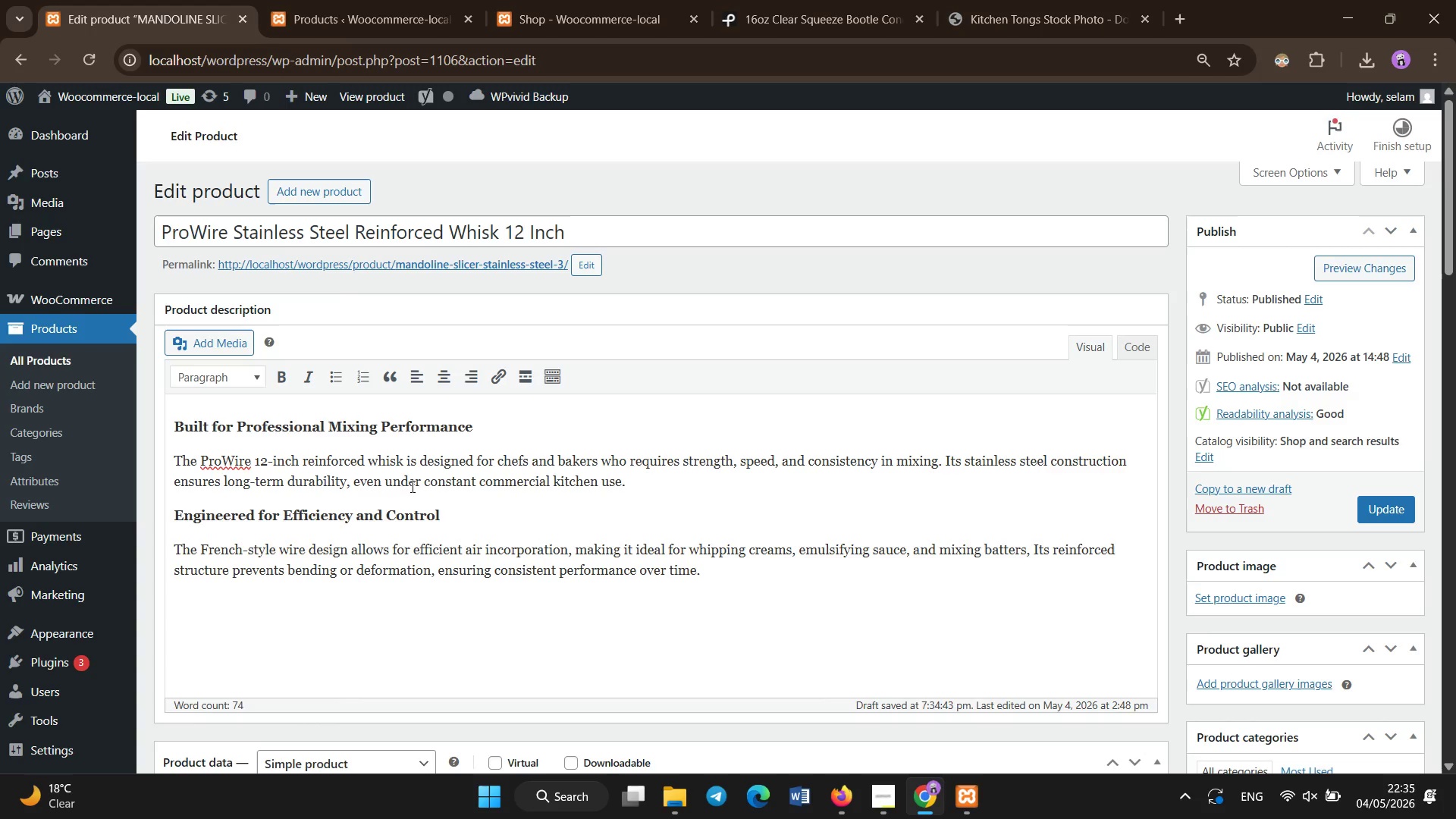 
left_click([281, 384])
 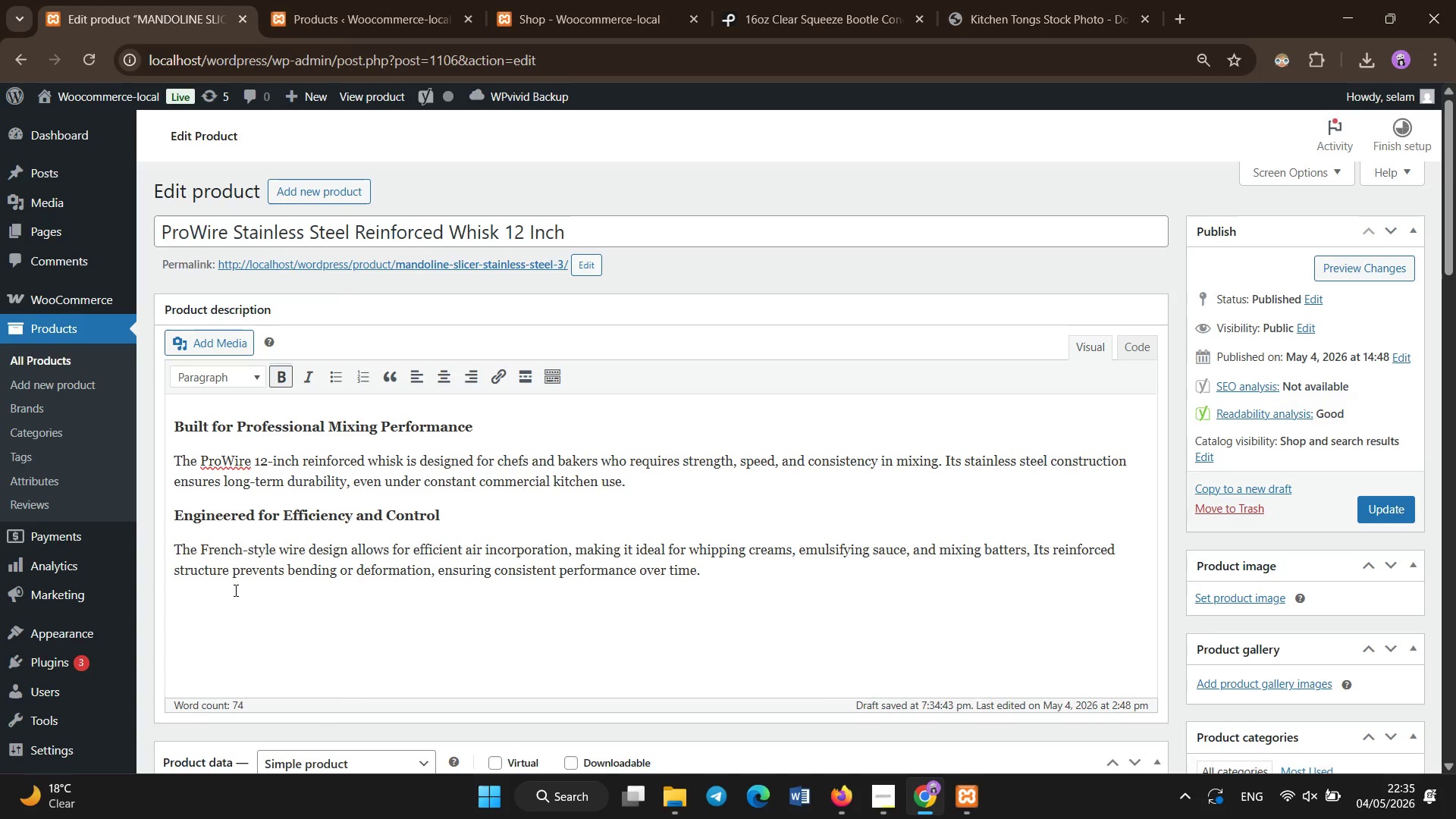 
left_click([236, 591])
 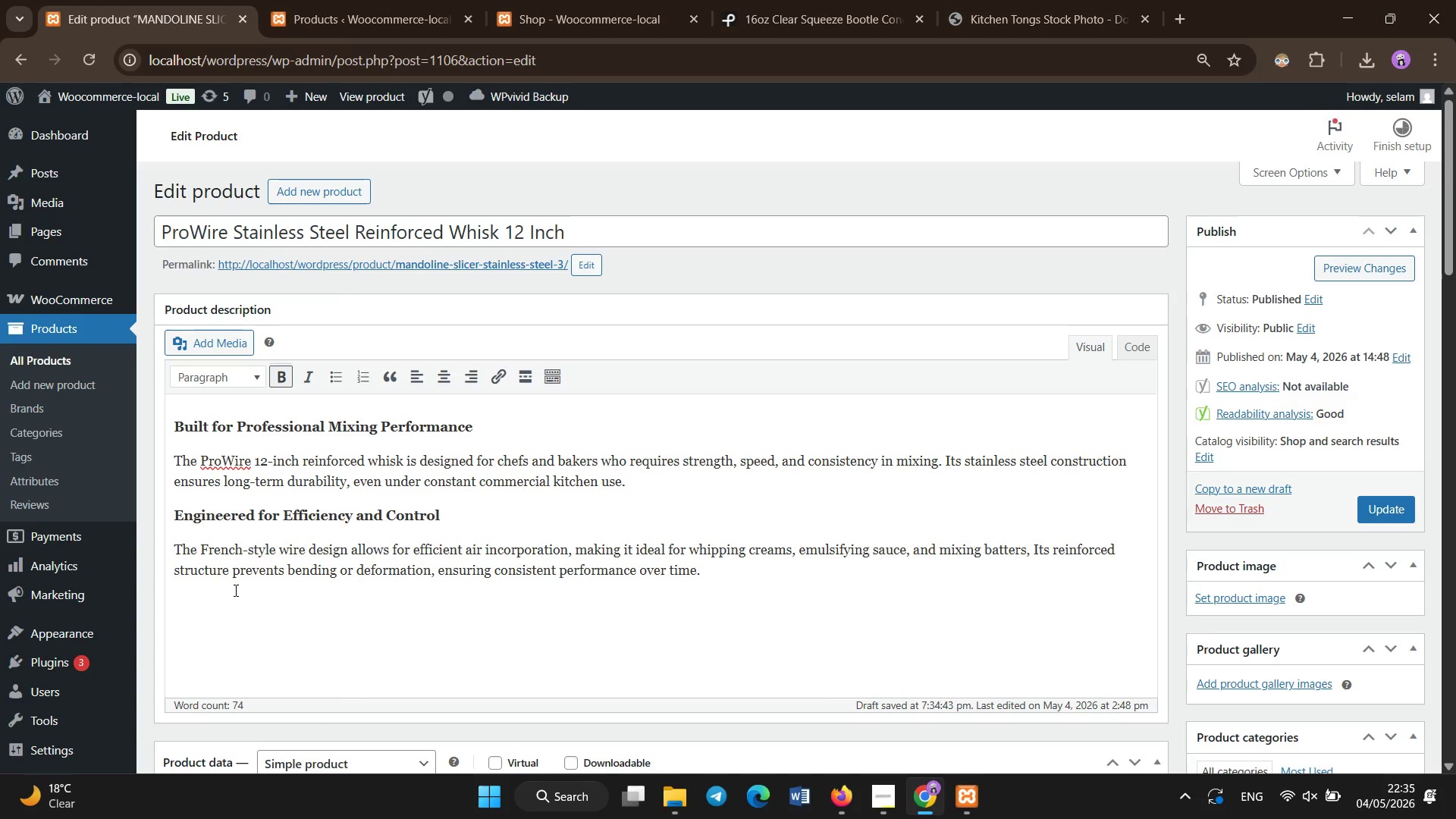 
type(Hygienic and s)
key(Backspace)
type(Safe Design)
 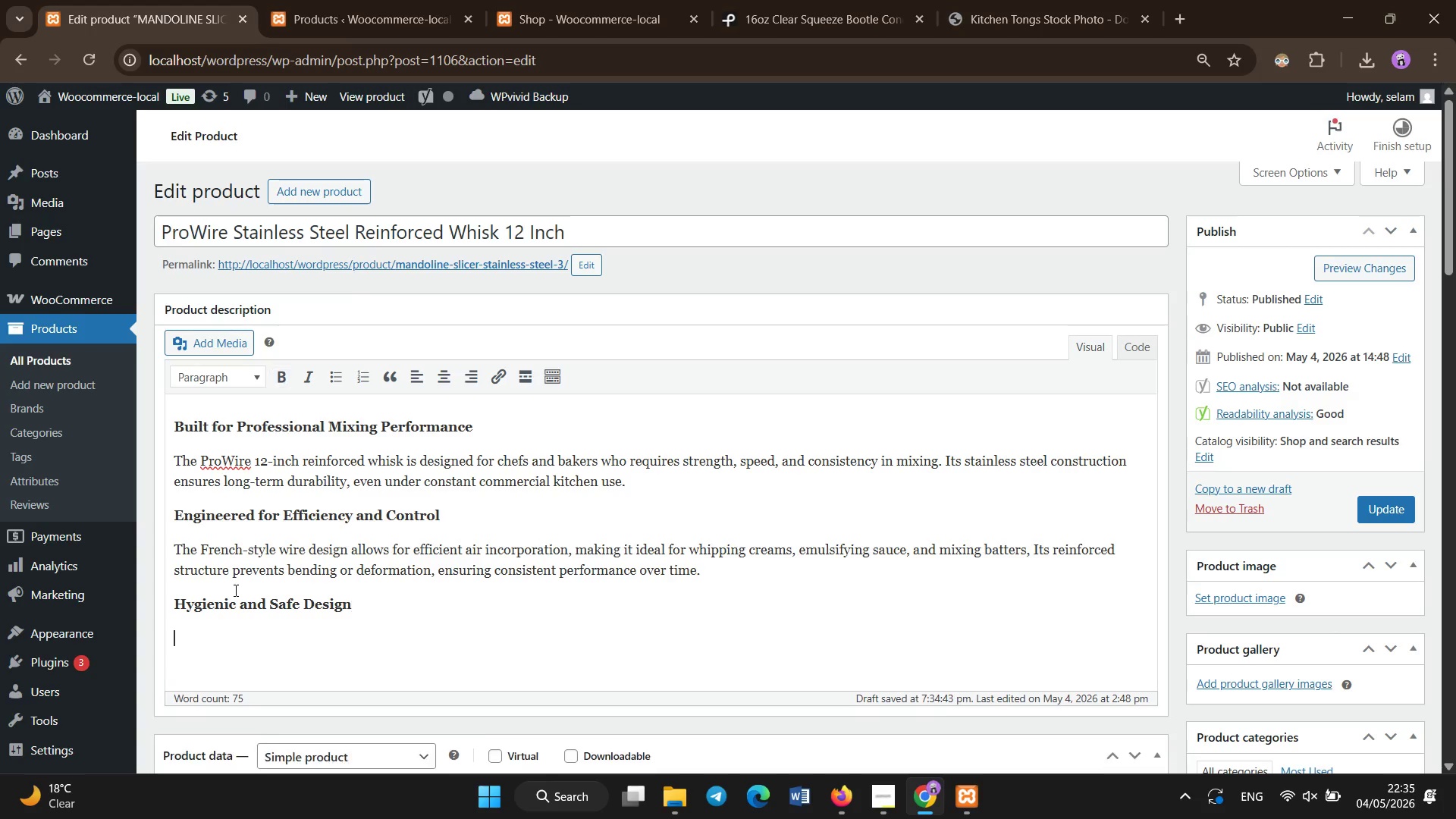 
 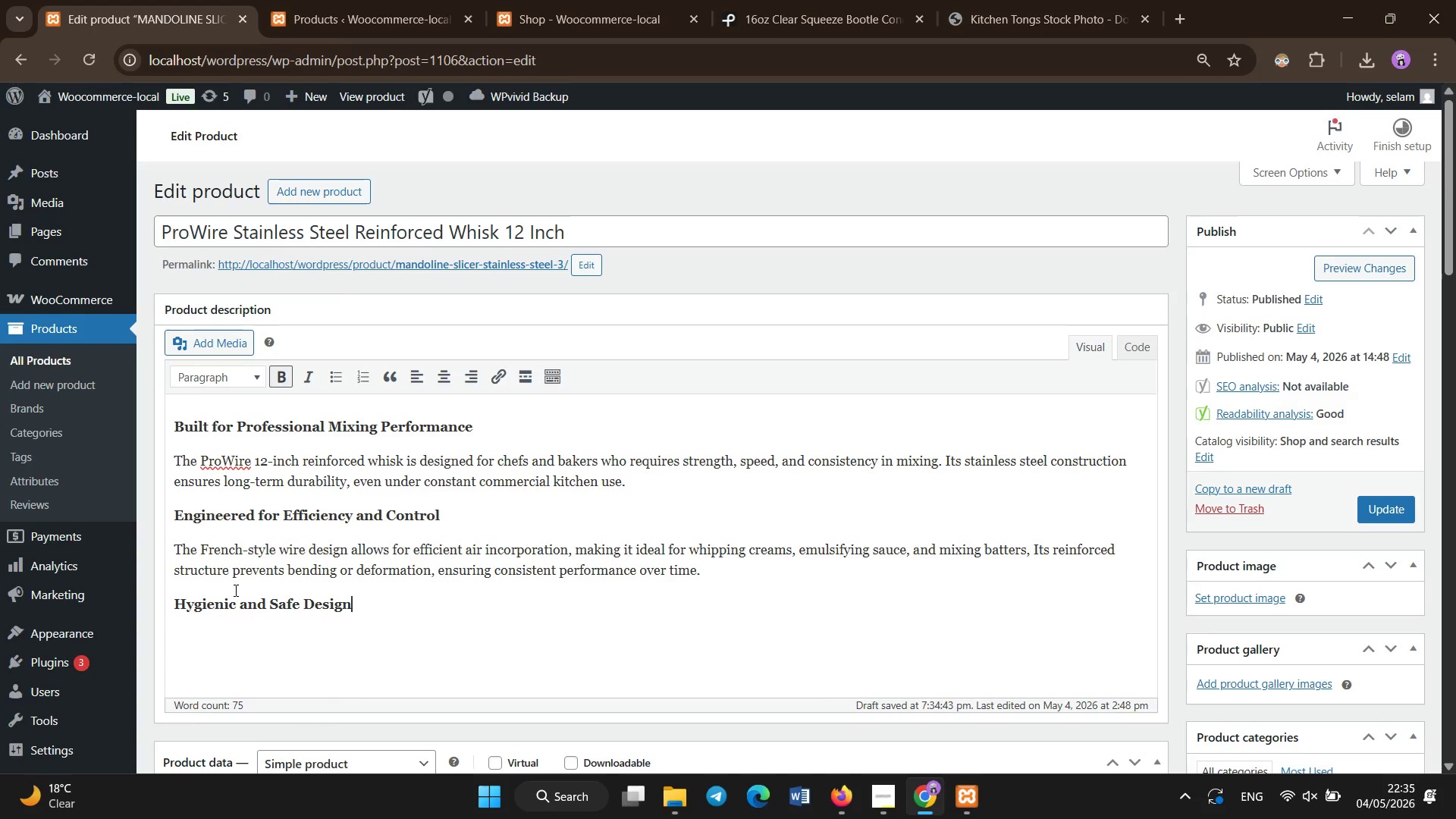 
key(Enter)
 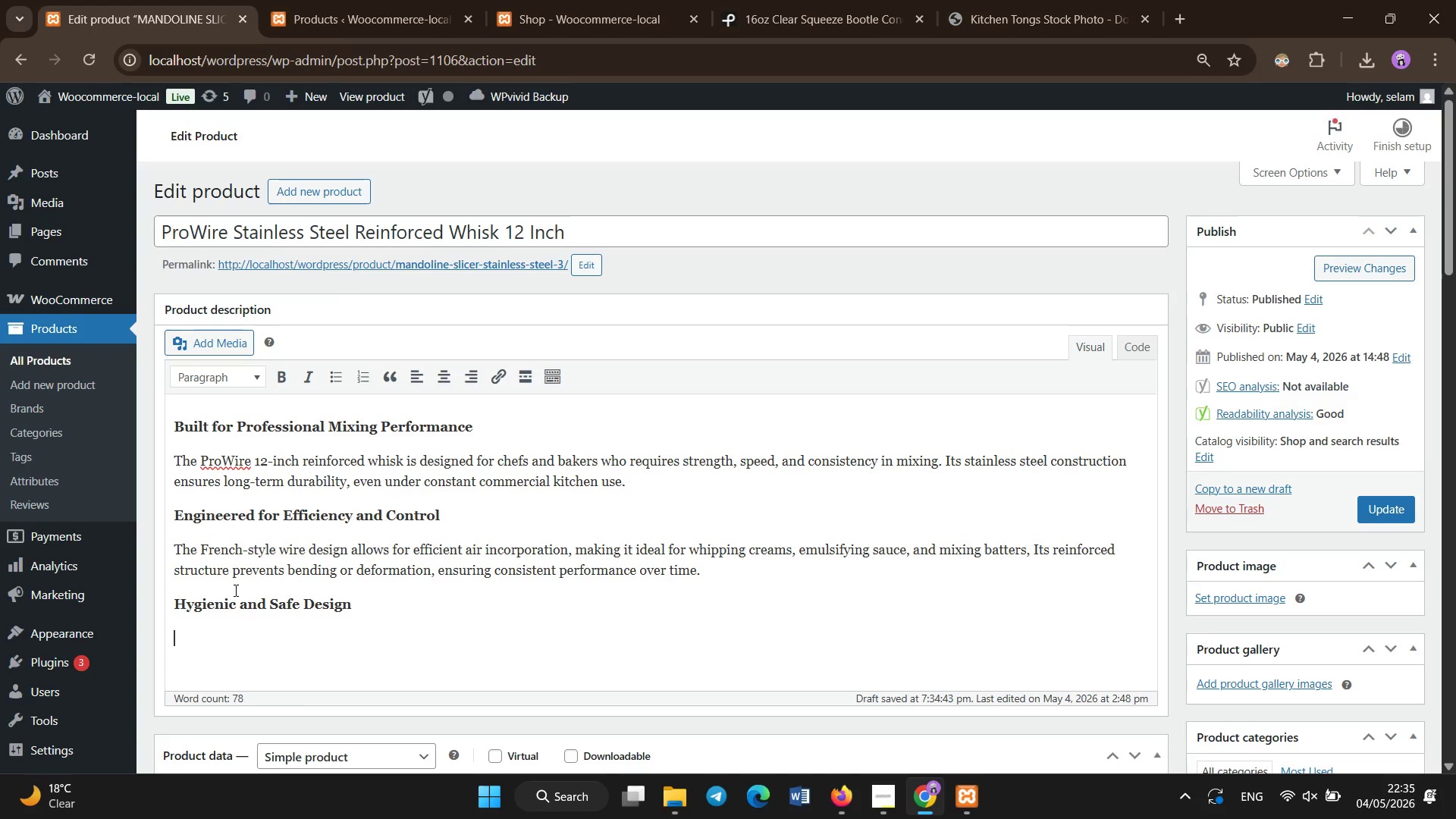 
type(The sealed handle prevents food and liquid from entering internal gaps, reducing contamination risks and improving sanitation compliance in professional kitchens. This makes it suitable for NSF-standard environments where cleanliness is essential,)
 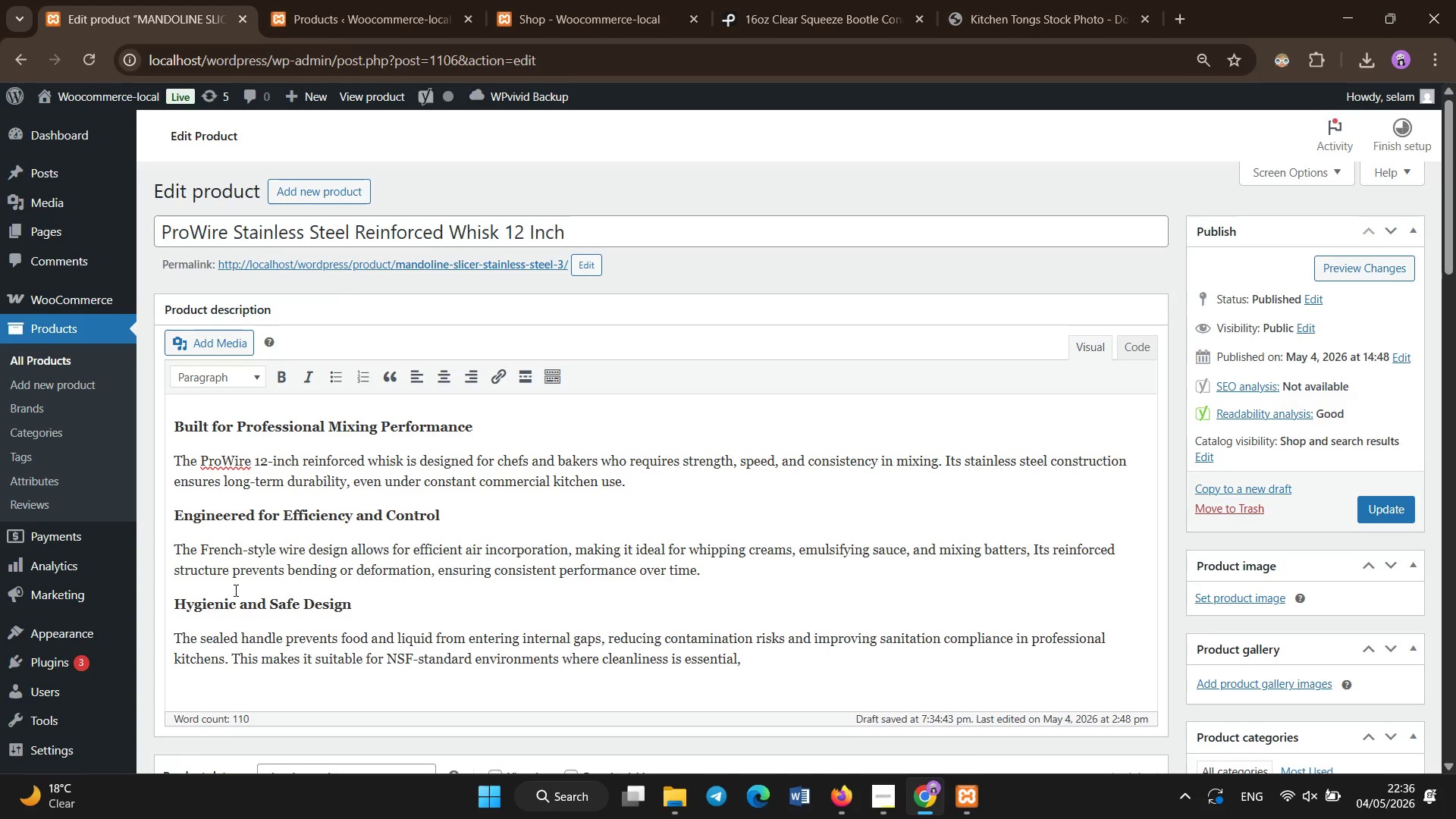 
key(Enter)
 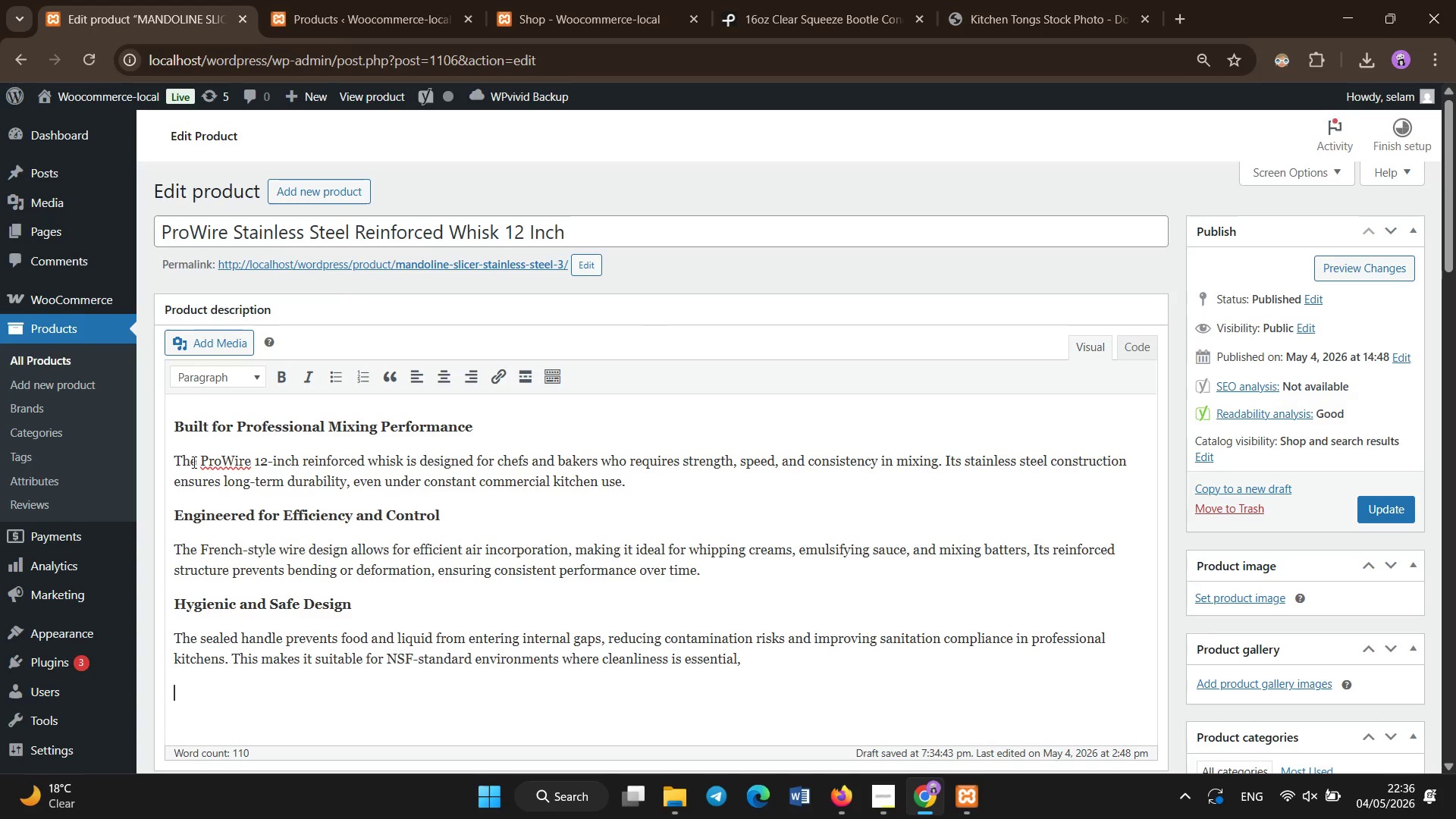 
left_click([277, 373])
 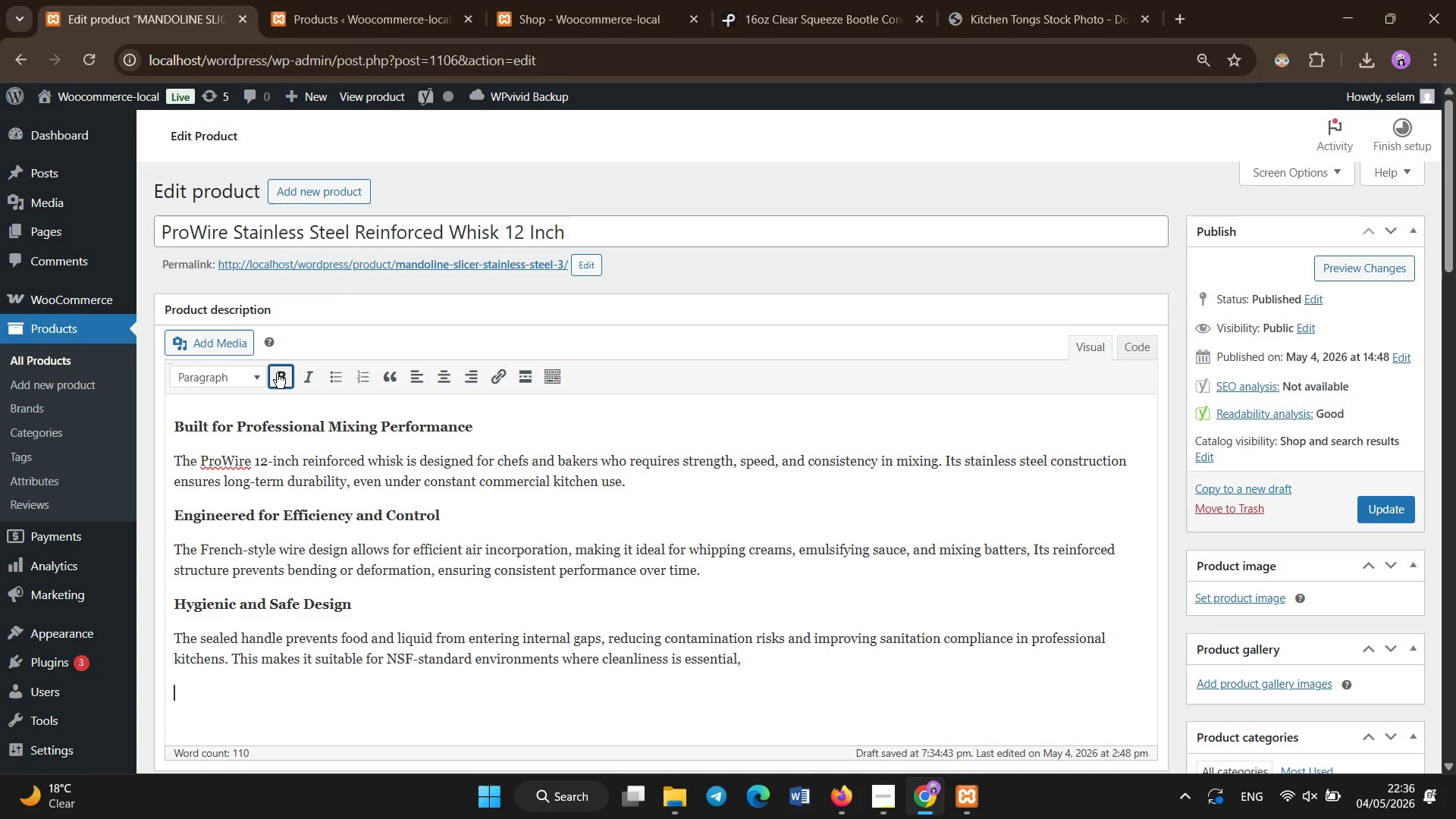 
type(Designed for Deep Mixing appicaiotns)
key(Backspace)
key(Backspace)
key(Backspace)
key(Backspace)
key(Backspace)
type(tions)
 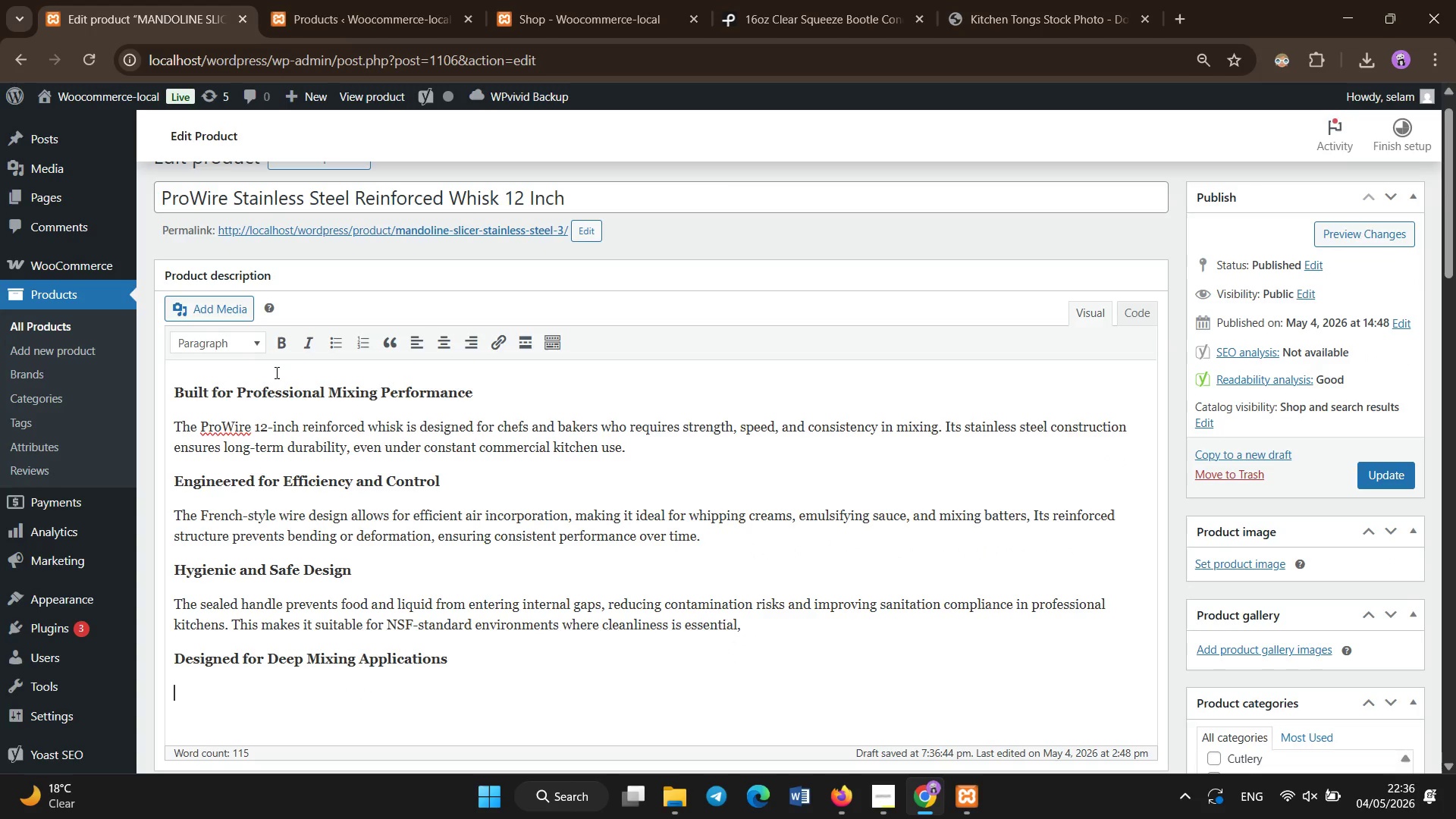 
 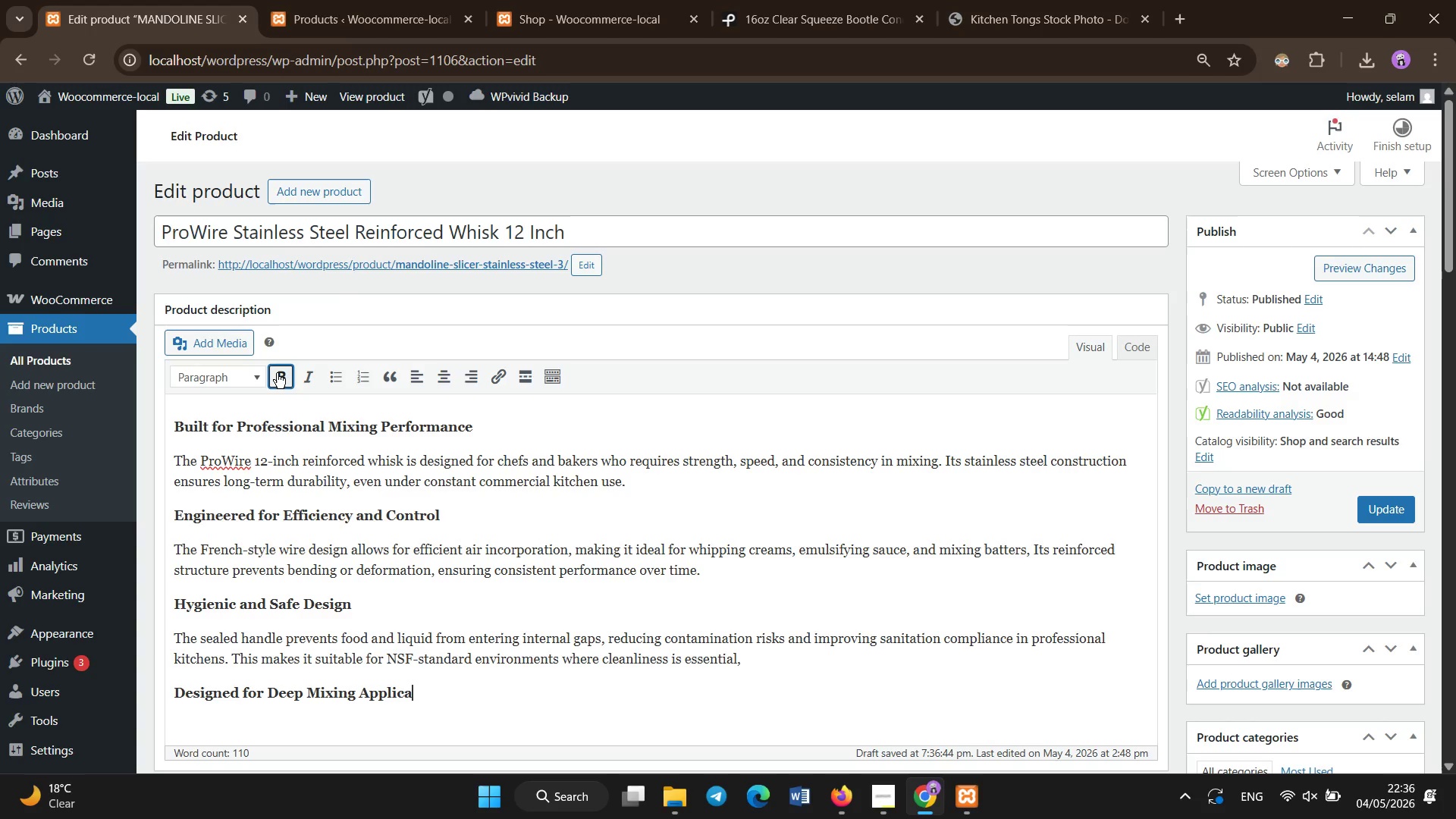 
key(Enter)
 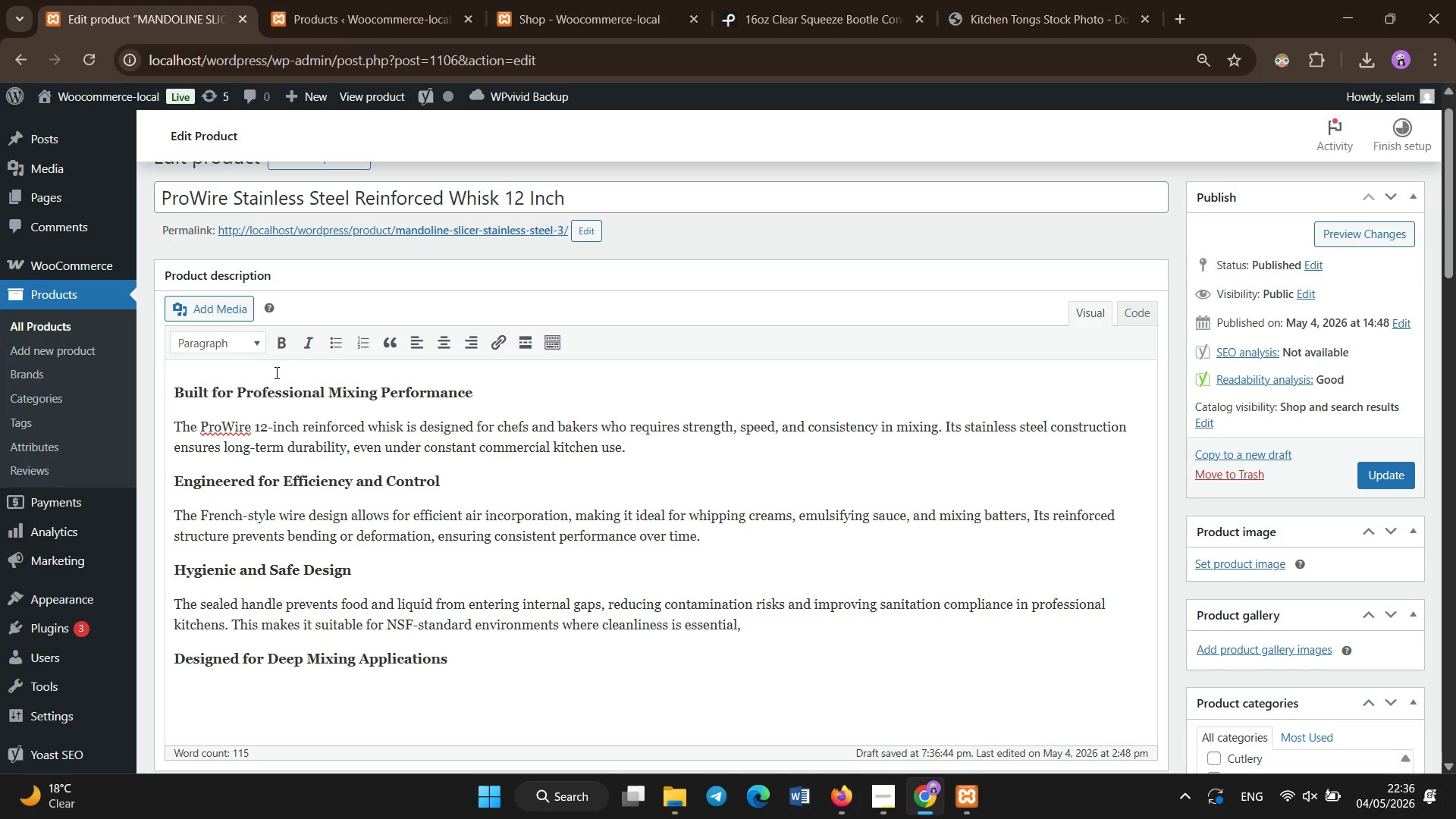 
type(At 12 inches in length, this whisk is ideal for deep mixing bowl )
key(Backspace)
type(s and large preparation containers used in commercial kitchens i)
key(Backspace)
key(Backspace)
type(. It allows chefs to maintain control while working with large columes of )
key(Backspace)
key(Backspace)
type(volumes of inge)
key(Backspace)
type(redients.)
 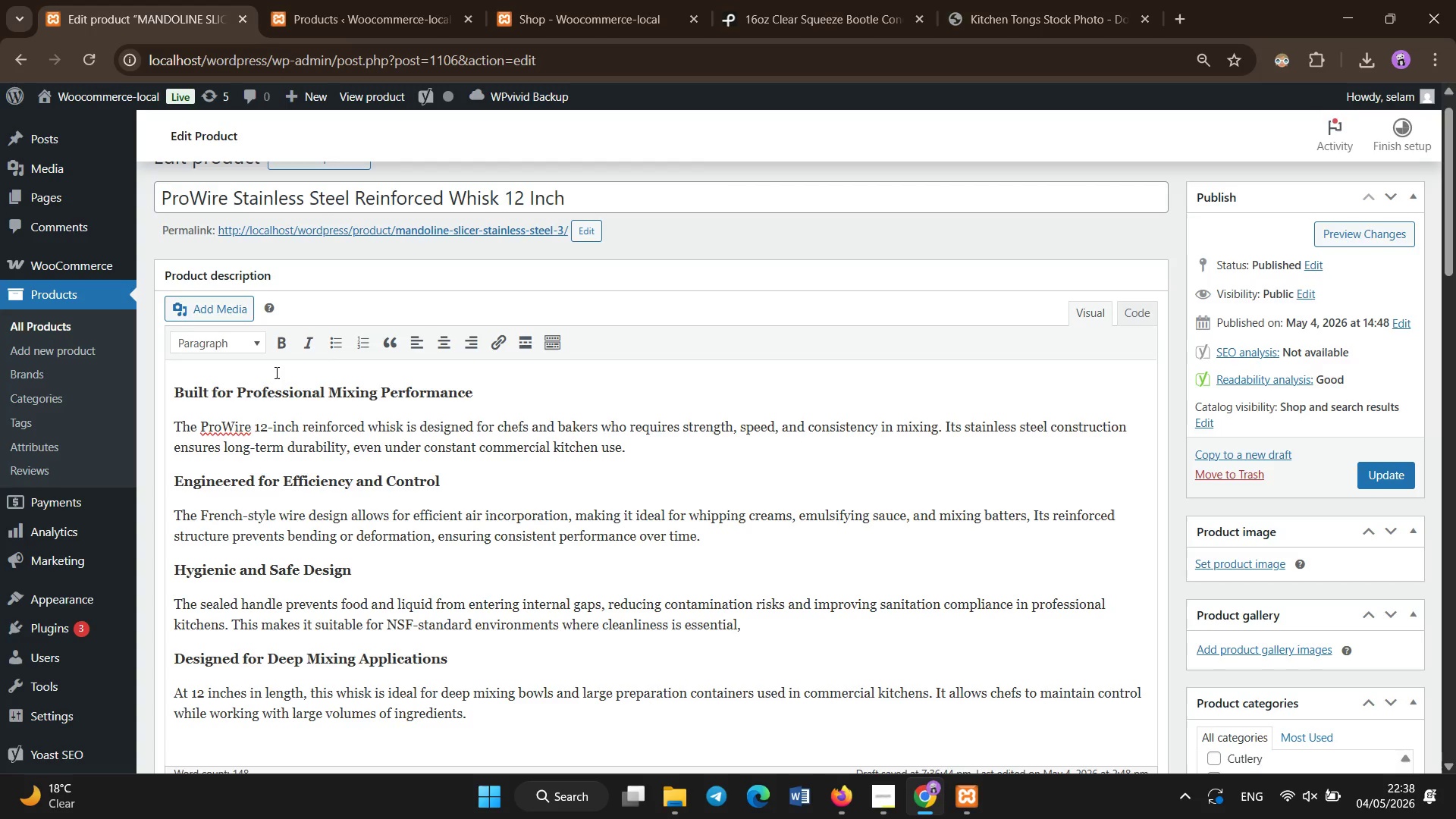 
scroll: coordinate [306, 497], scroll_direction: down, amount: 7.0
 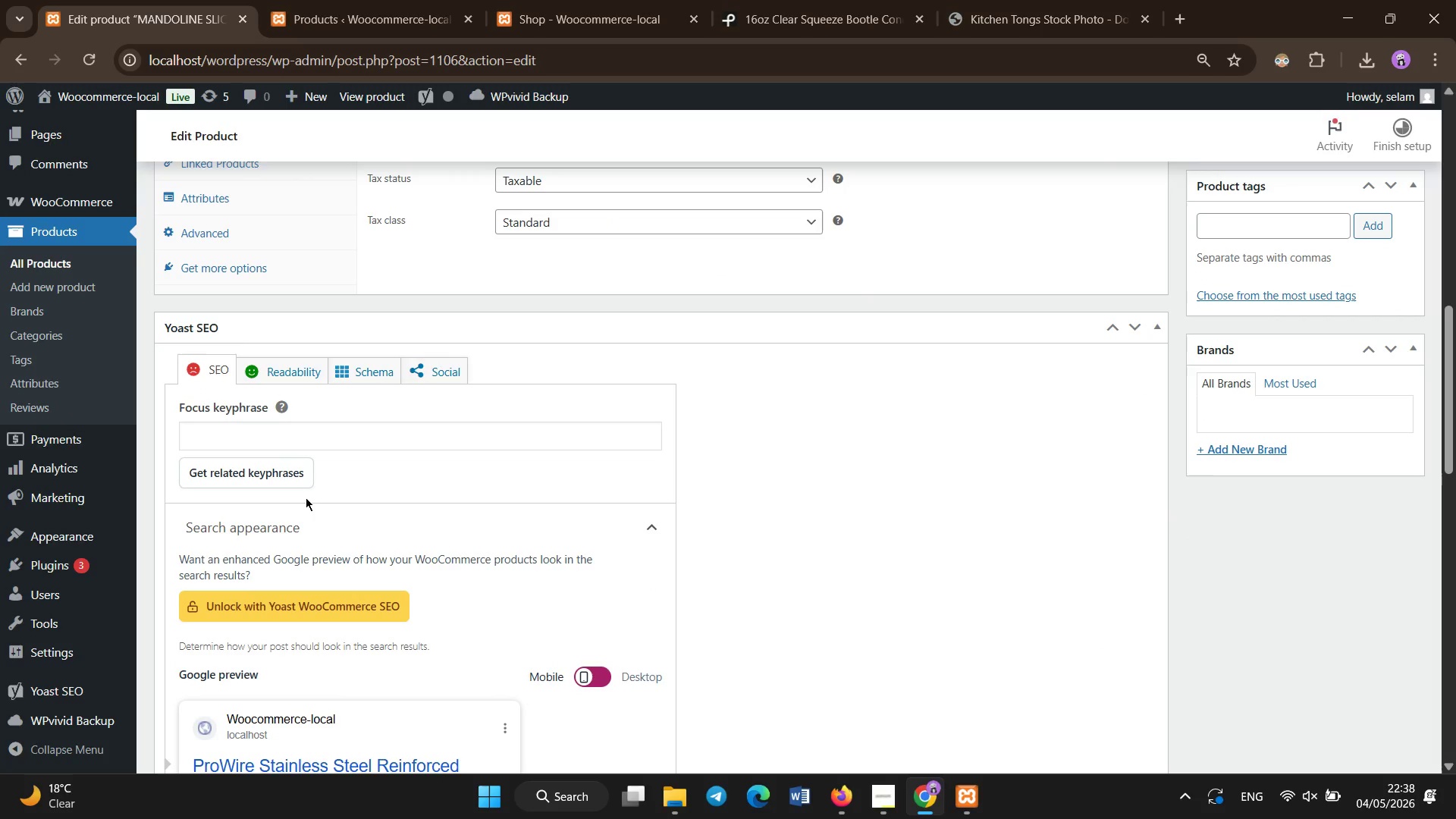 
scroll: coordinate [309, 503], scroll_direction: up, amount: 14.0
 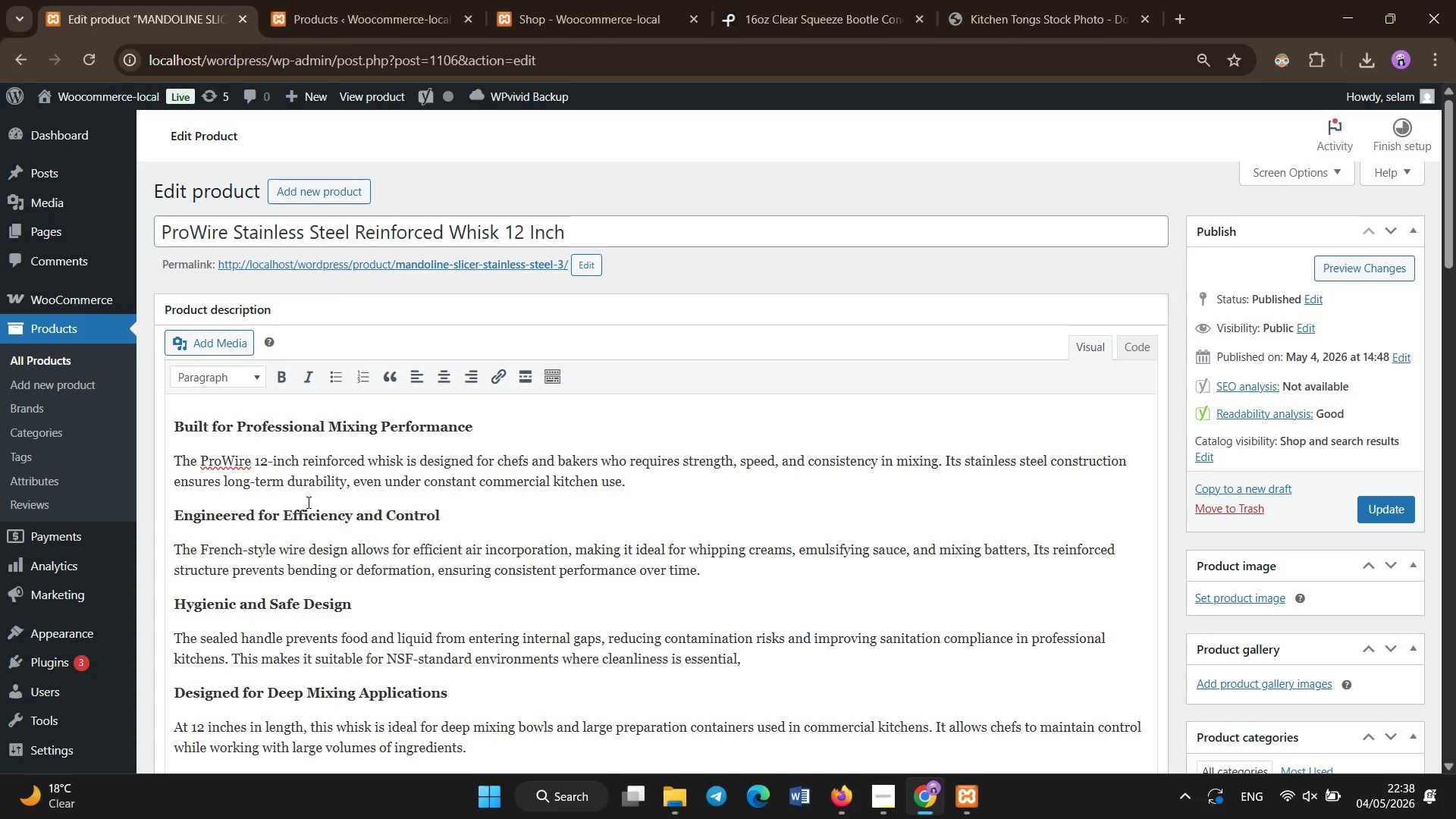 
scroll: coordinate [309, 503], scroll_direction: down, amount: 8.0
 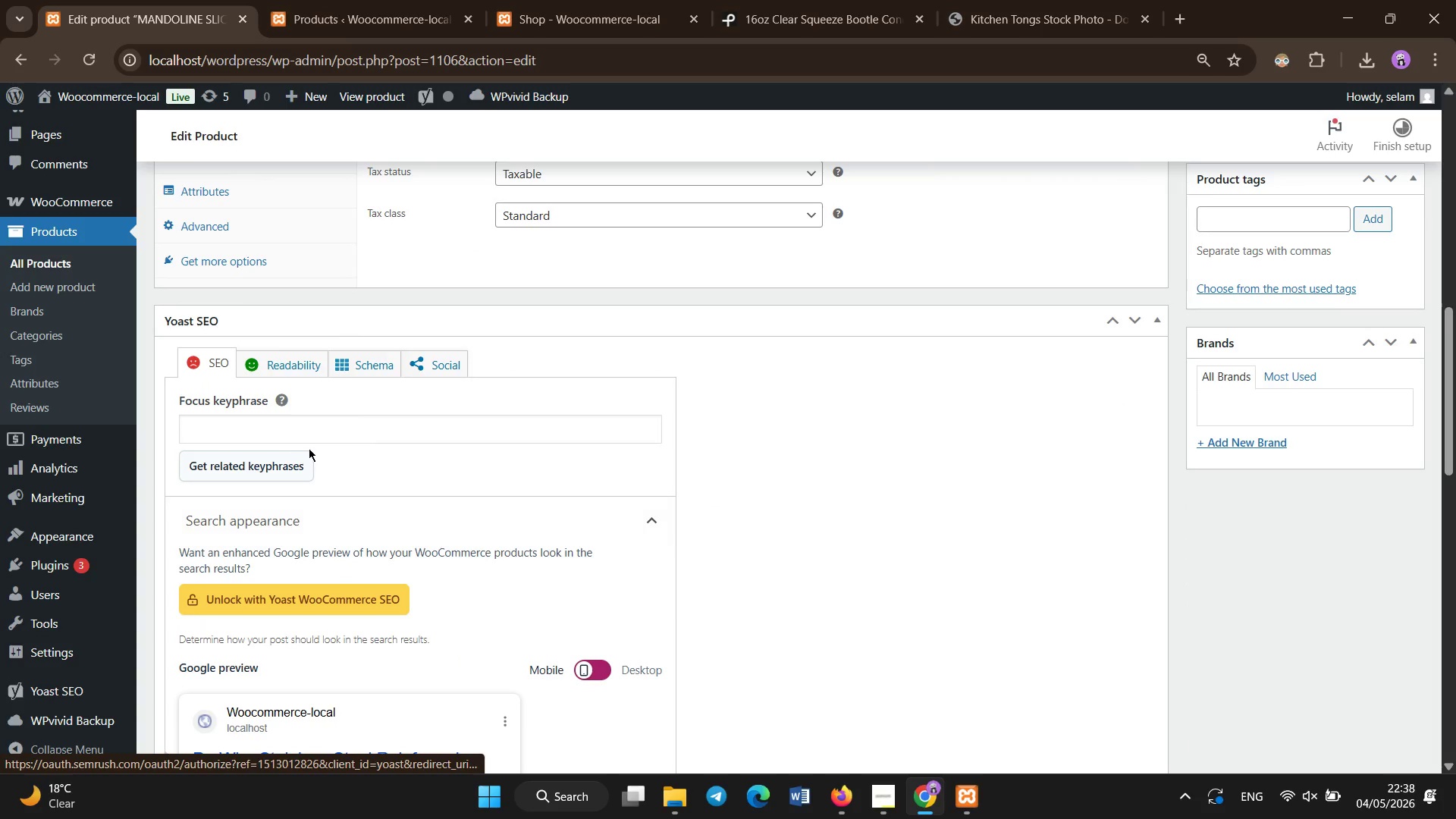 
left_click([301, 434])
 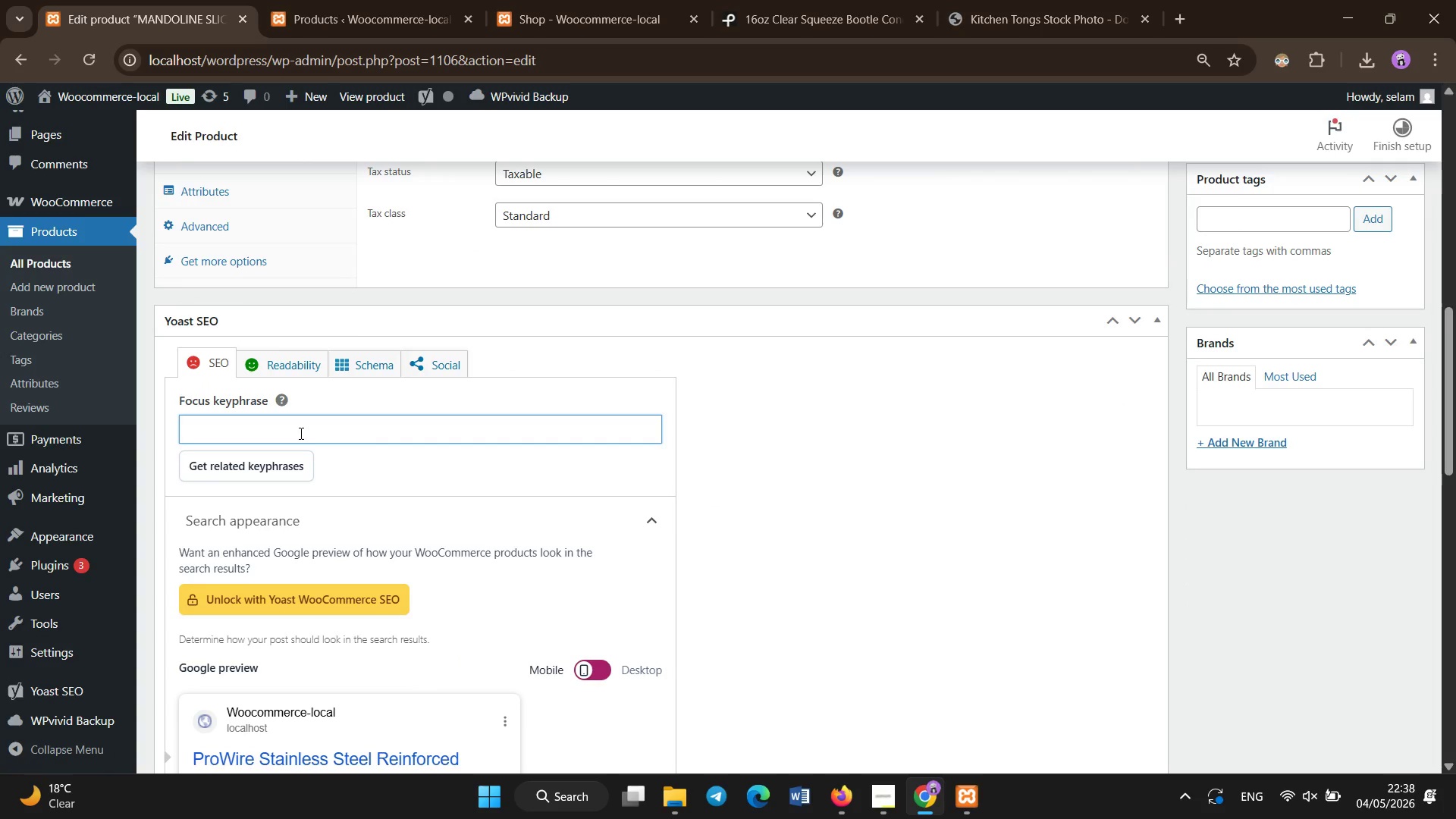 
type(prowire stainless steel)
 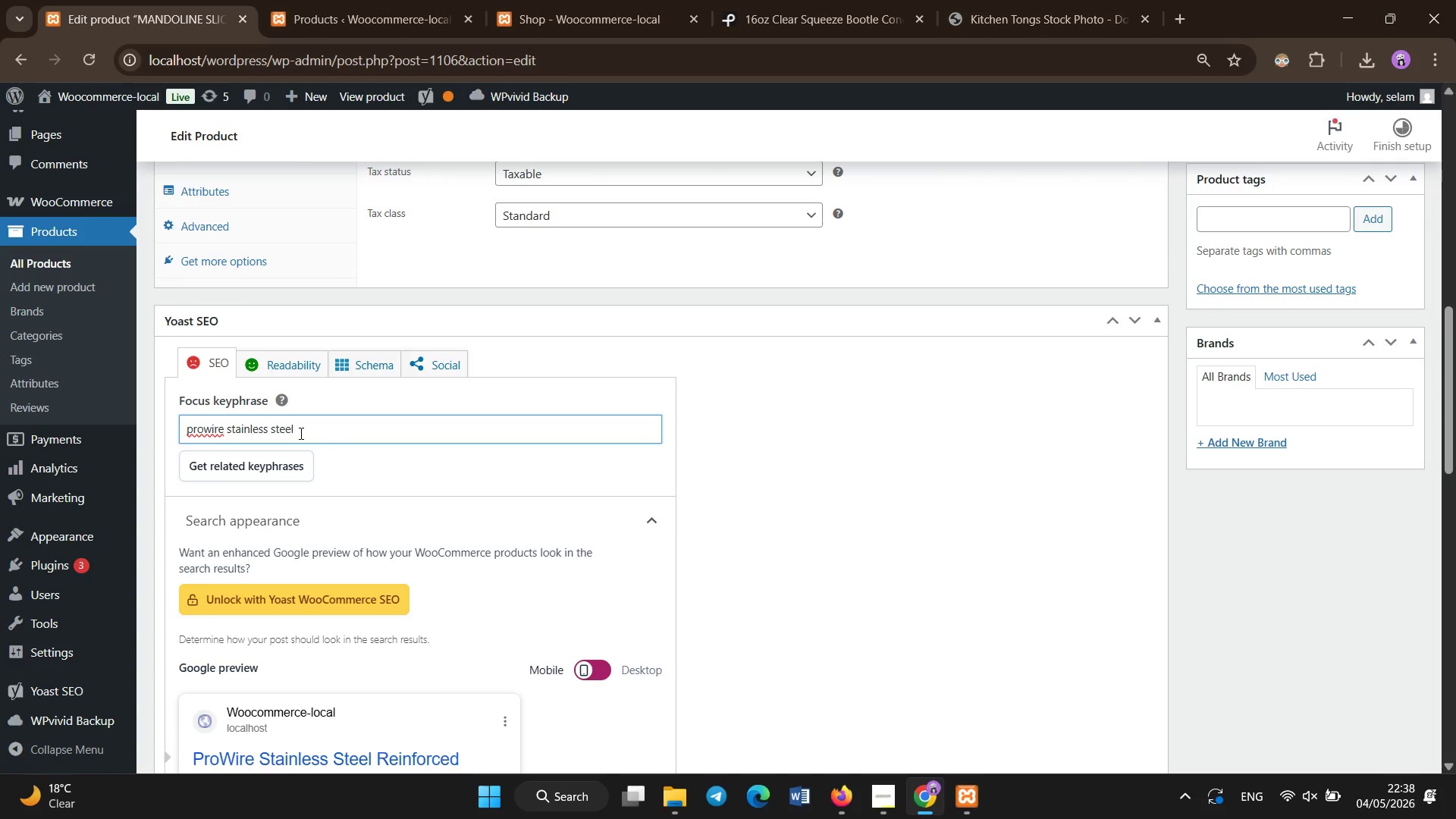 
scroll: coordinate [301, 434], scroll_direction: down, amount: 5.0
 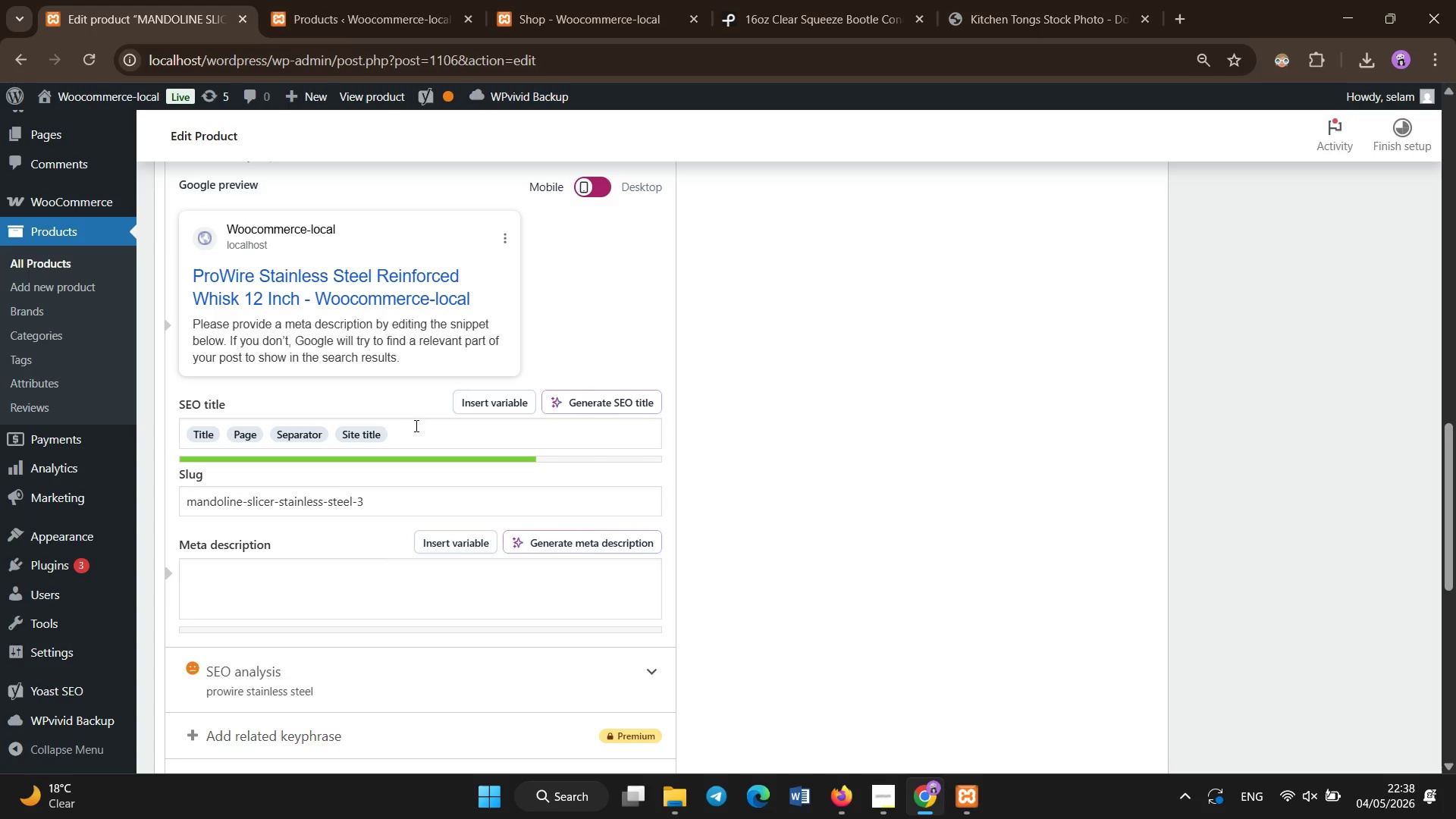 
left_click_drag(start_coordinate=[421, 433], to_coordinate=[55, 432])
 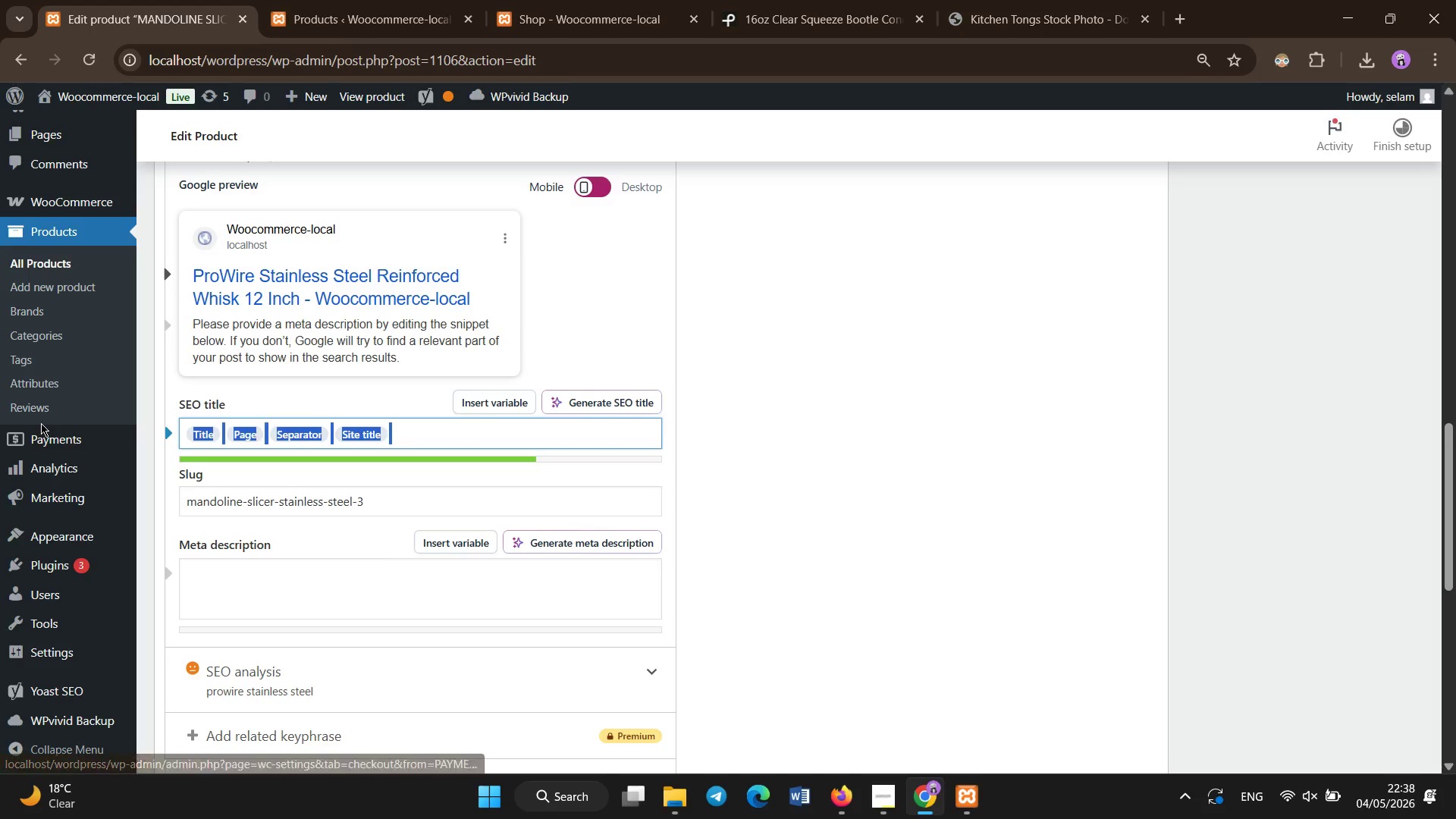 
key(Backspace)
 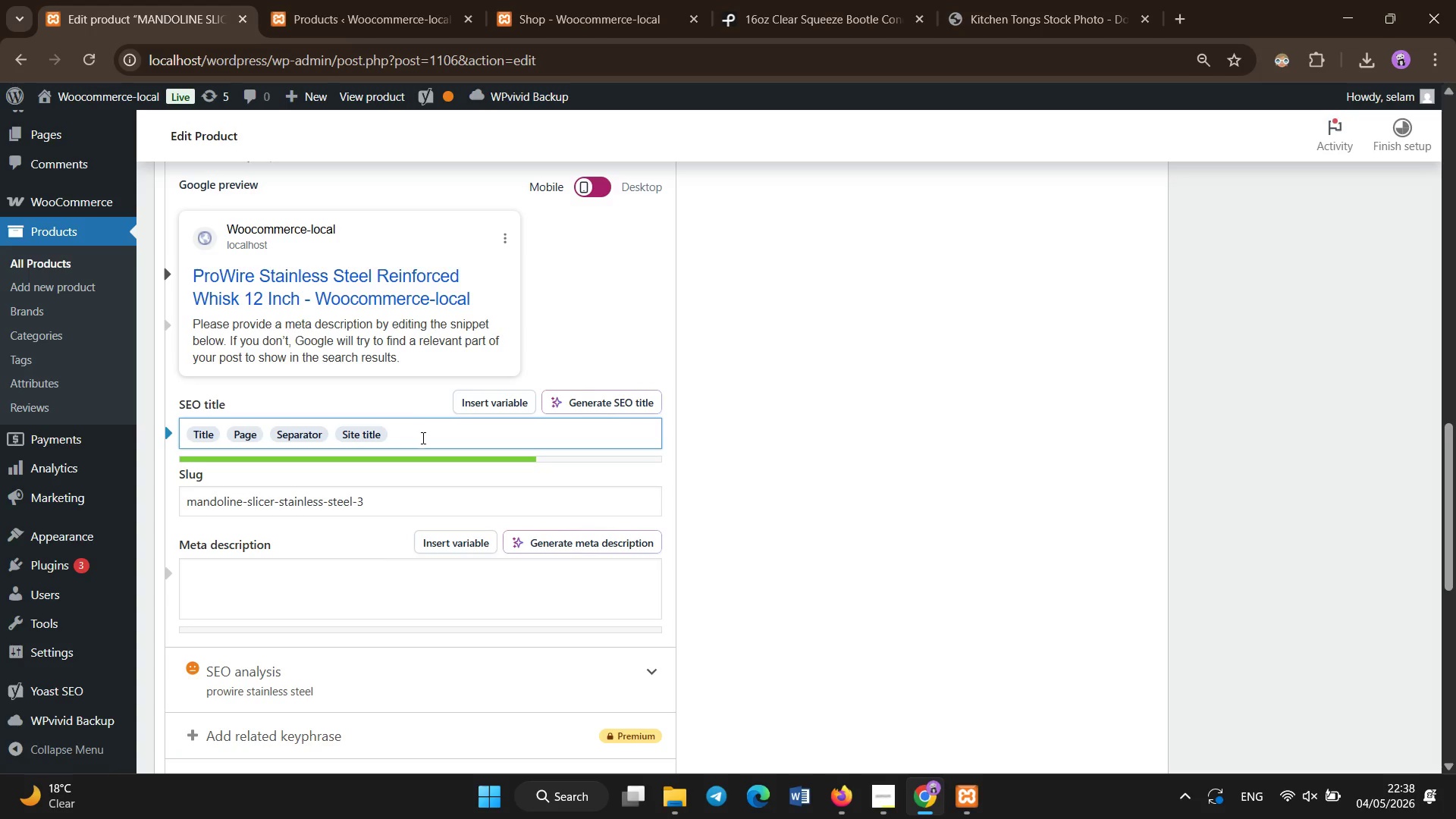 
key(Backspace)
key(Backspace)
key(Backspace)
key(Backspace)
key(Backspace)
key(Backspace)
key(Backspace)
type(12 Inch Stainless Steel Reinforced Whisk cCOmmercial )
 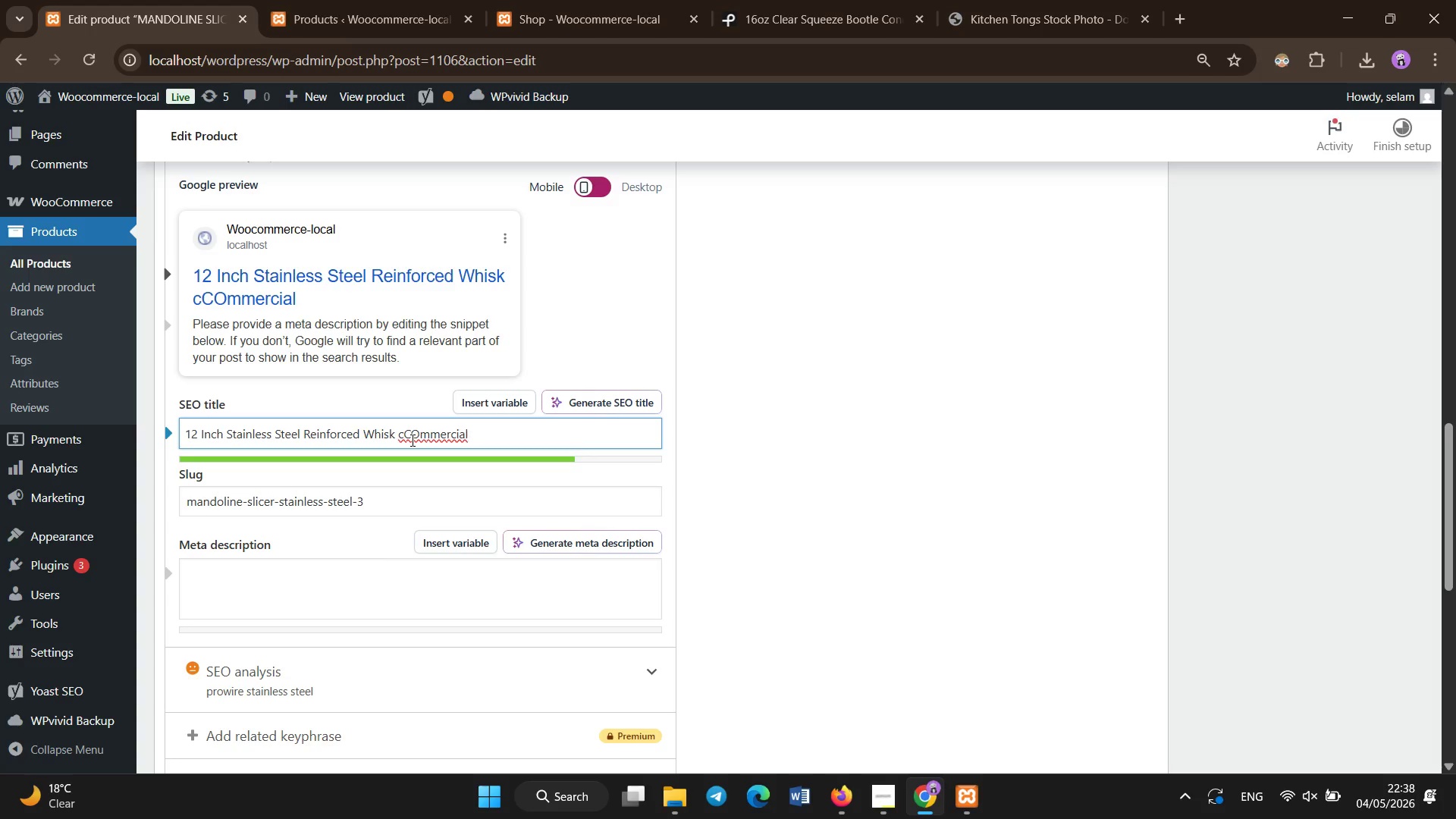 
 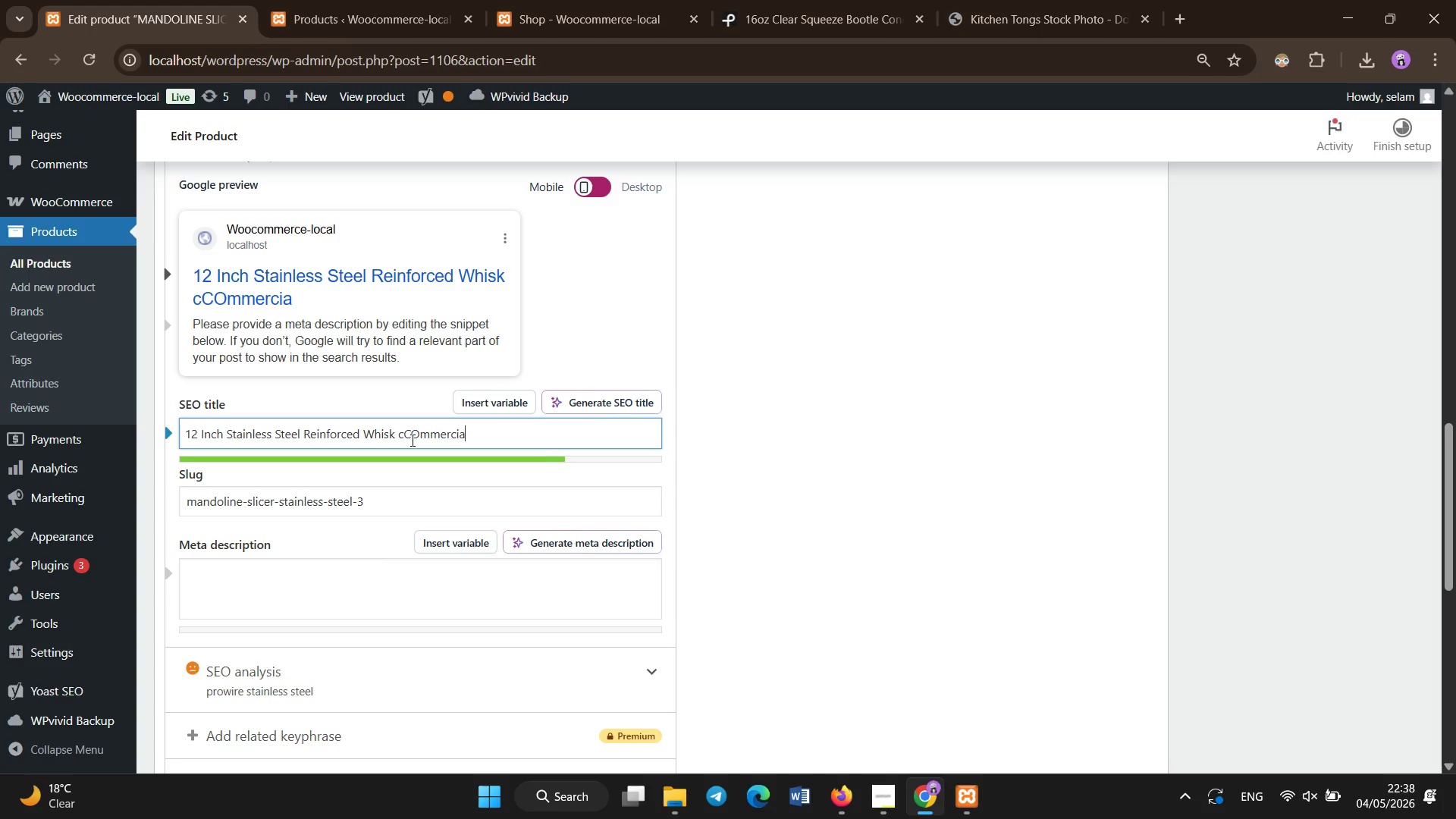 
hold_key(key=ShiftLeft, duration=0.44)
 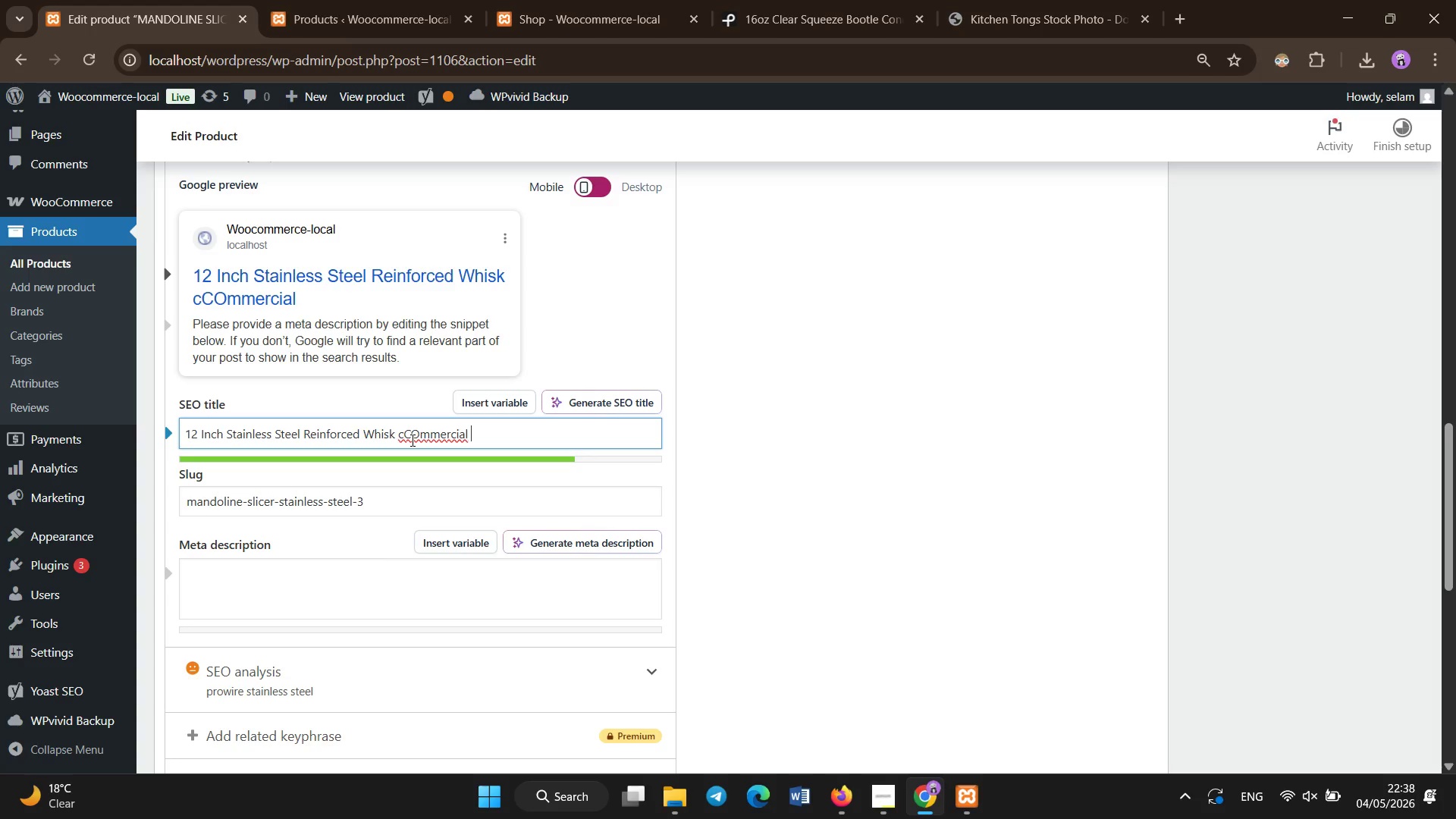 
hold_key(key=ArrowLeft, duration=0.88)
 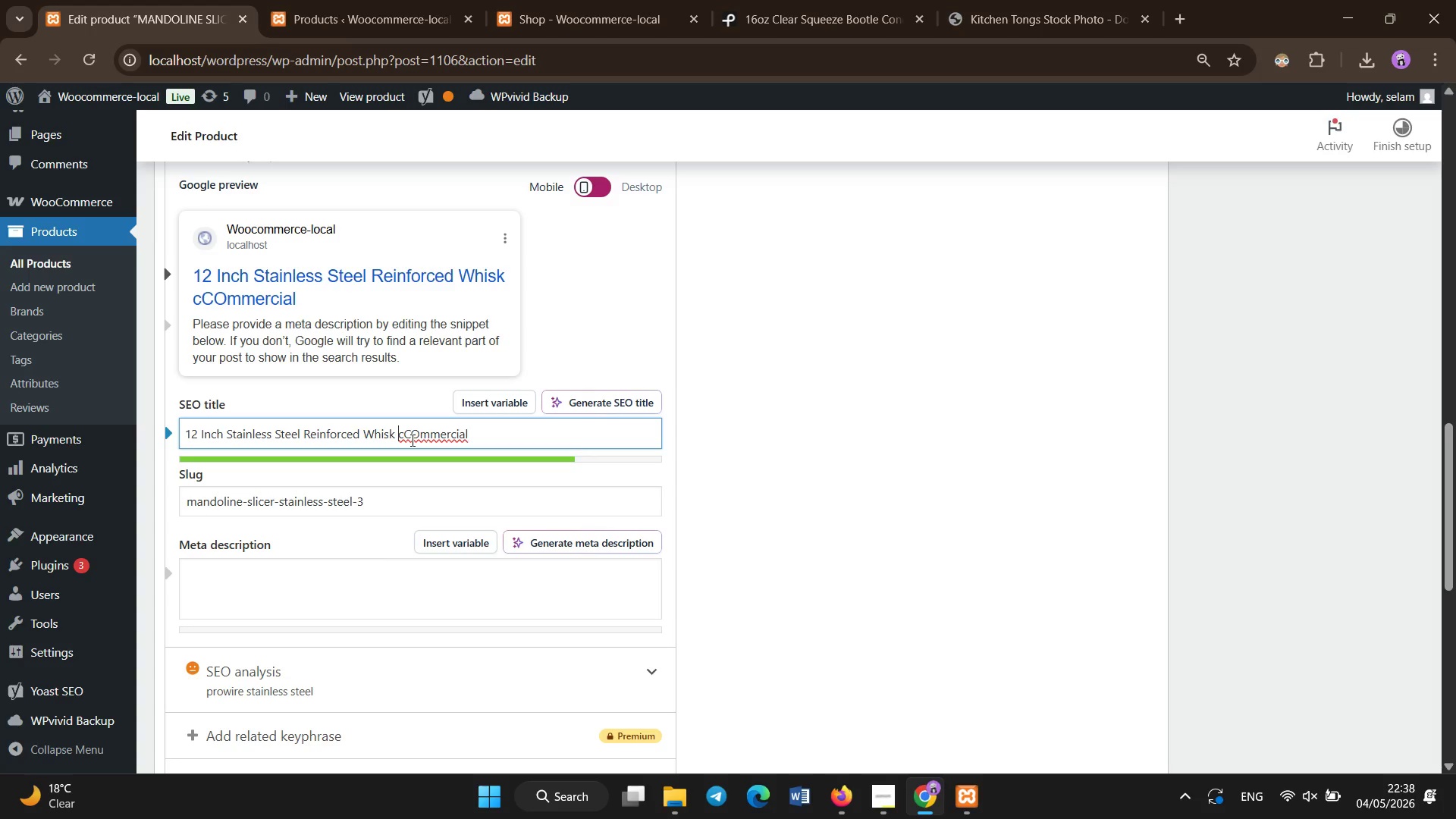 
key(ArrowRight)
 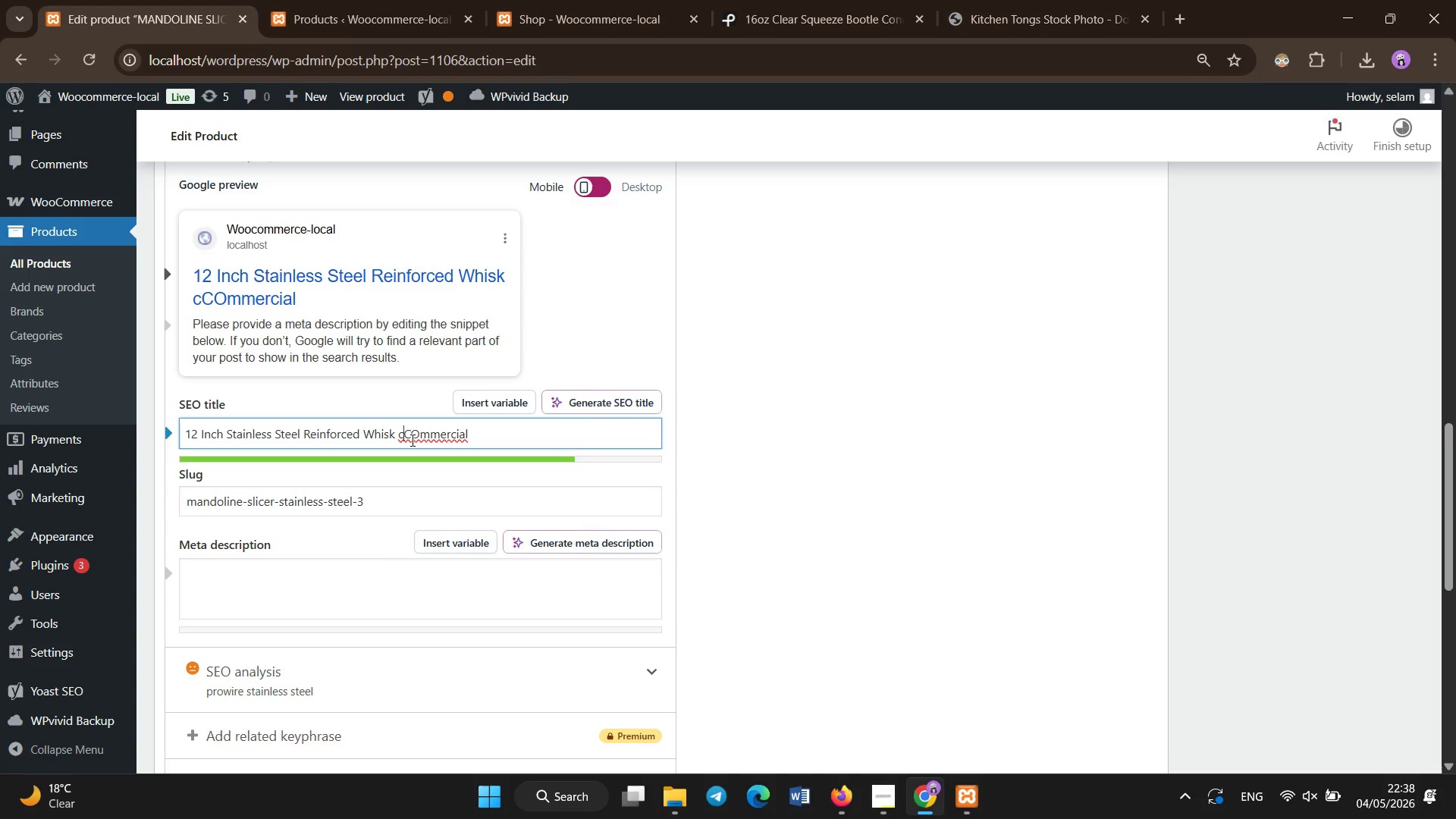 
key(ArrowRight)
 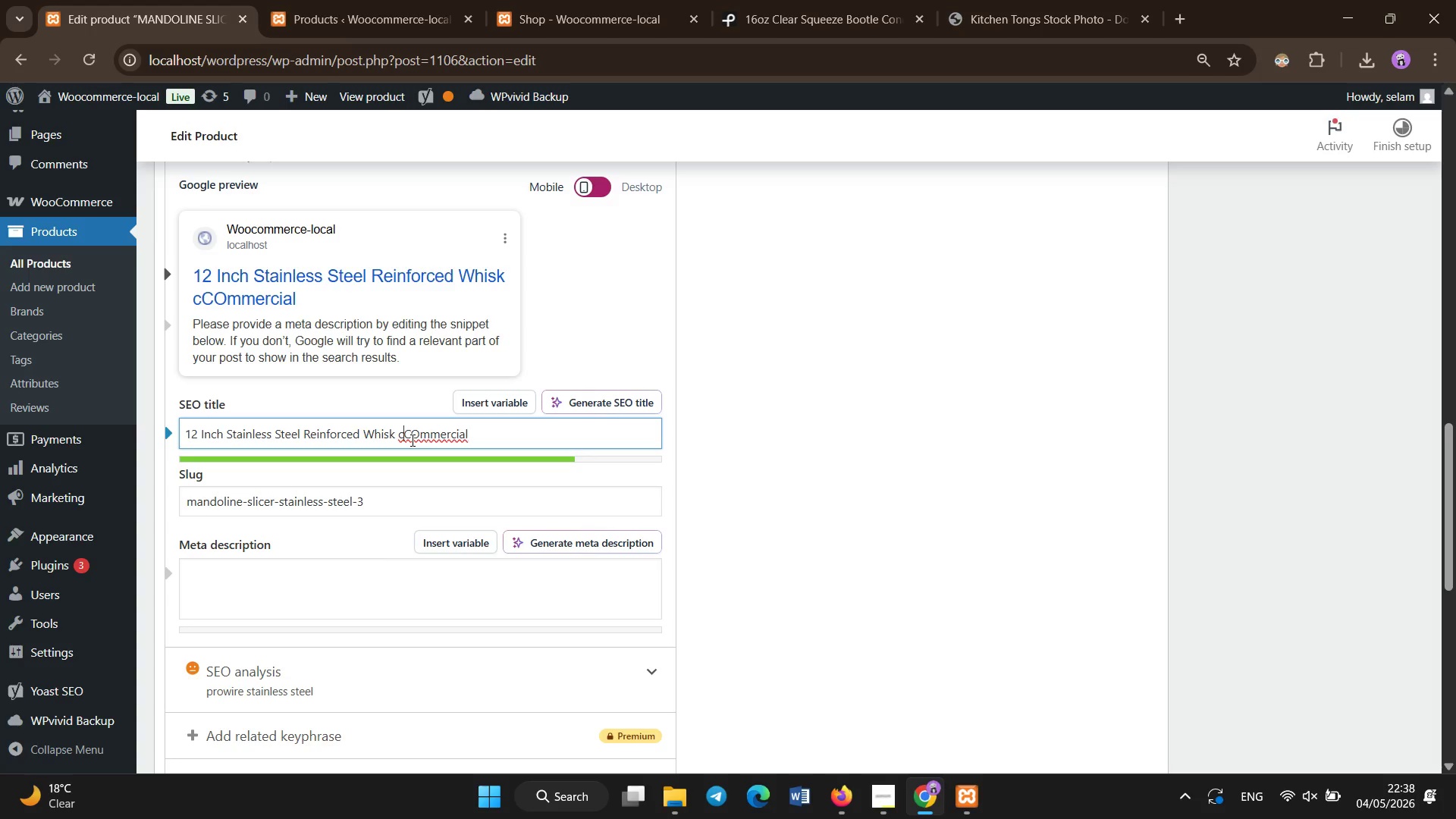 
key(Backspace)
 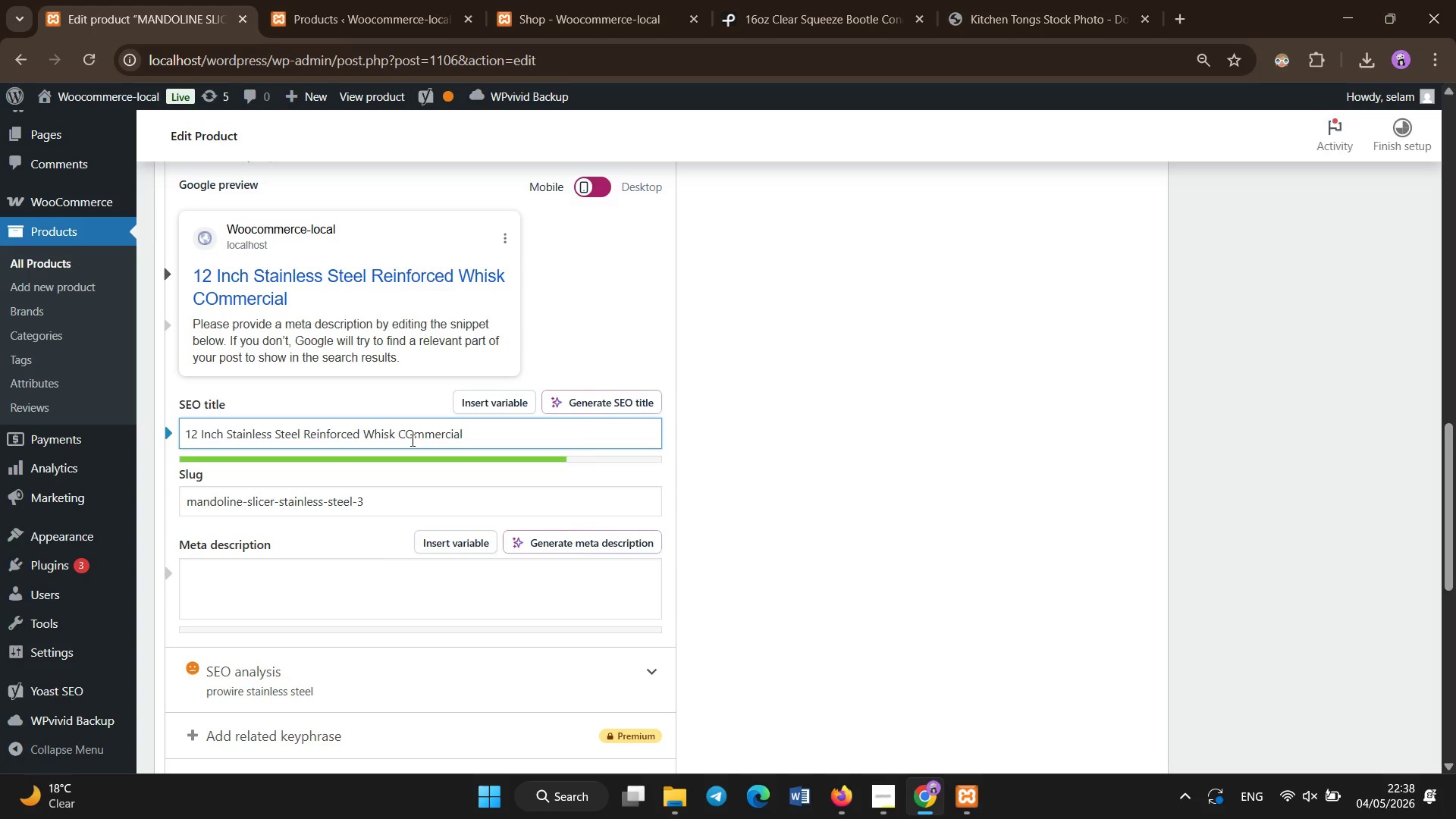 
key(End)
 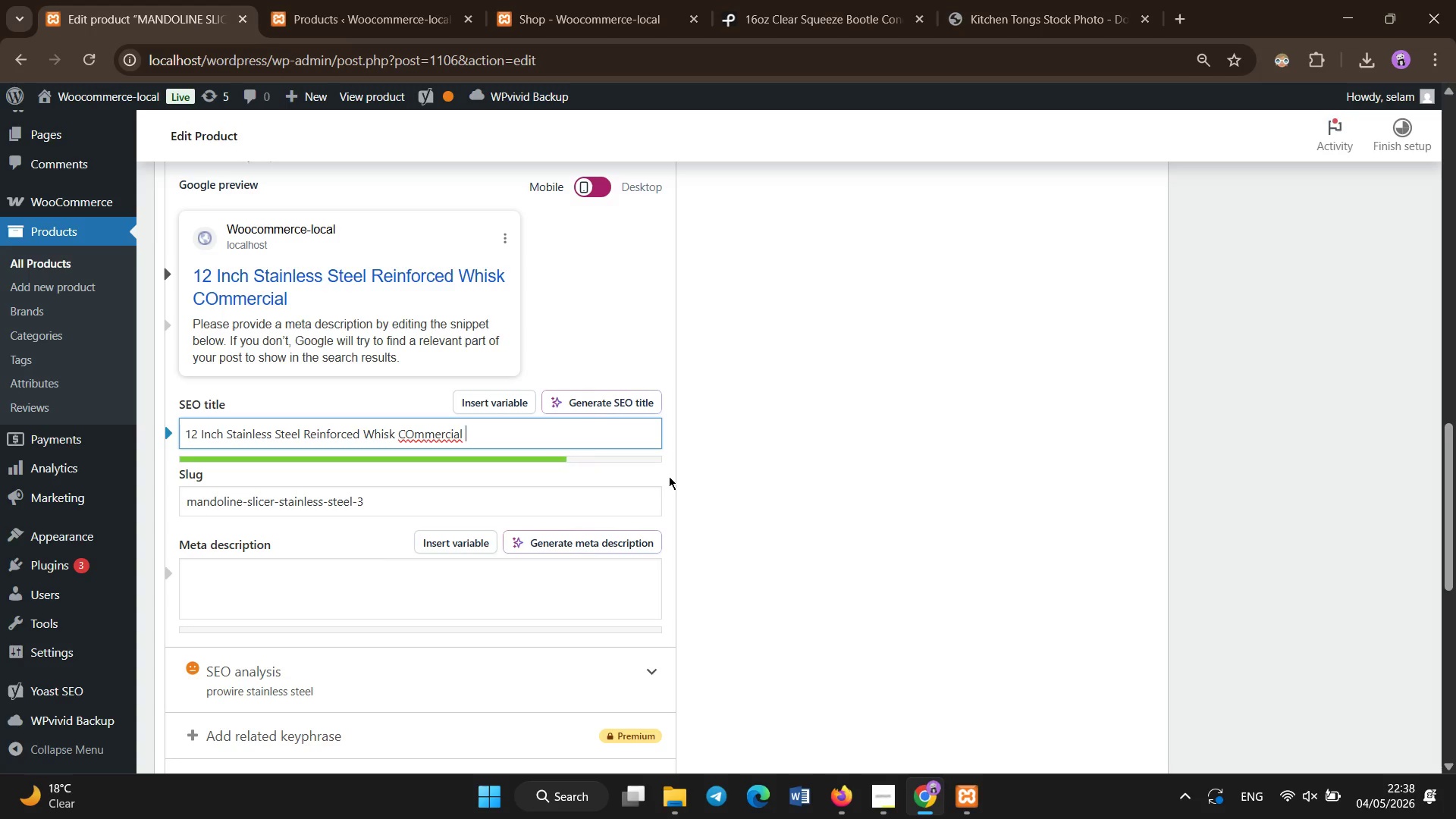 
hold_key(key=Backspace, duration=0.73)
 